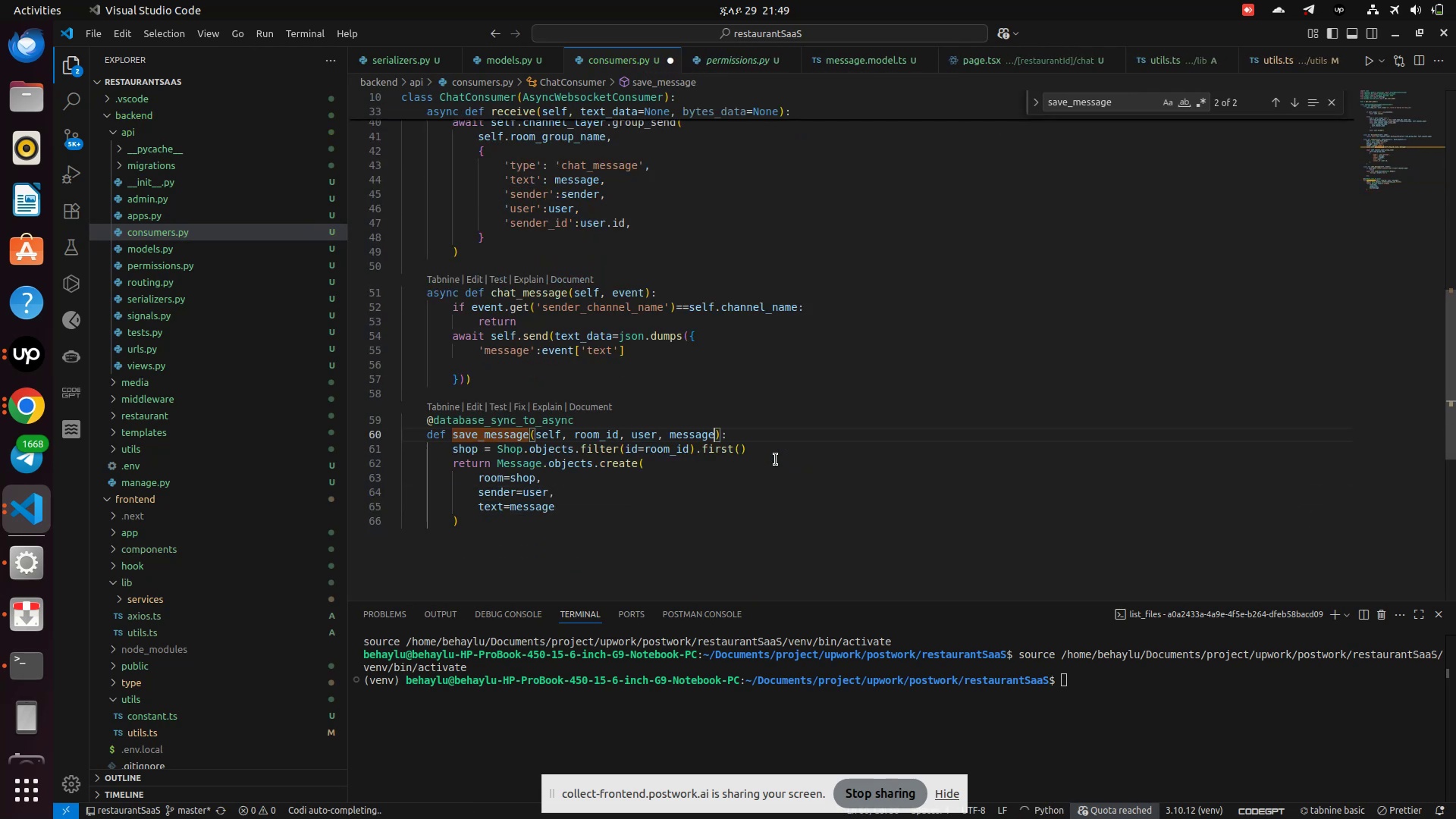 
key(Control+Z)
 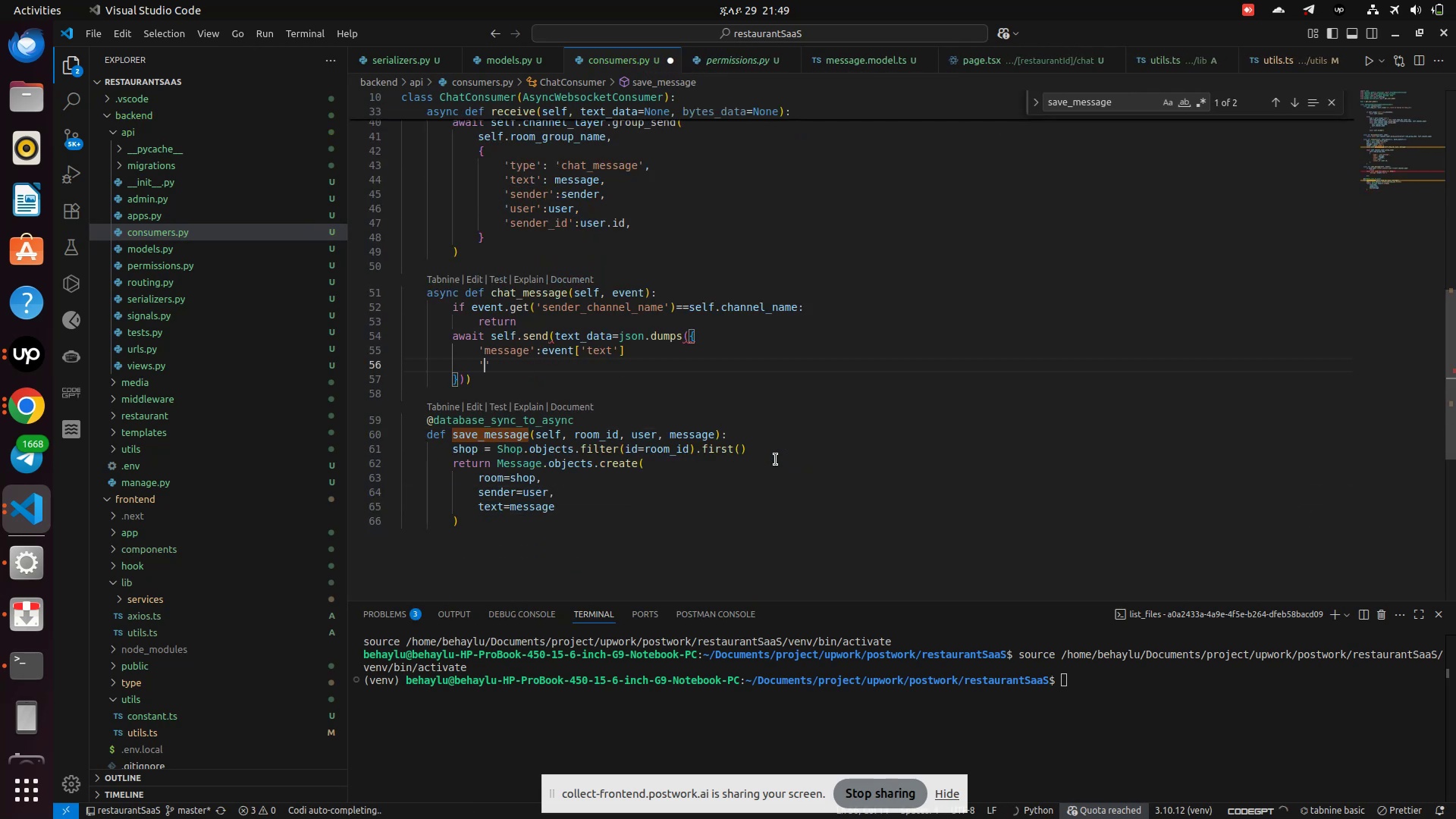 
key(Control+Z)
 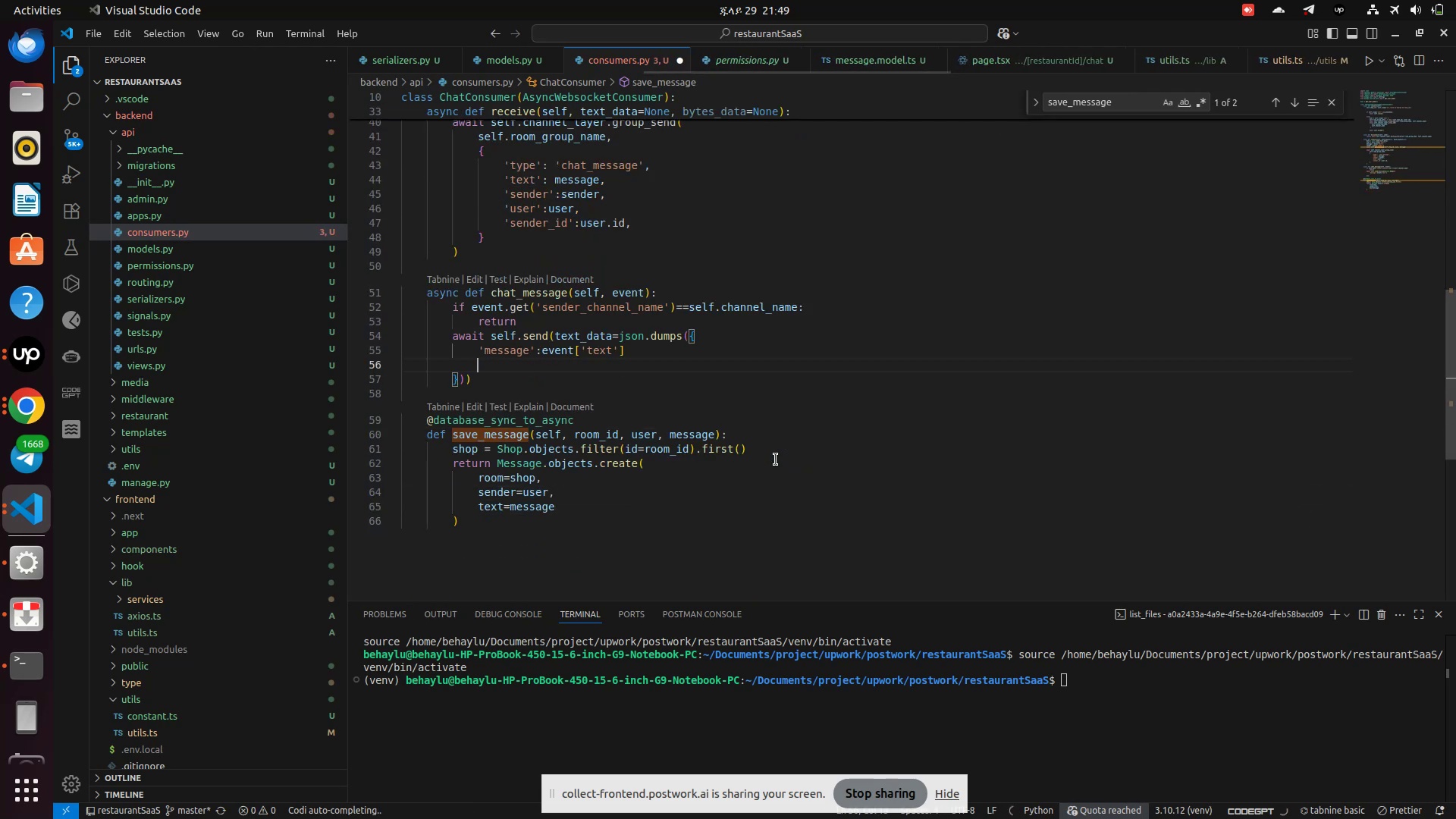 
key(Control+Z)
 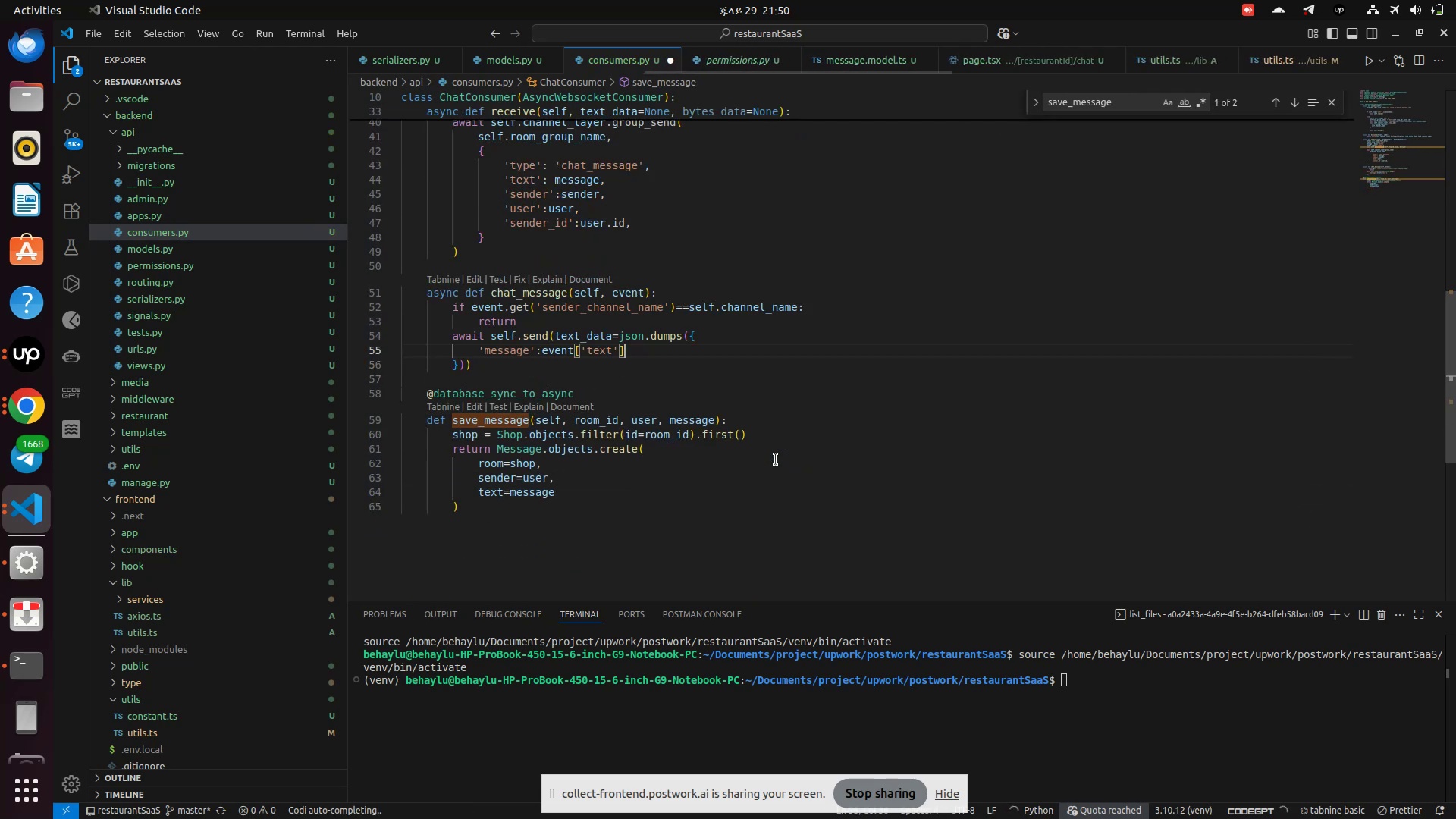 
key(Control+Z)
 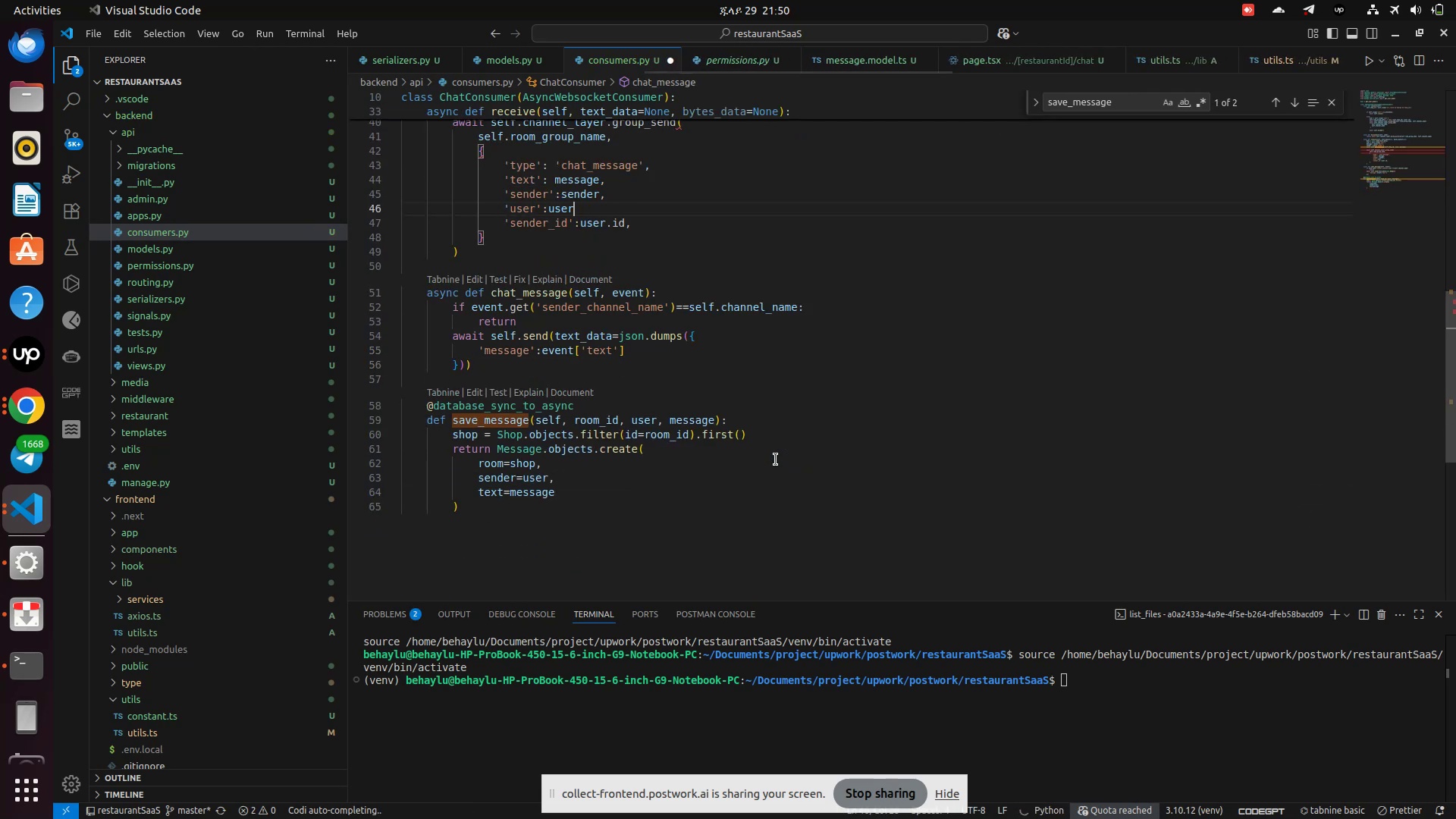 
key(Control+Z)
 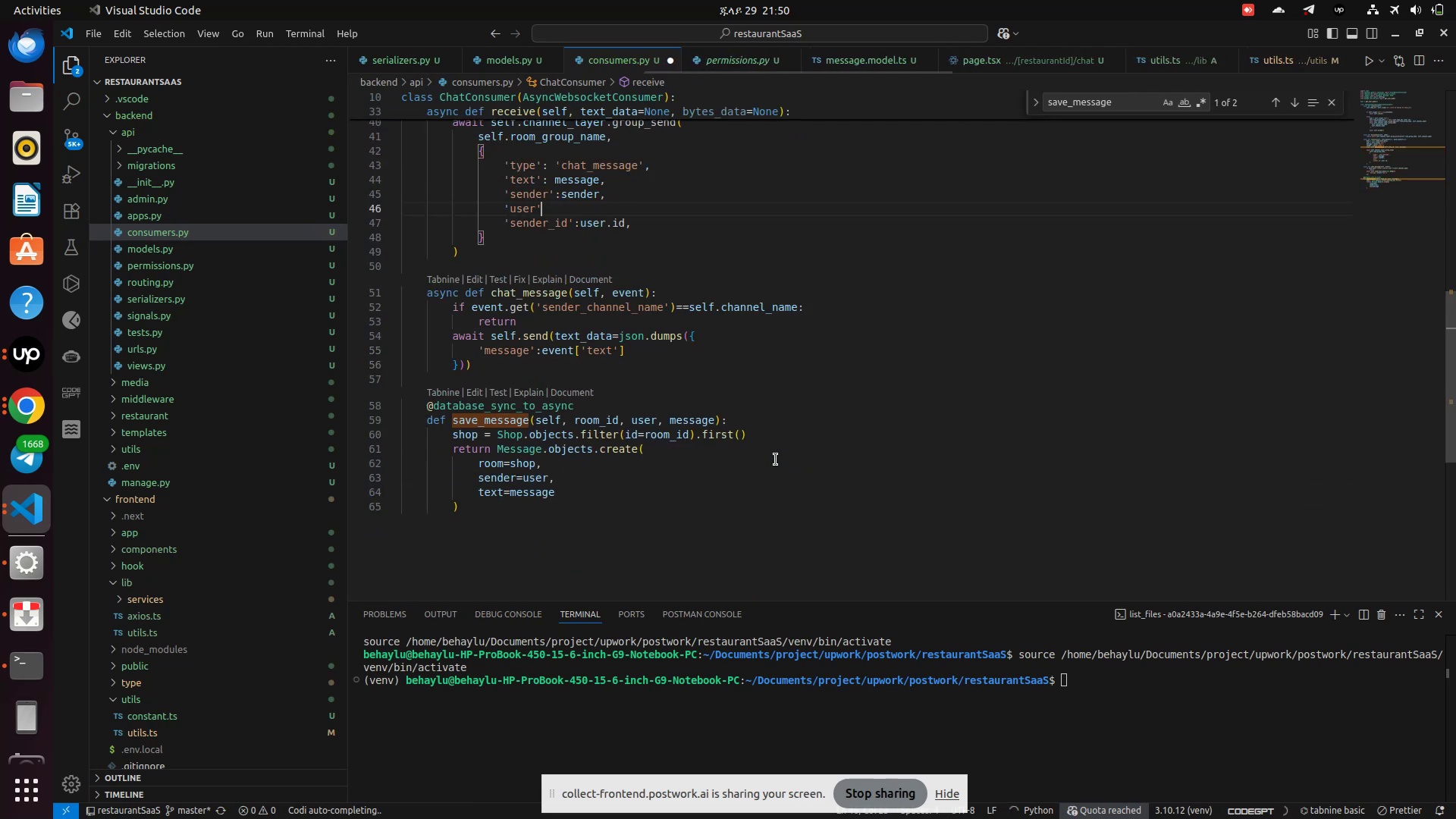 
key(Control+Z)
 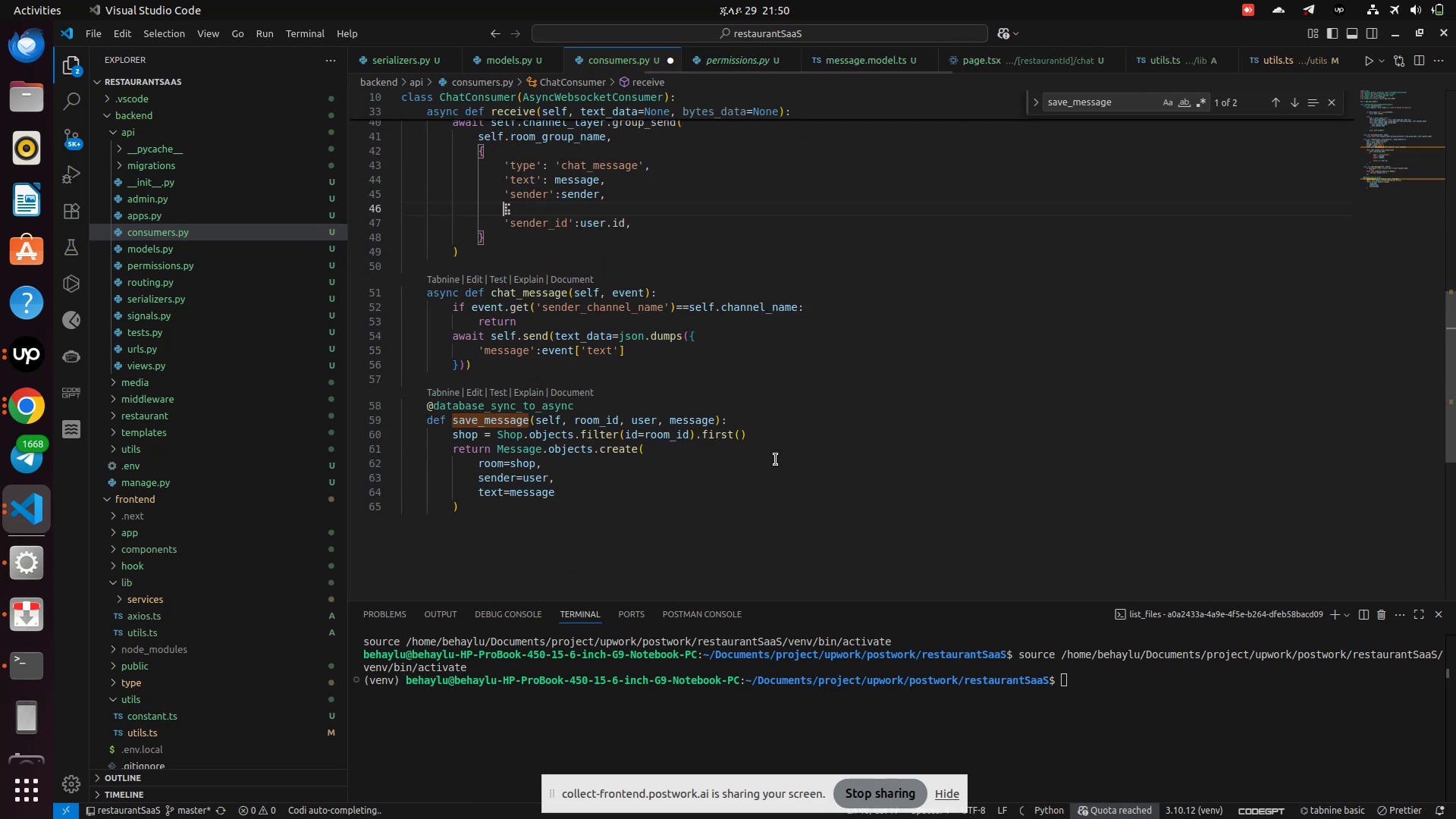 
key(Control+Z)
 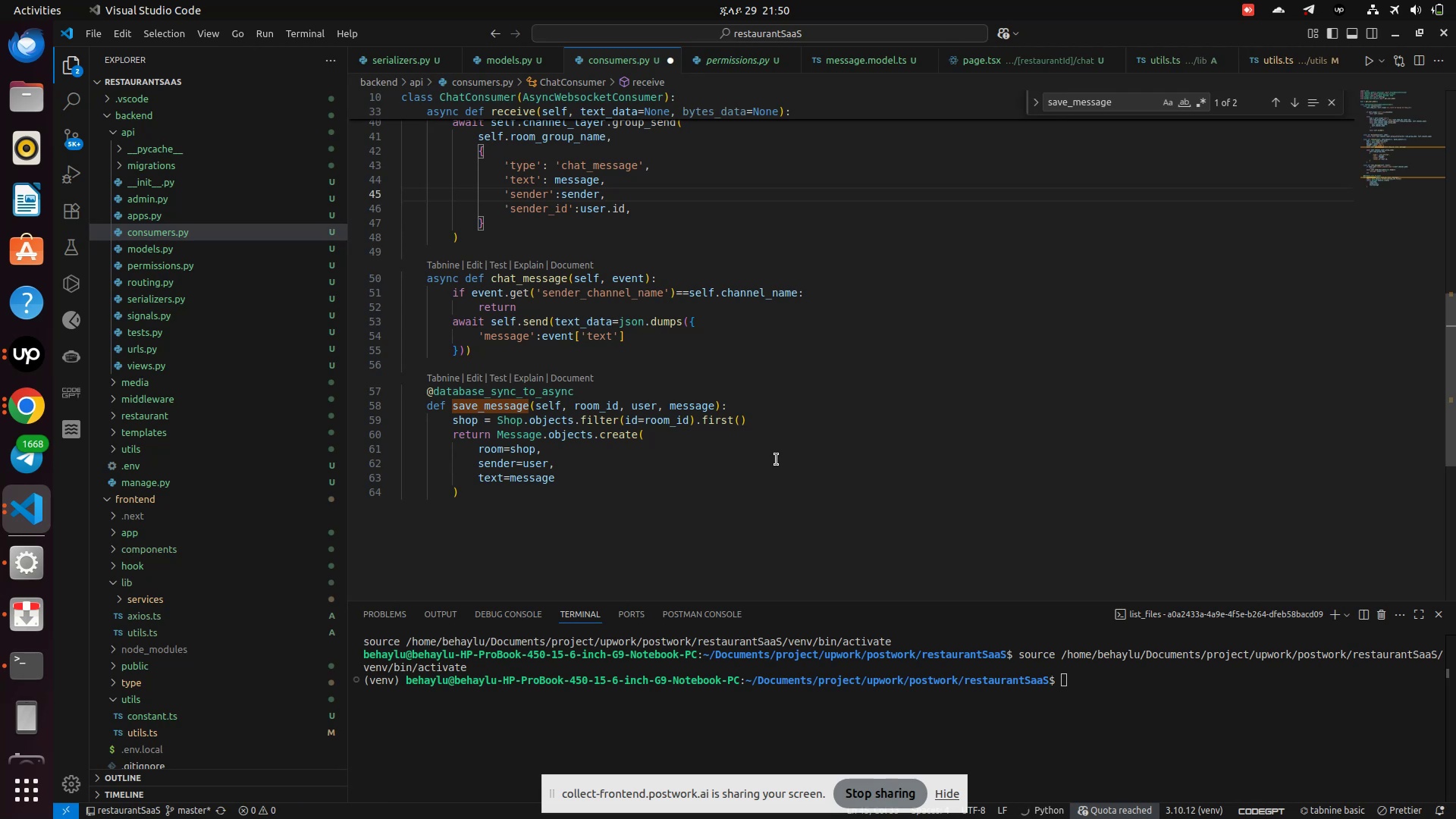 
key(Control+Z)
 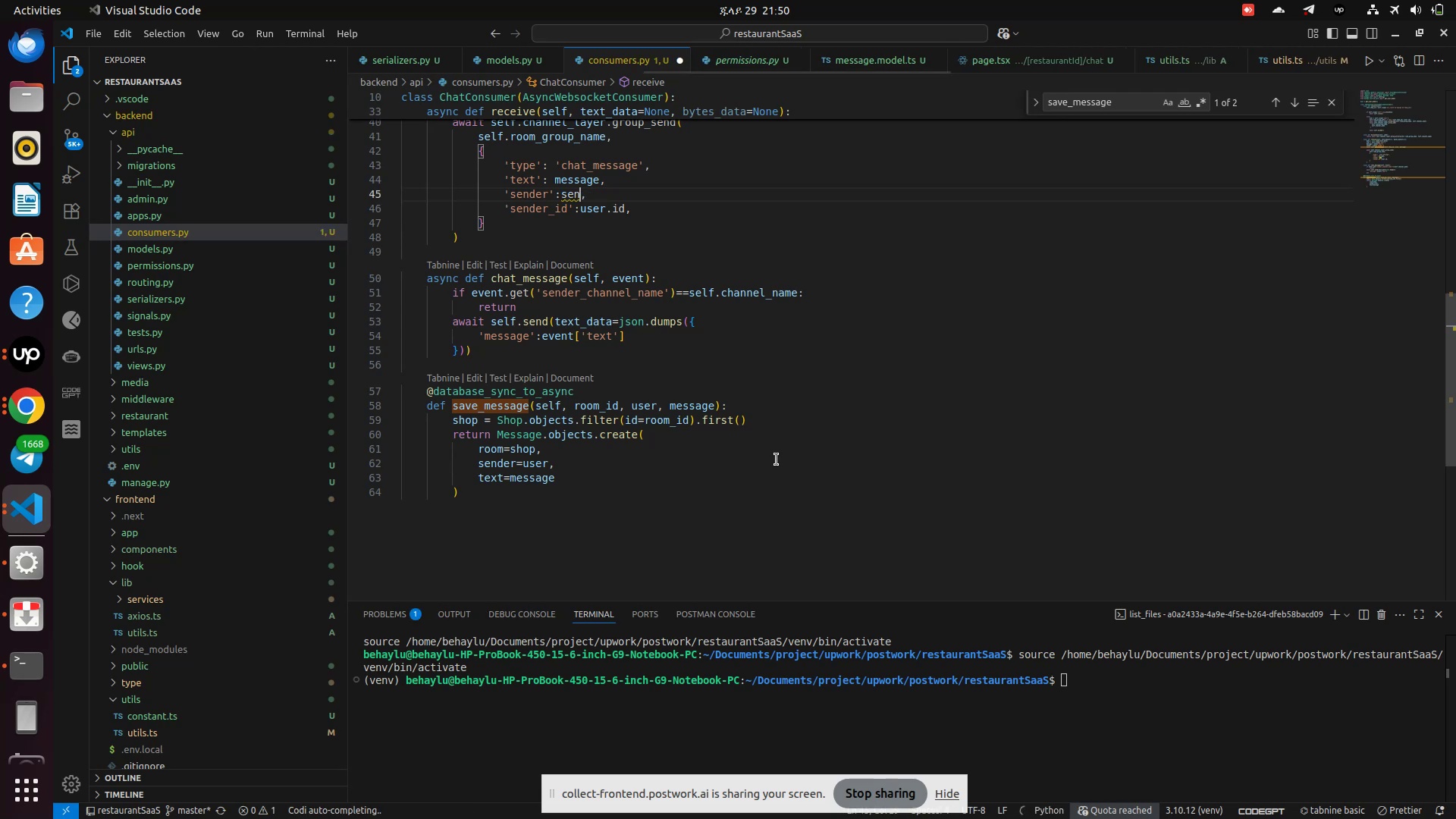 
key(Control+Z)
 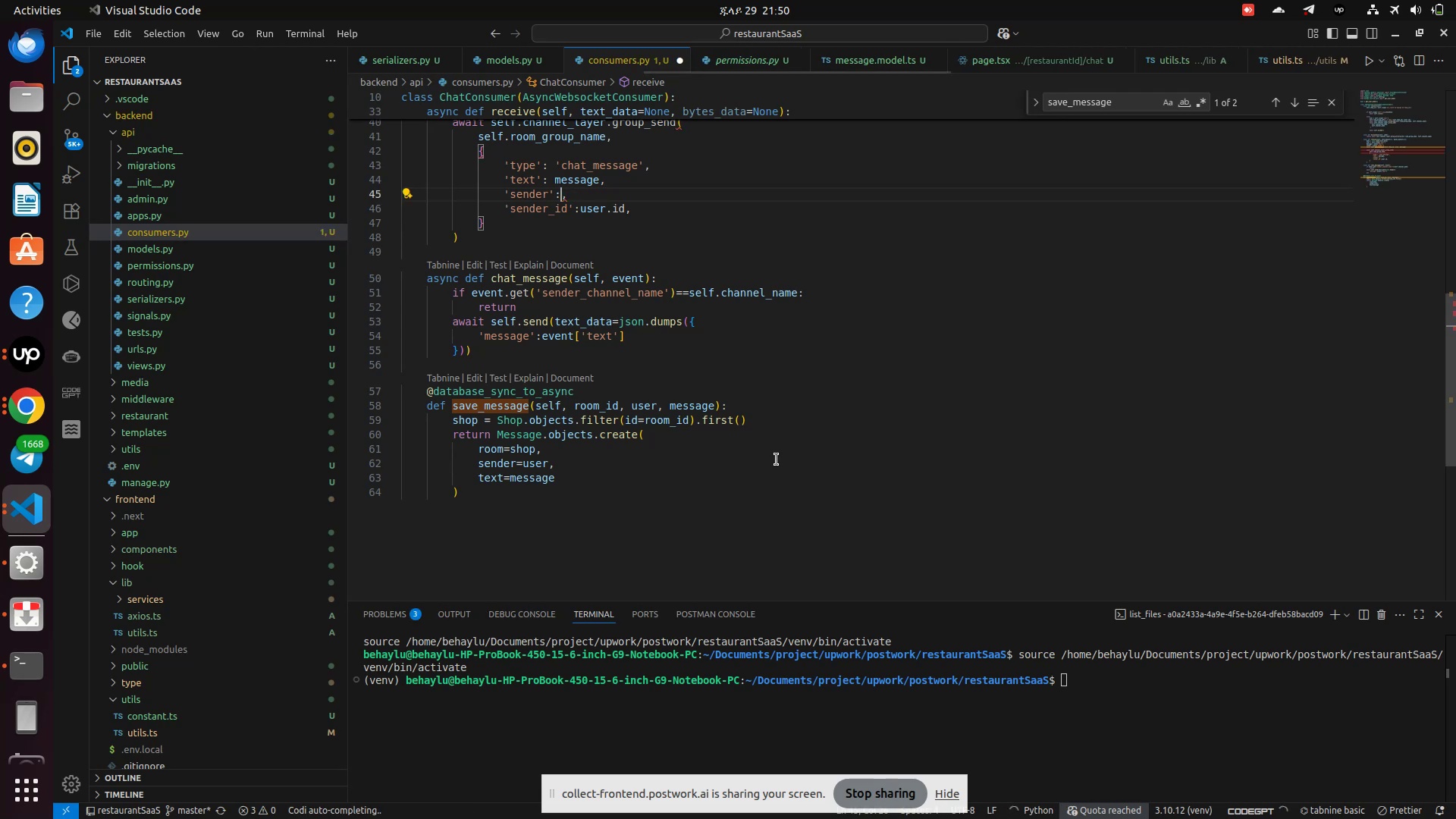 
key(Control+Z)
 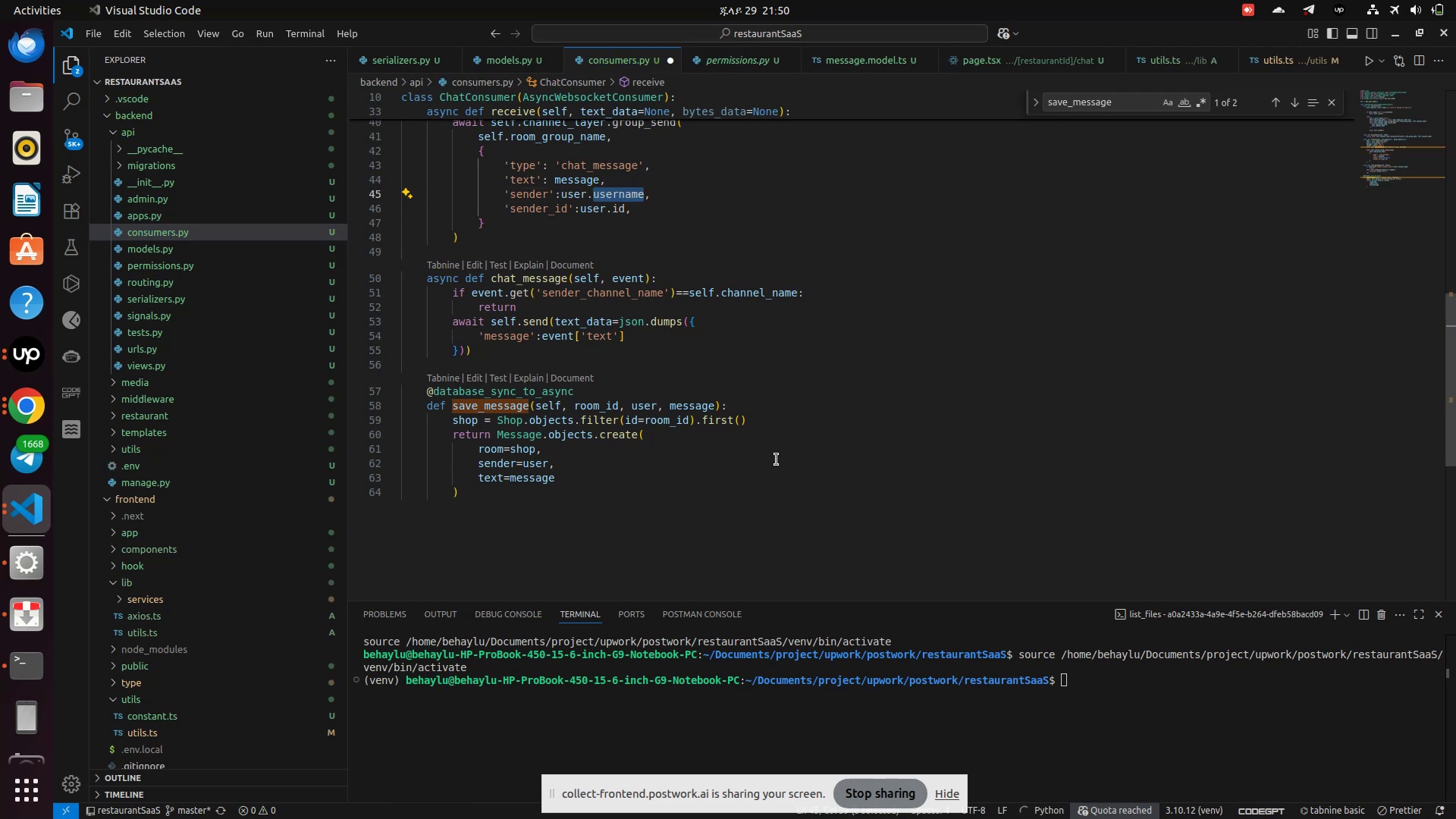 
hold_key(key=ControlLeft, duration=4.26)
 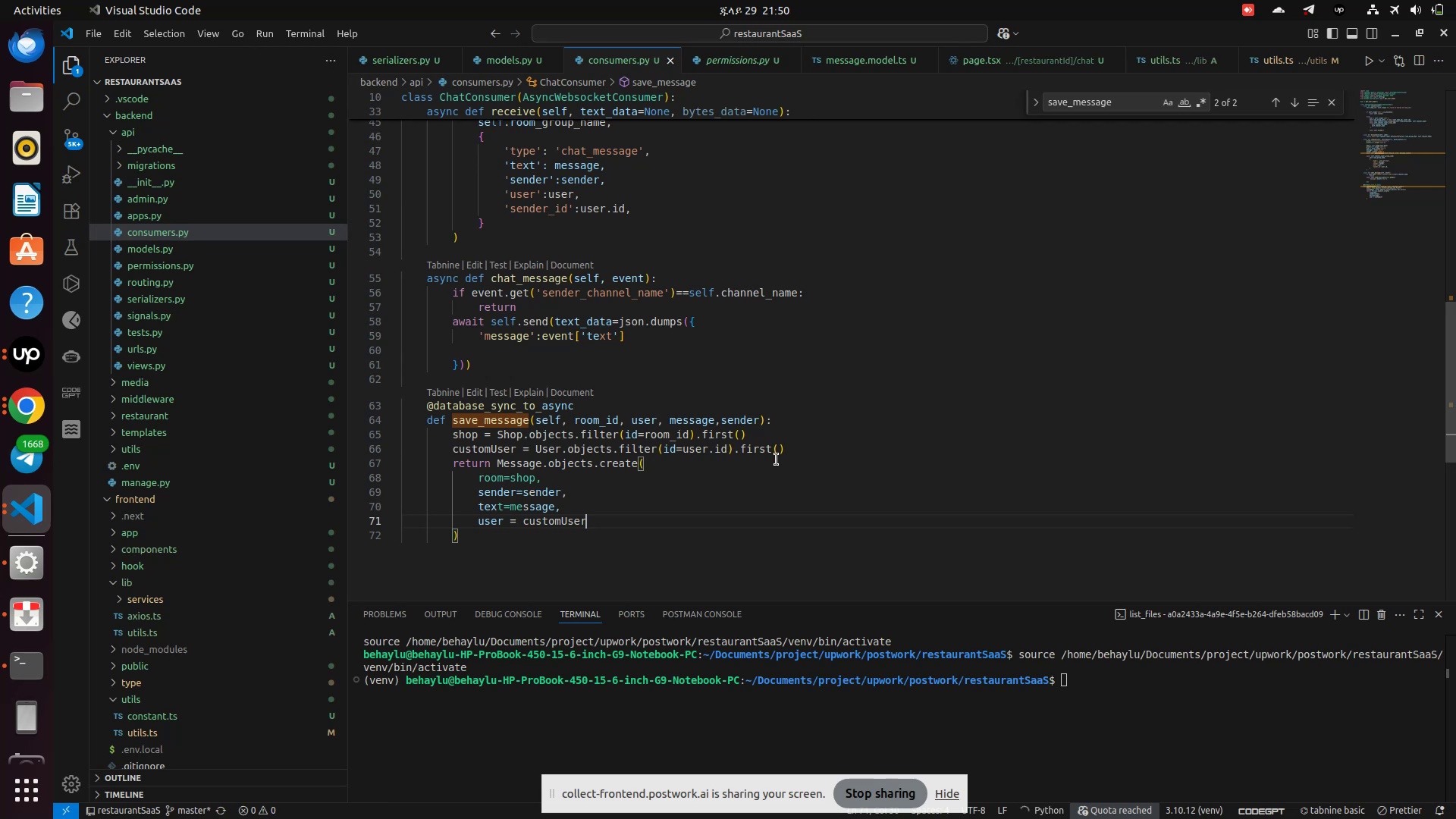 
hold_key(key=Y, duration=1.53)
 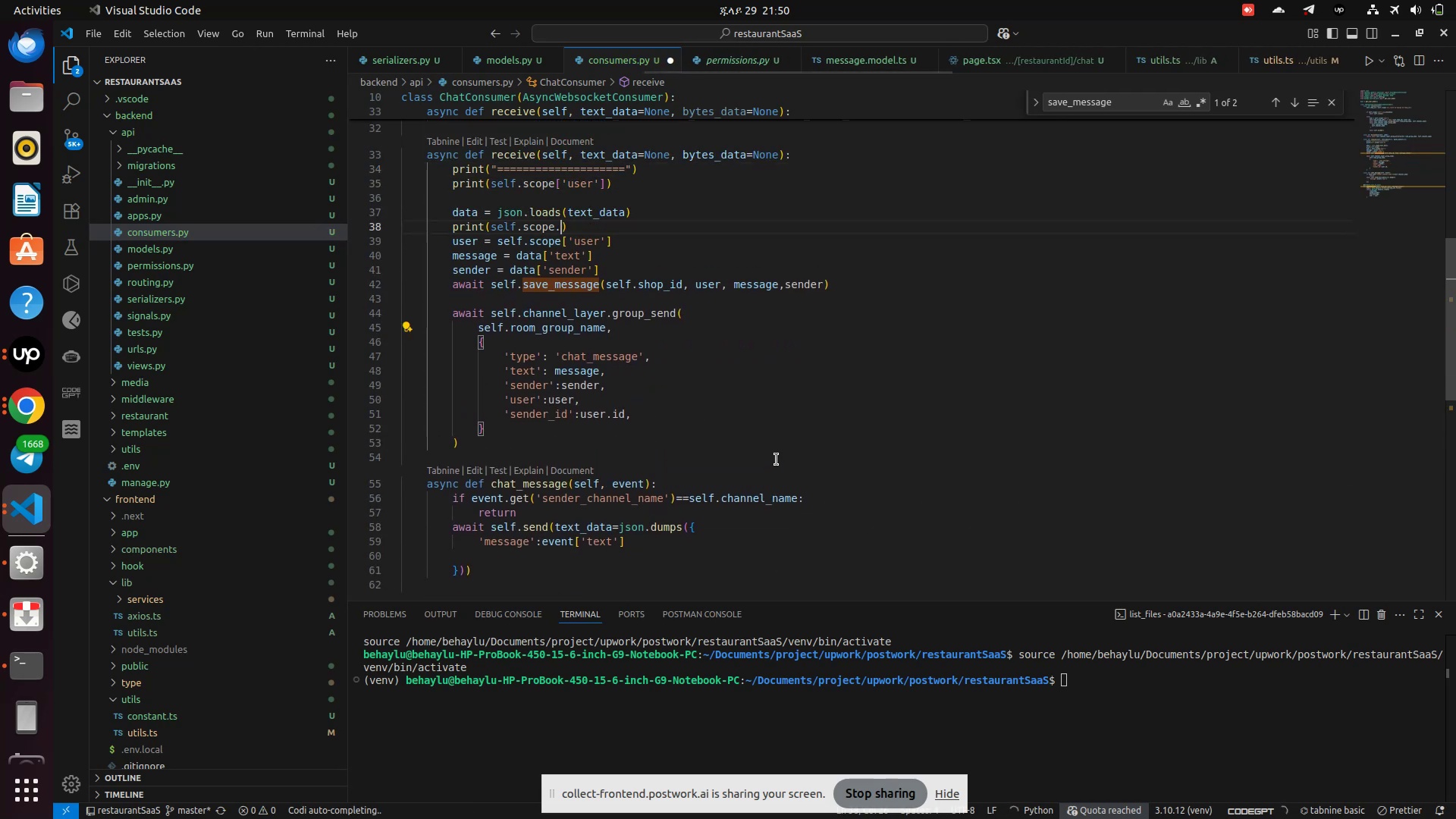 
hold_key(key=Y, duration=1.53)
 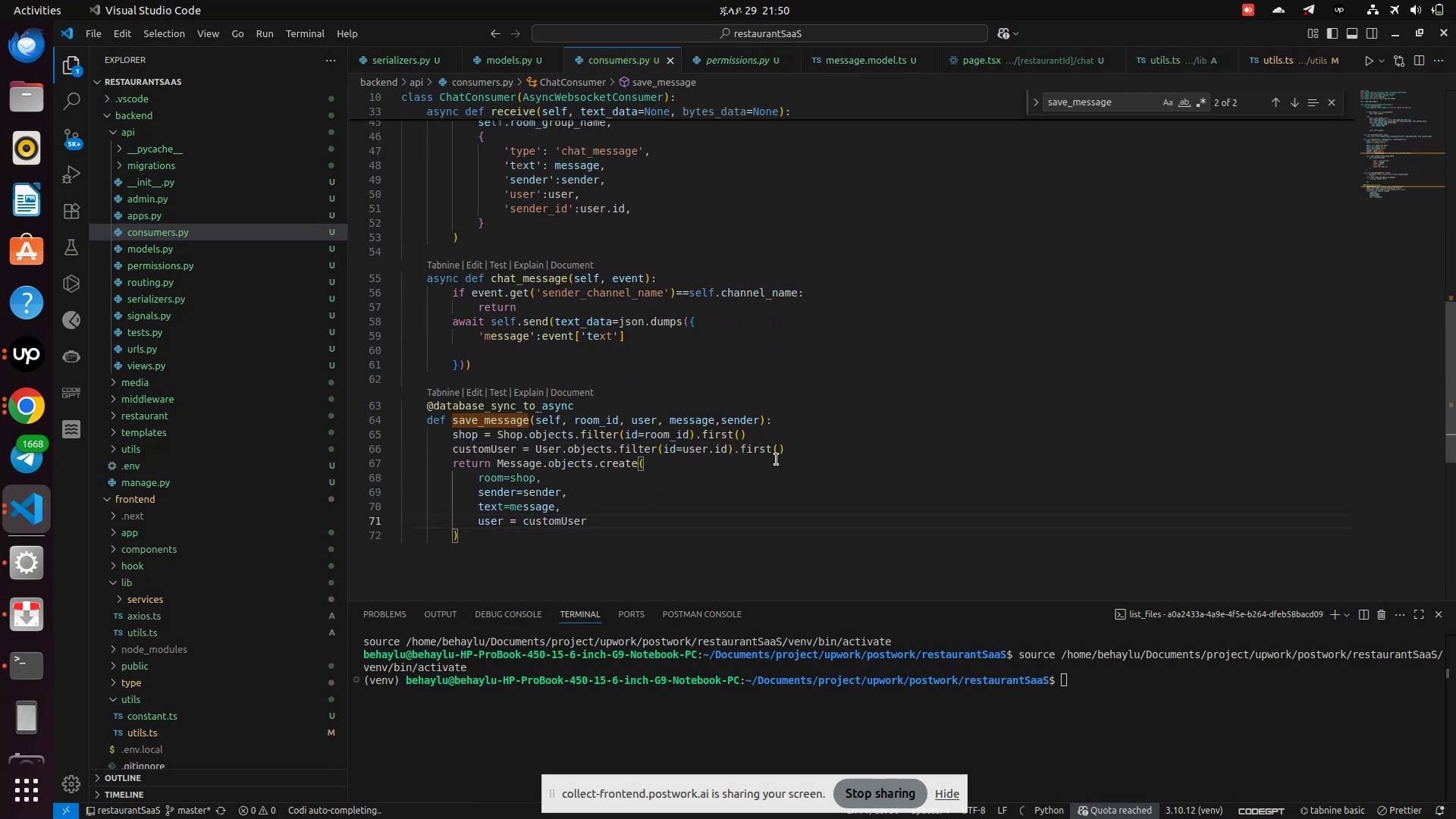 
hold_key(key=Y, duration=0.43)
 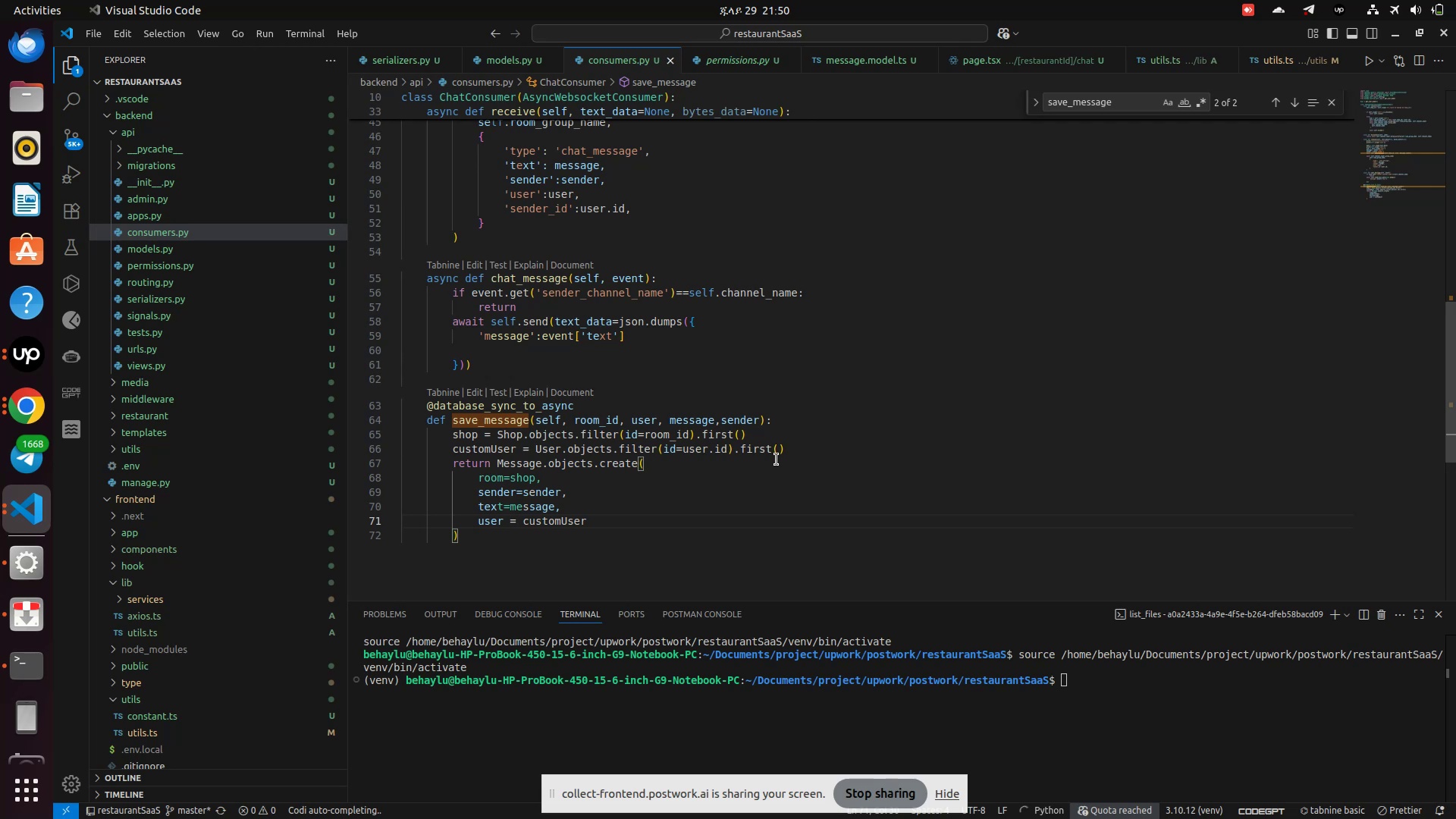 
key(Control+Z)
 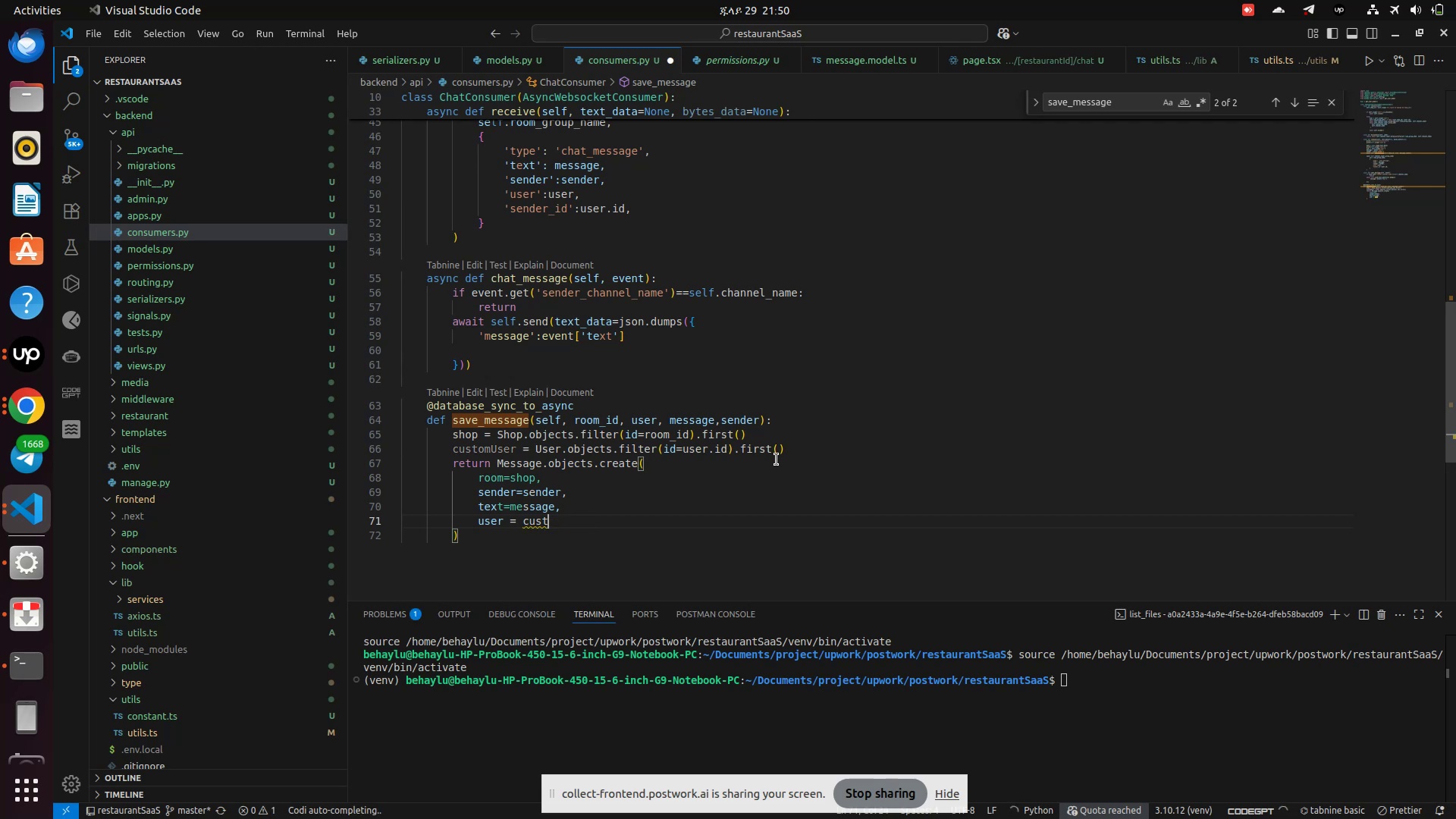 
key(Control+Z)
 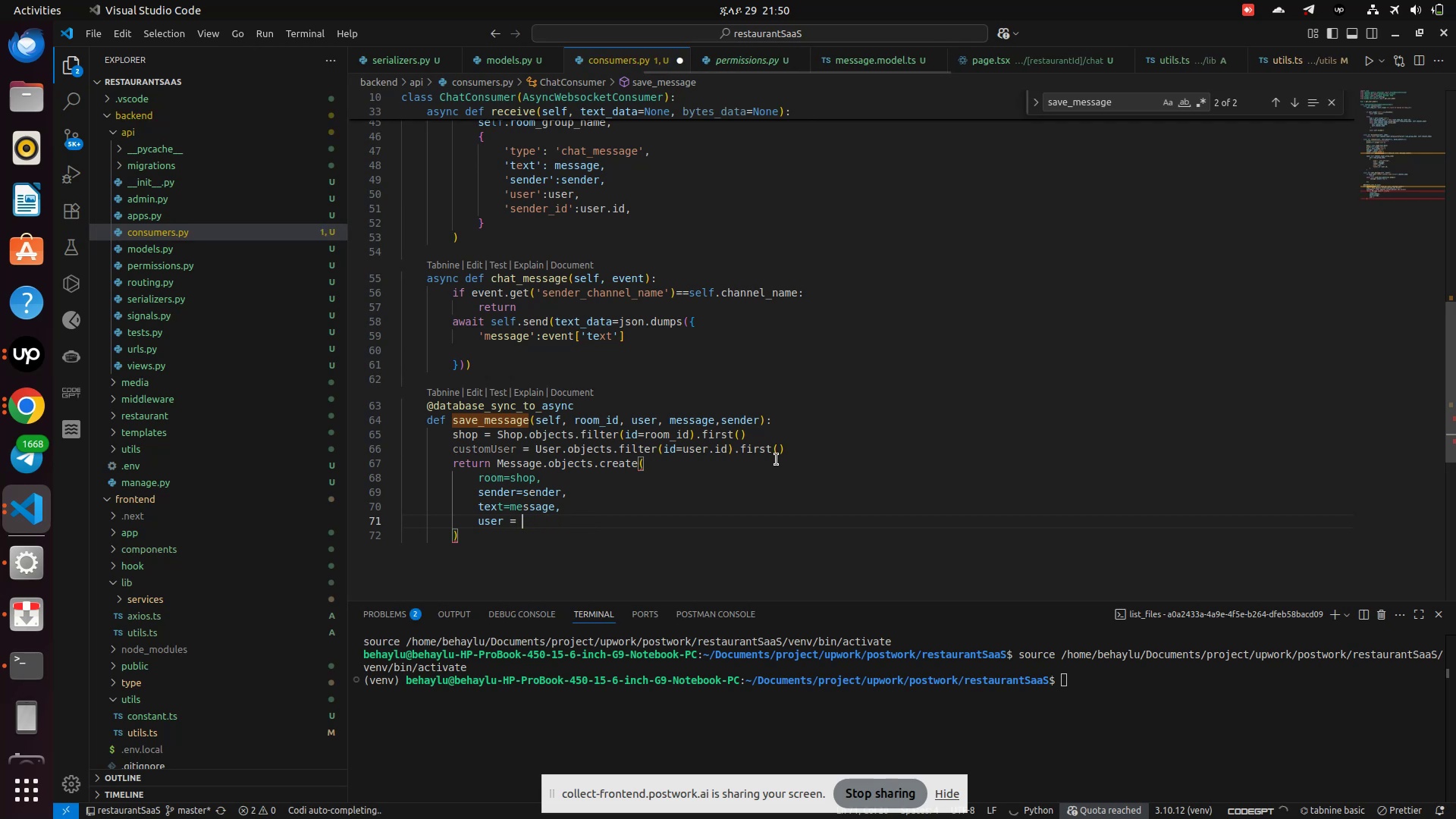 
key(Control+Z)
 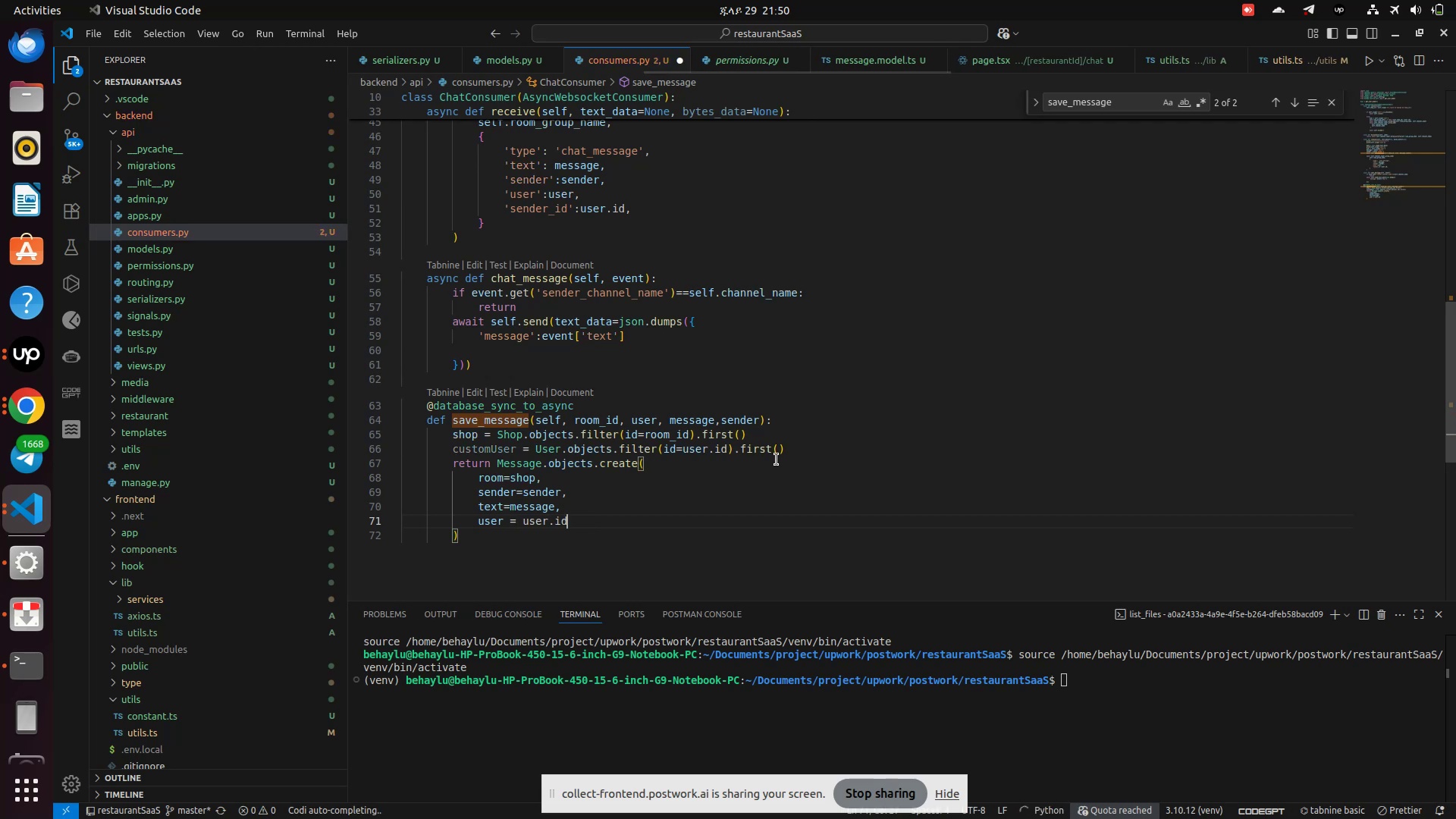 
key(Control+Z)
 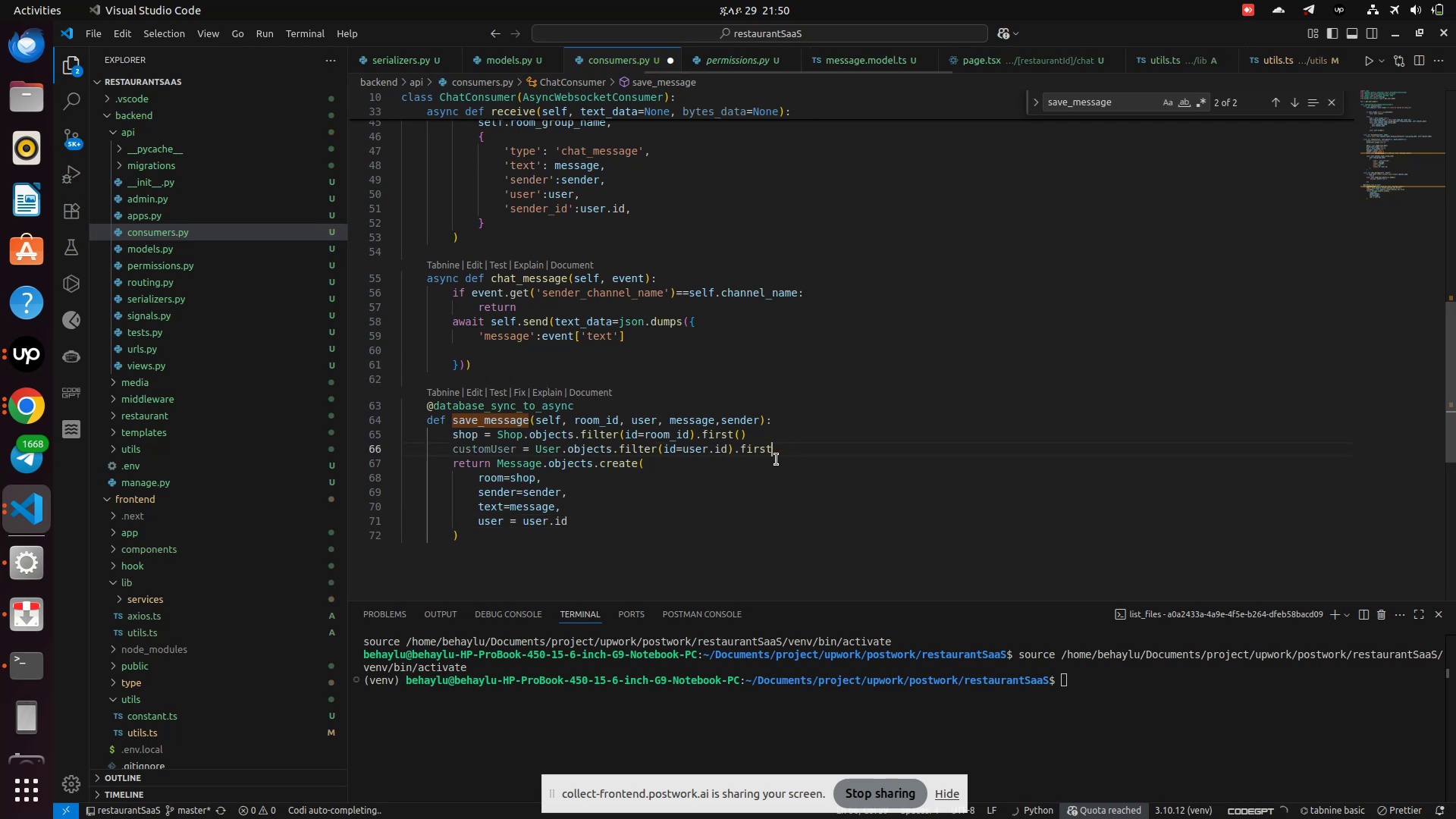 
key(Control+Z)
 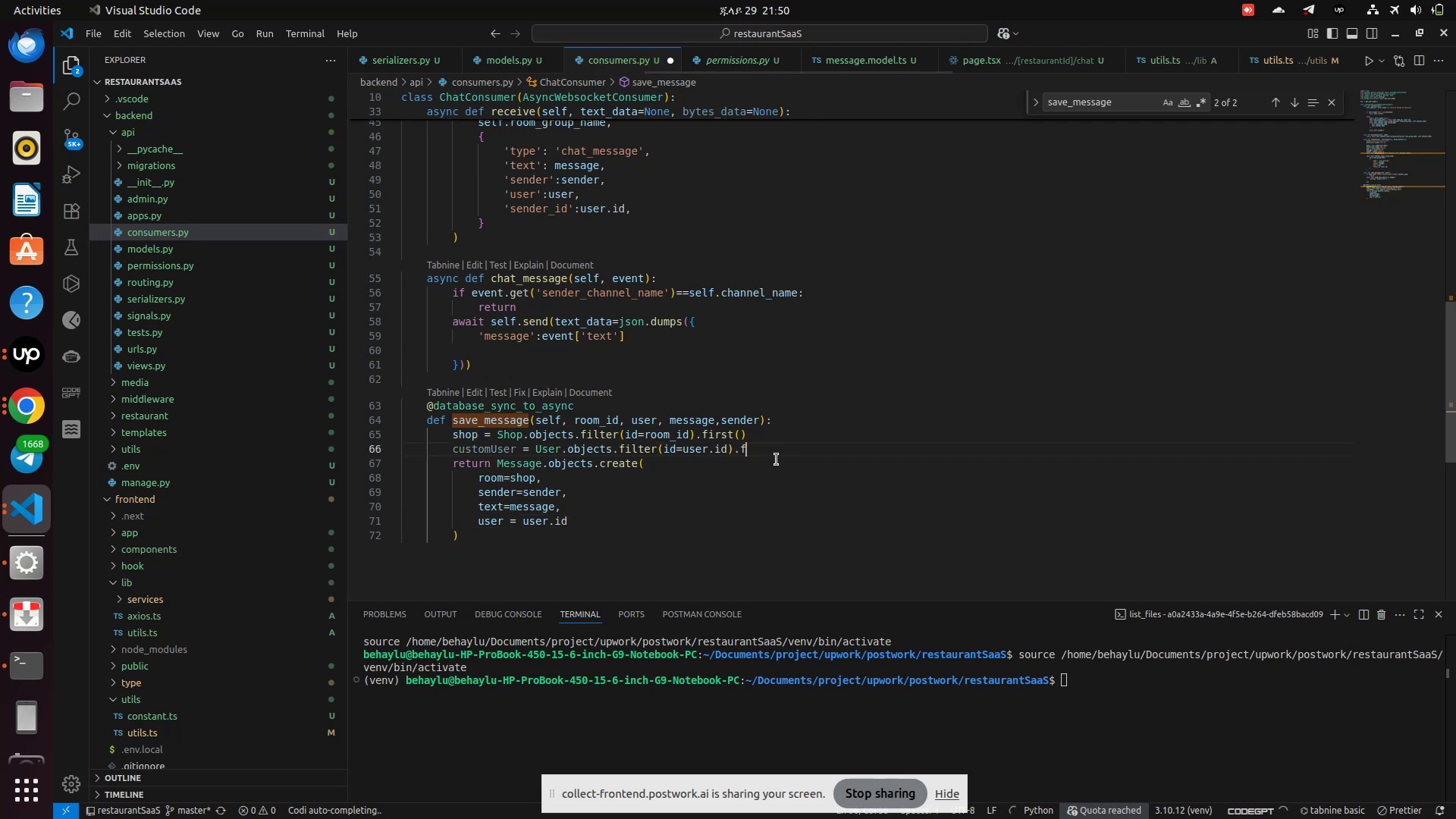 
key(Control+Z)
 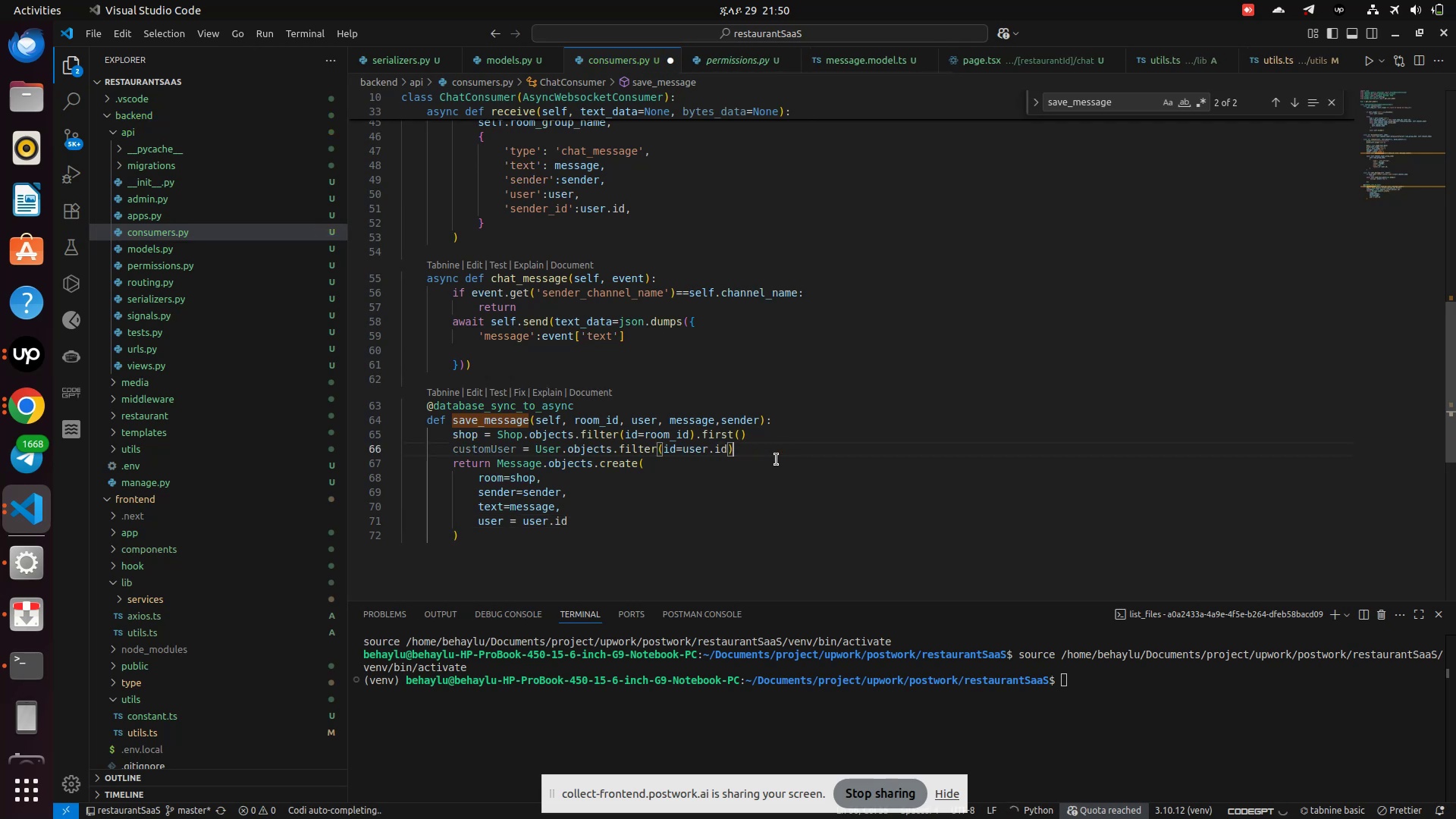 
key(Control+Z)
 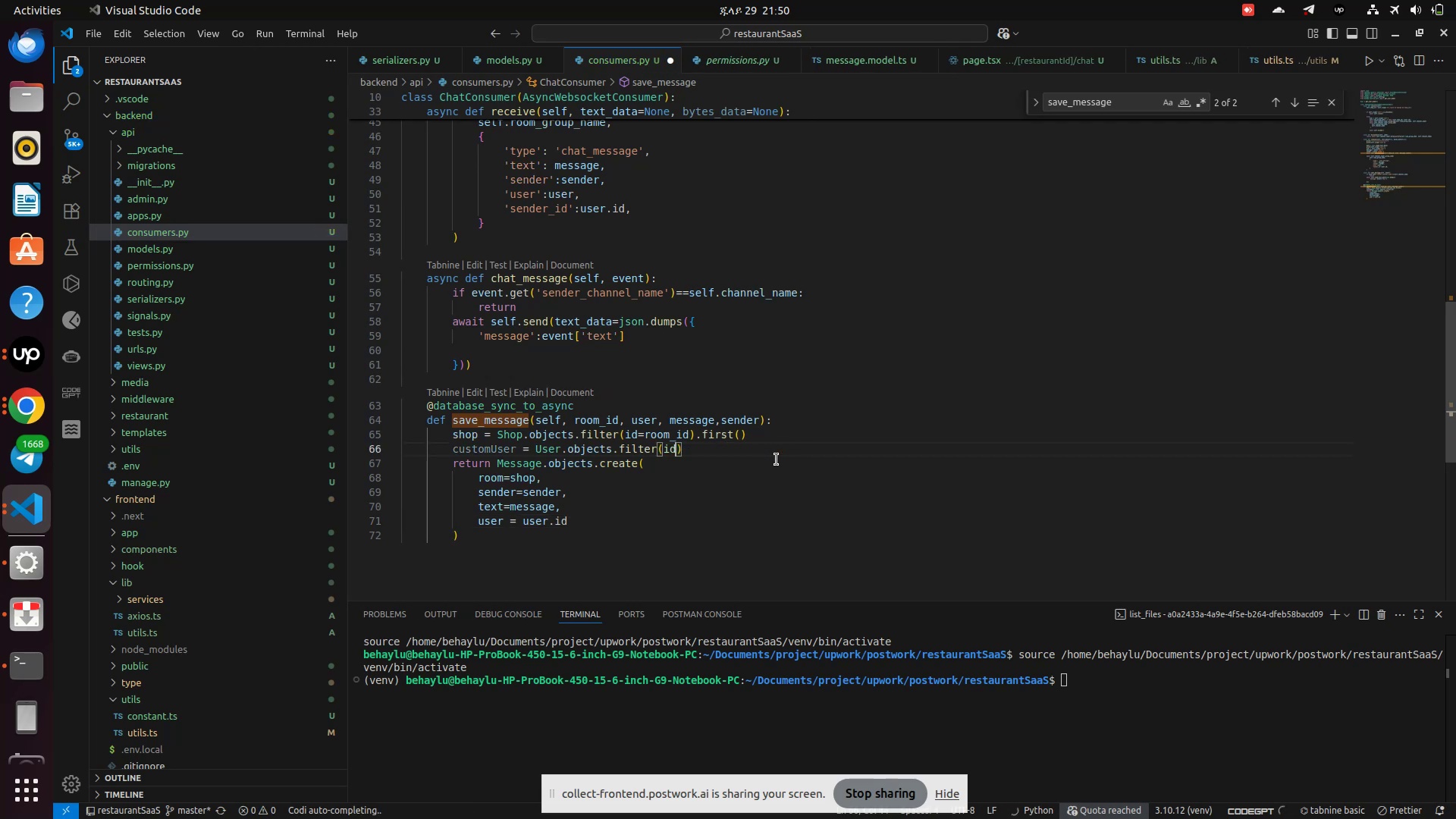 
key(Control+Z)
 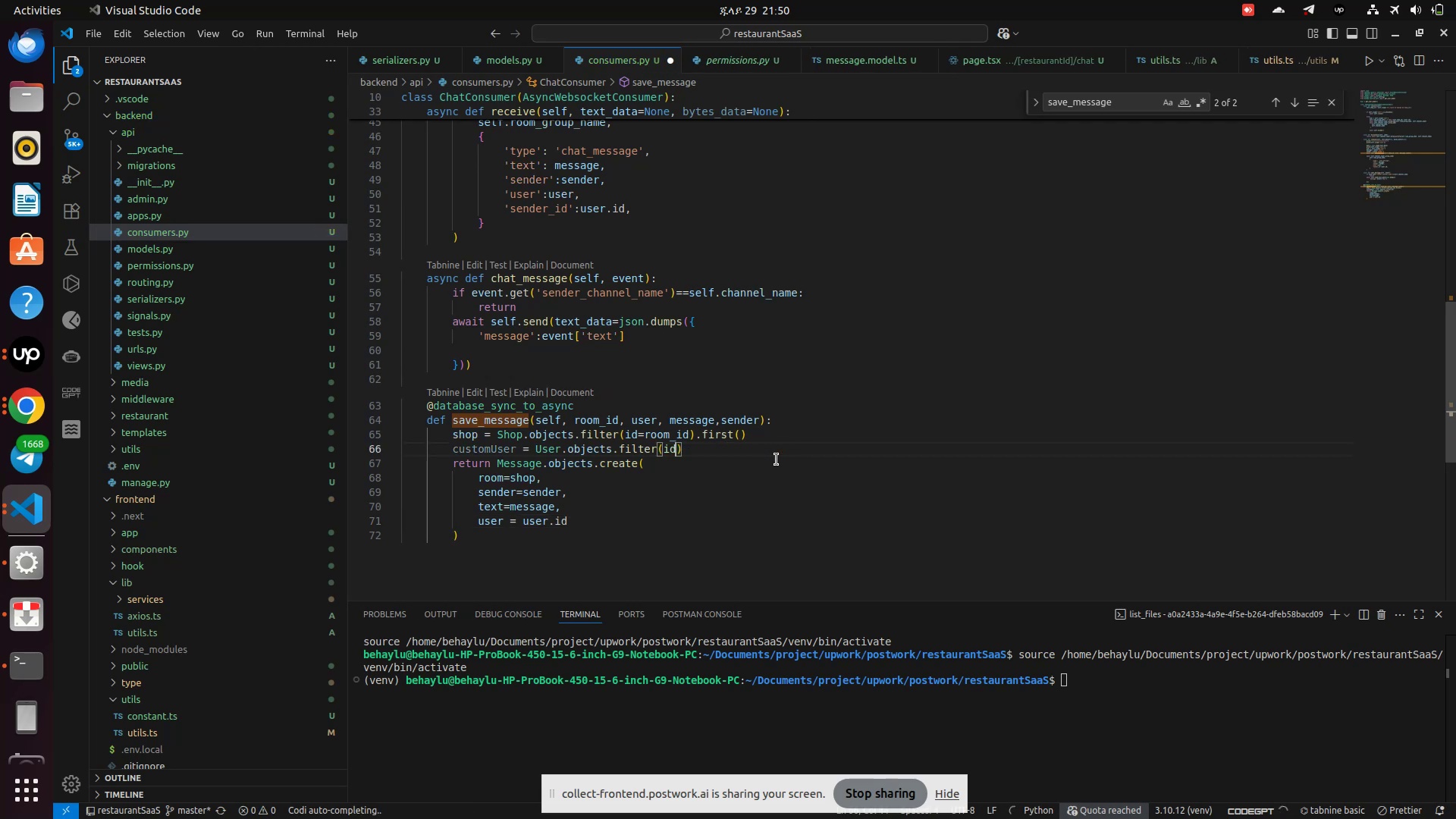 
key(Control+Z)
 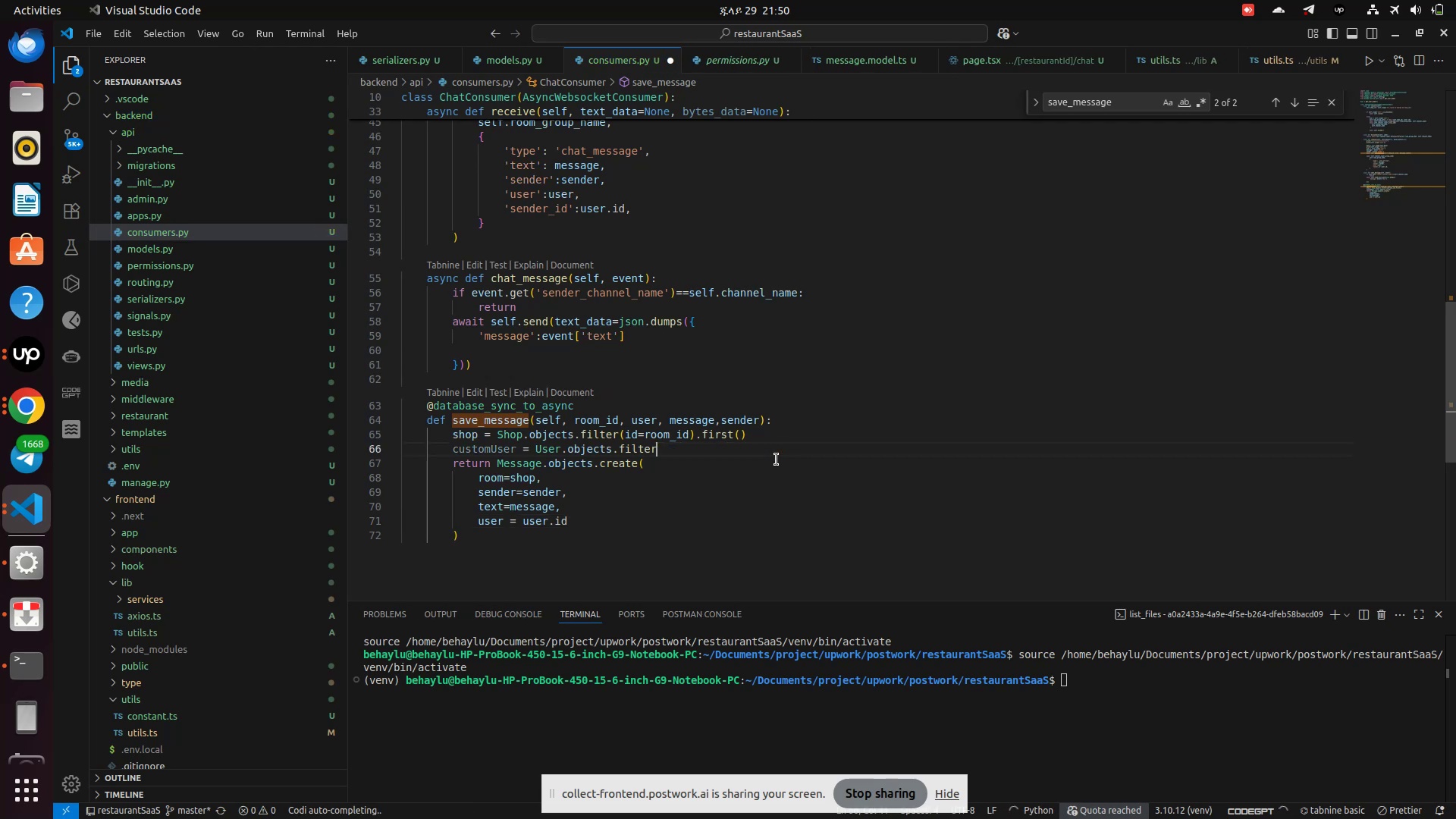 
key(Control+Z)
 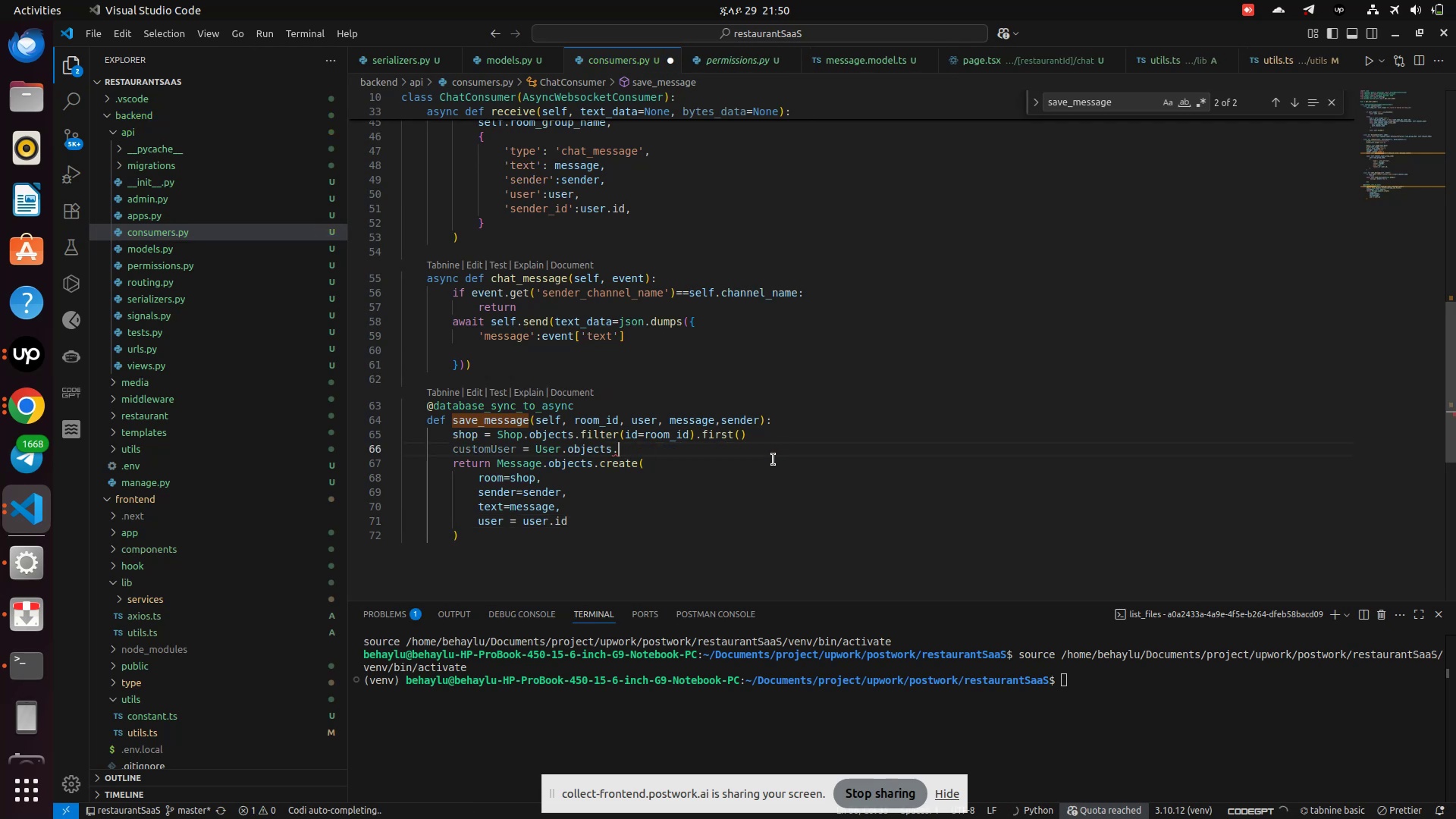 
key(Control+Z)
 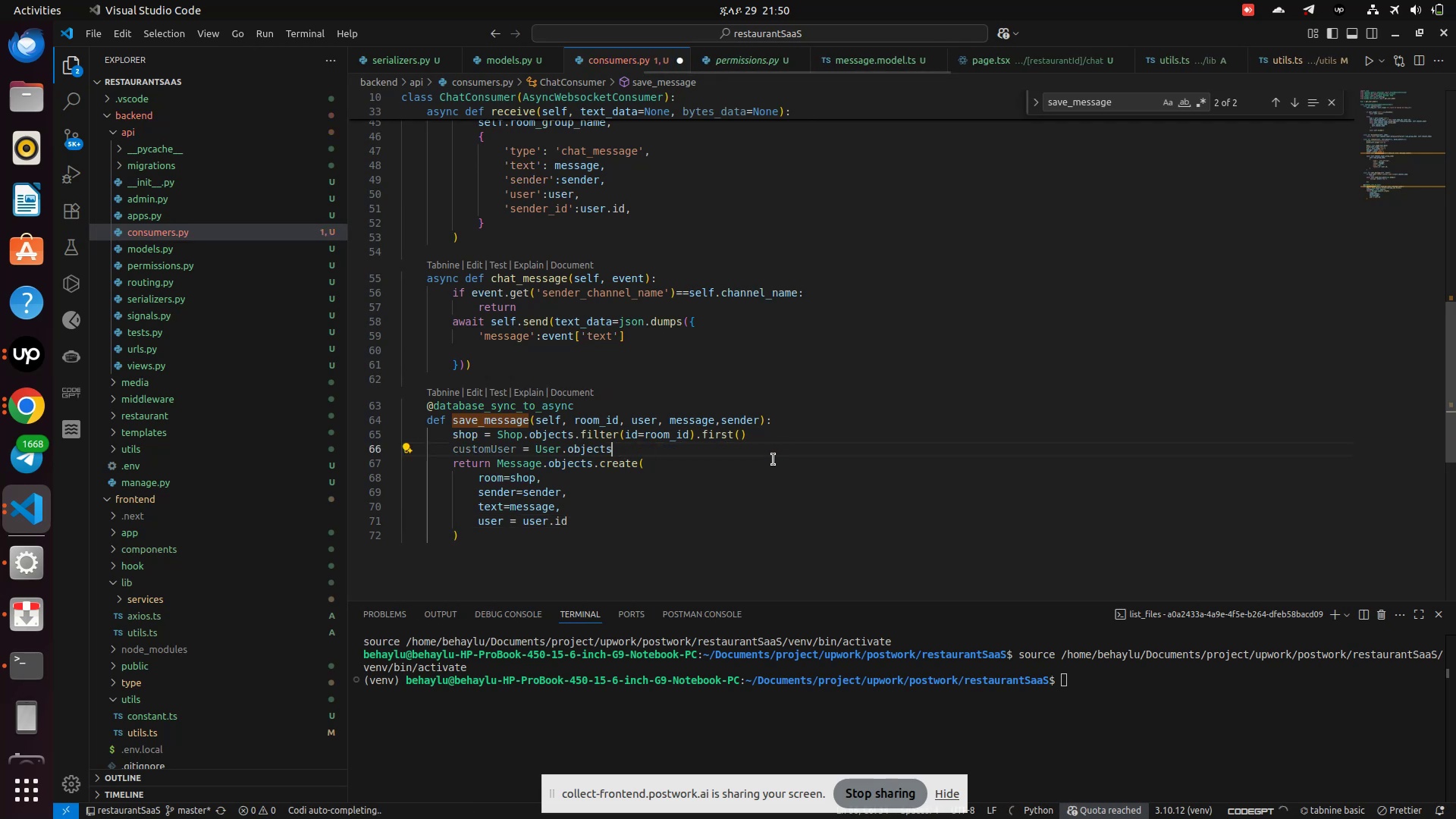 
key(Control+Z)
 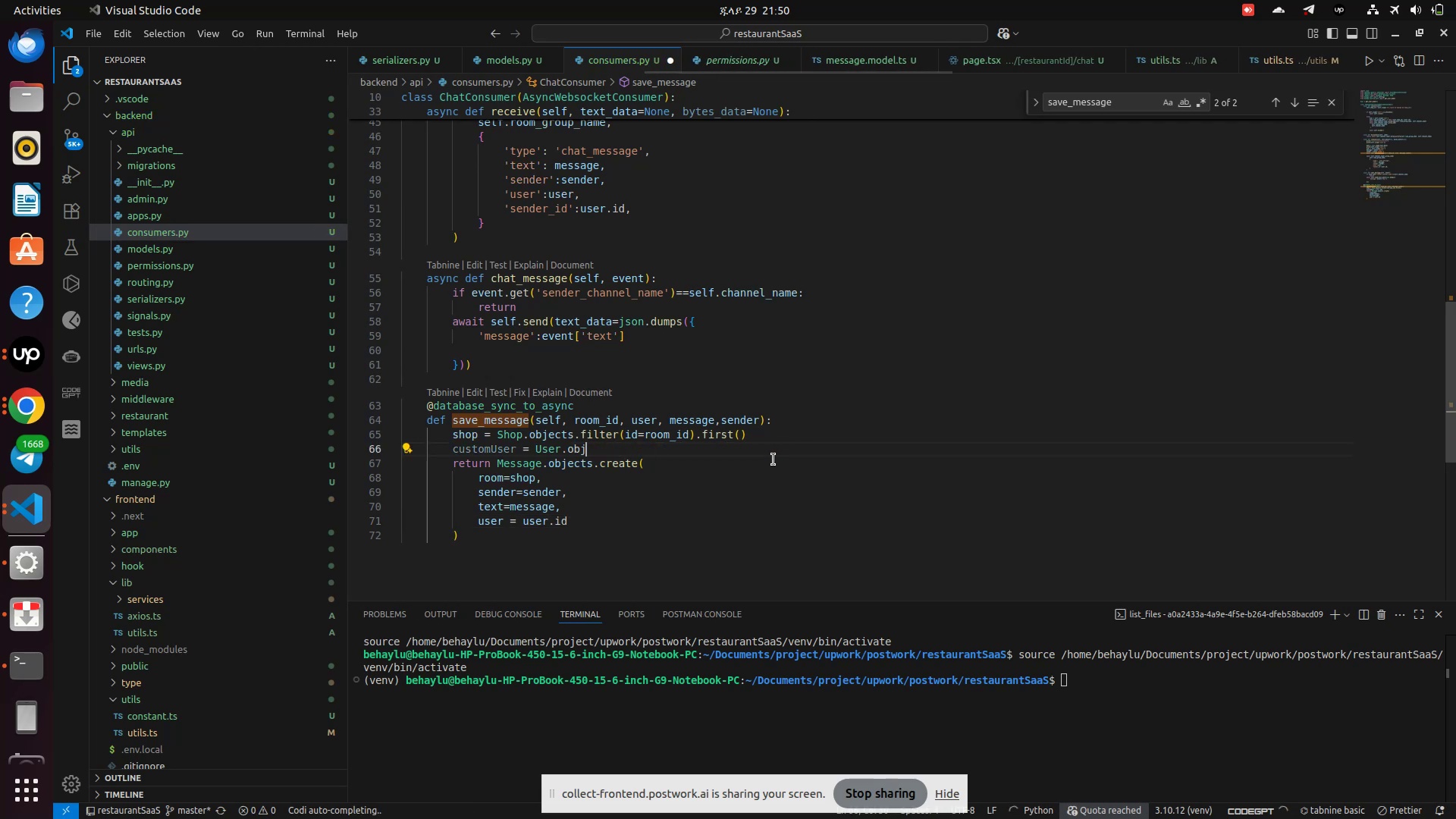 
key(Control+Z)
 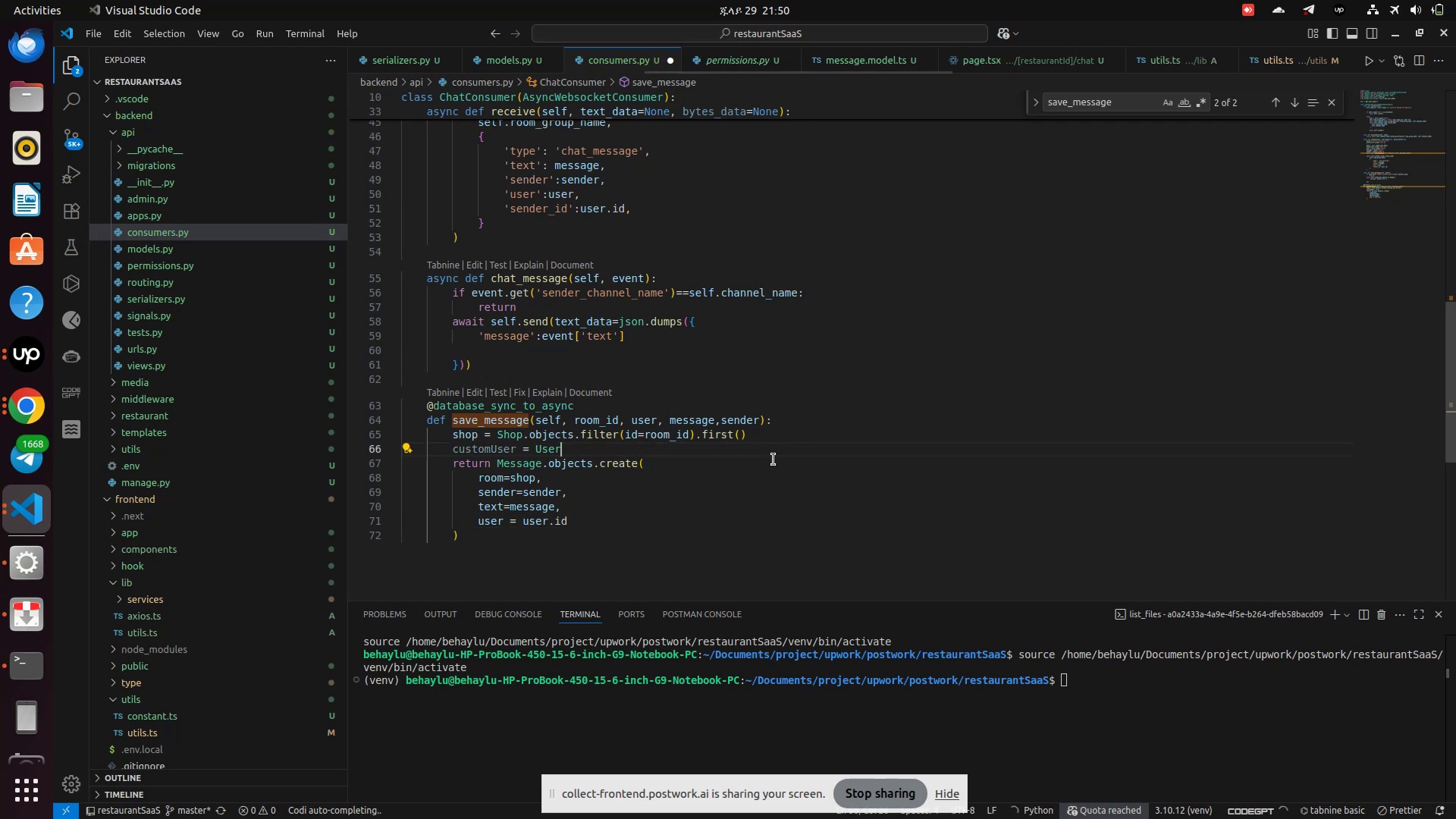 
key(Control+Z)
 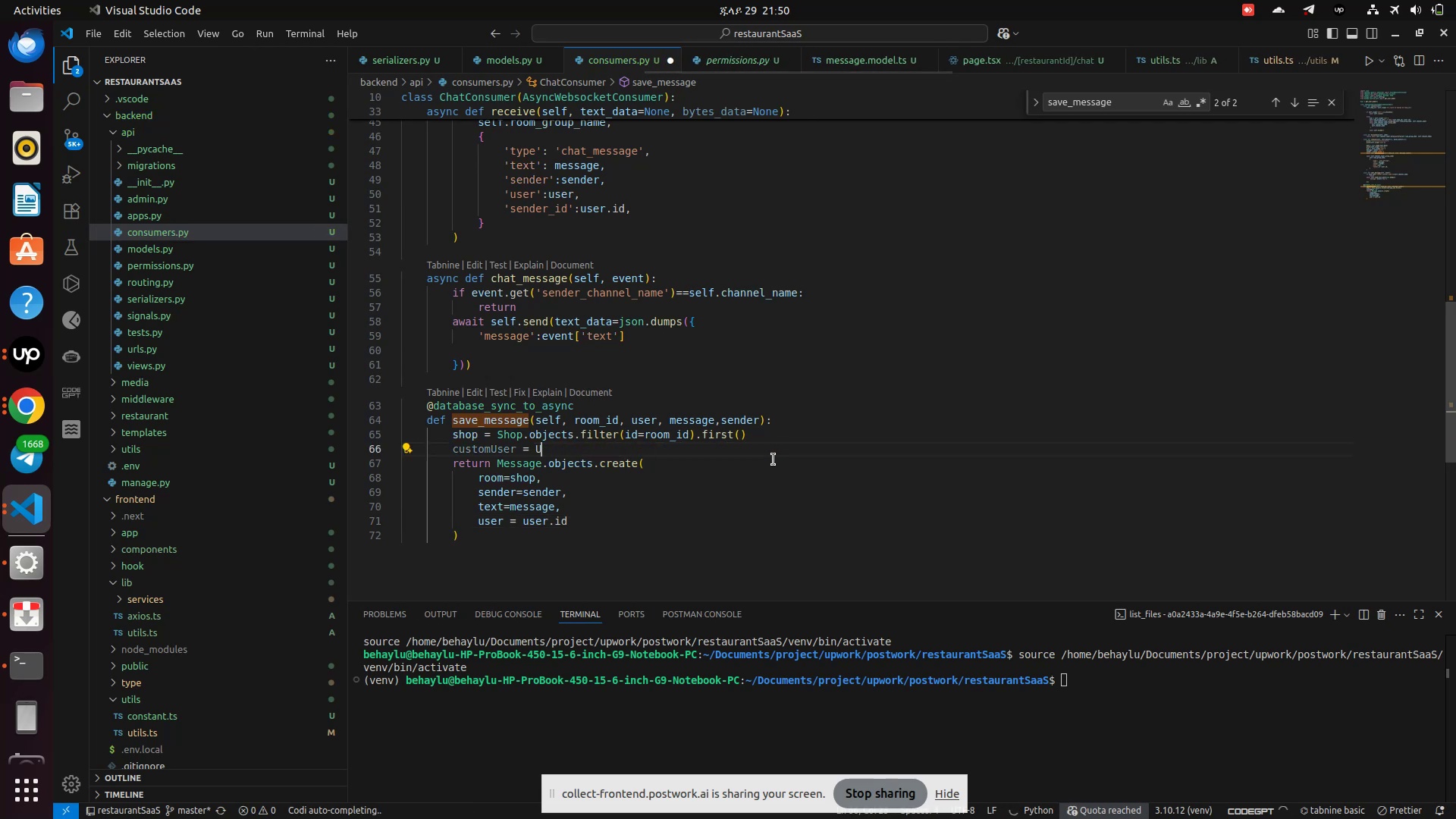 
key(Control+Z)
 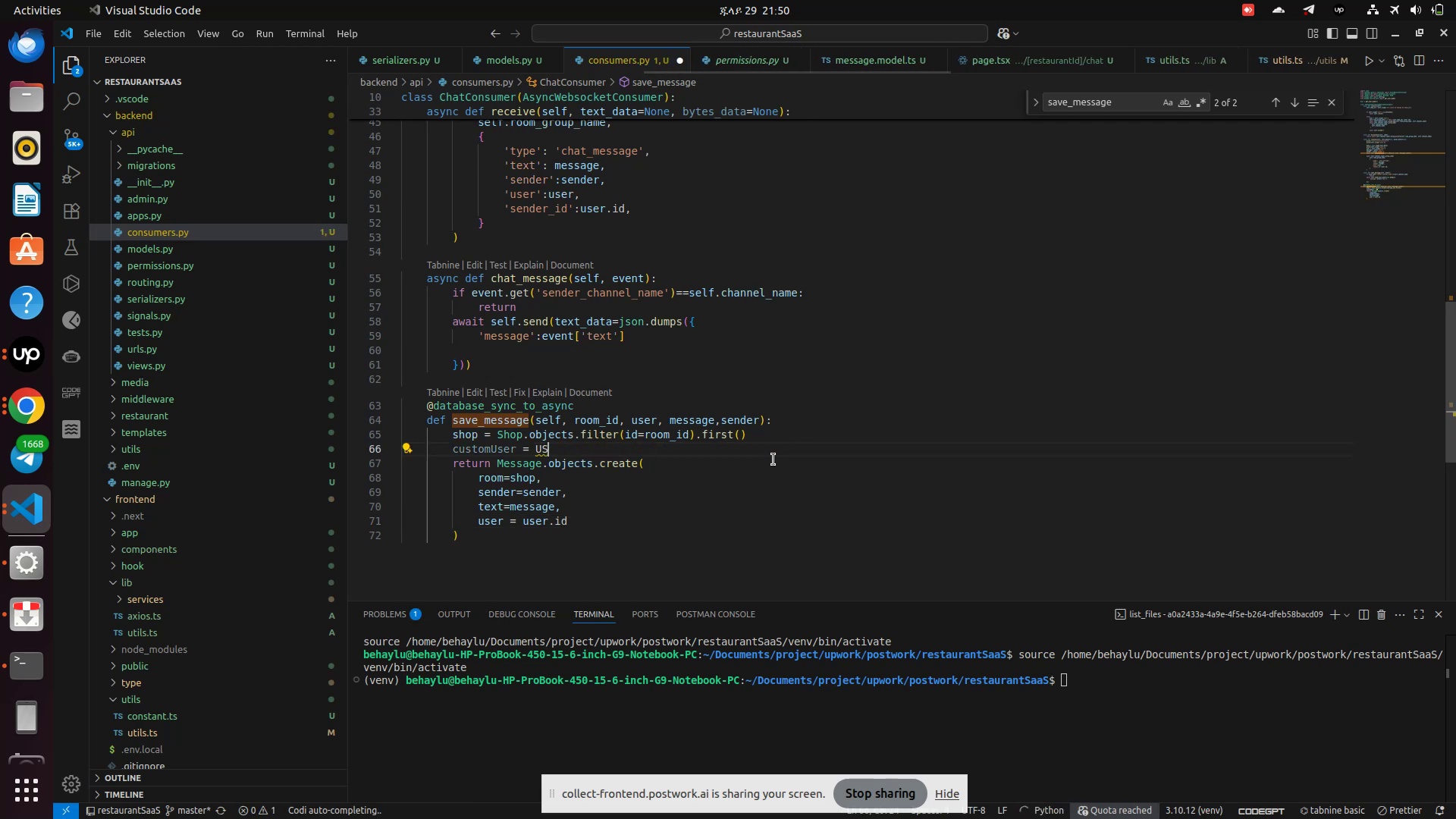 
key(Control+Z)
 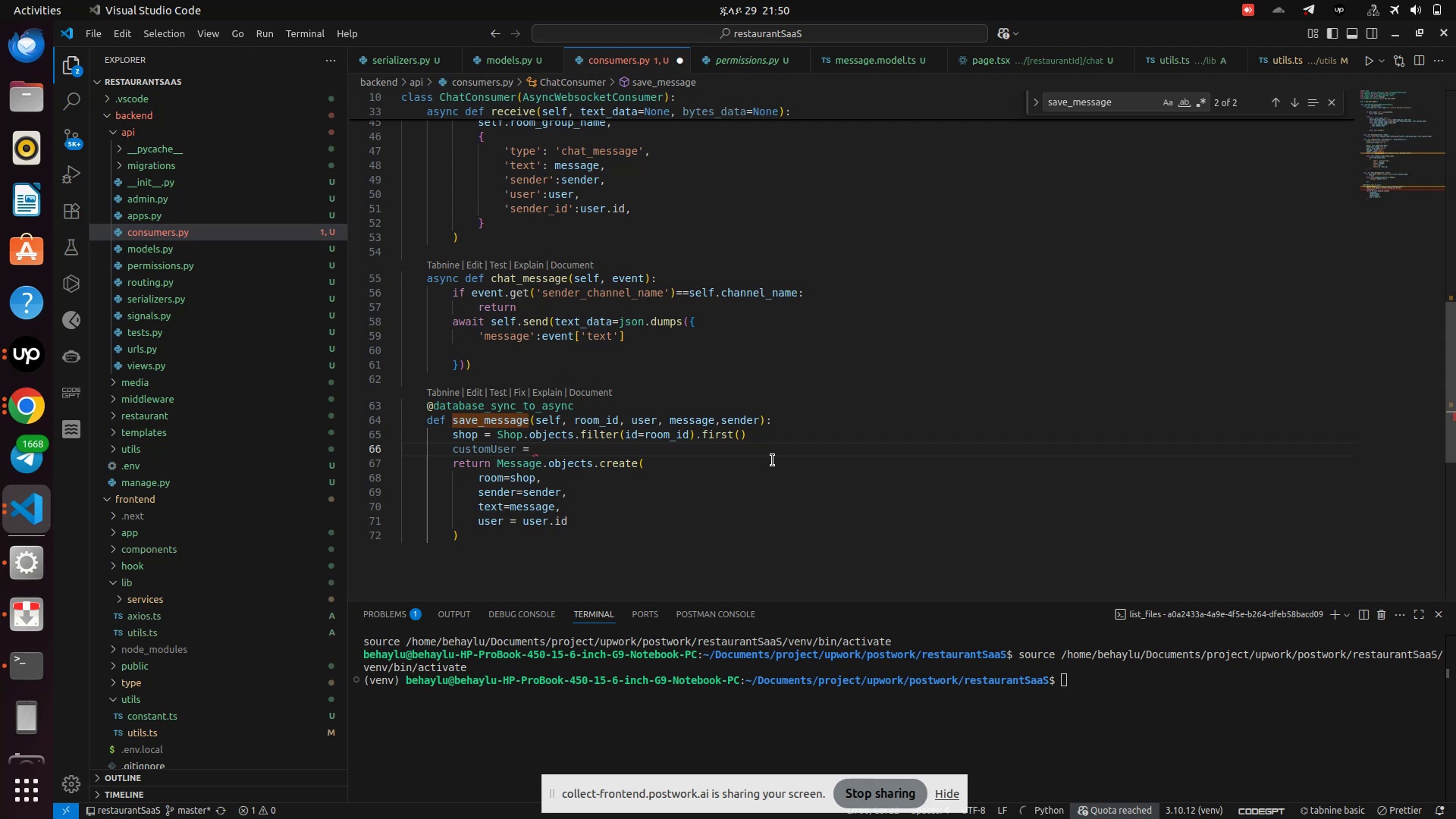 
wait(27.0)
 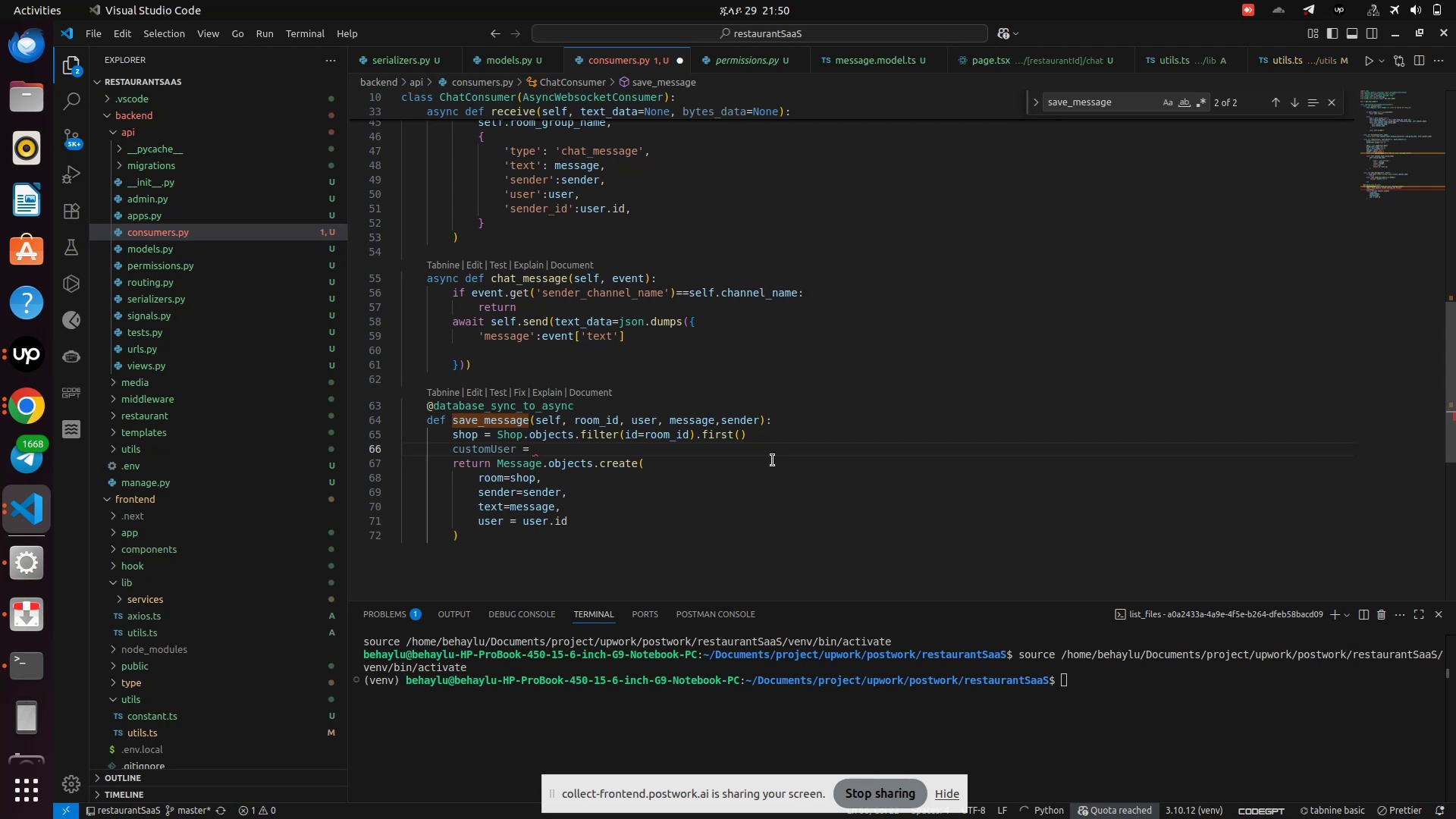 
key(Control+Z)
 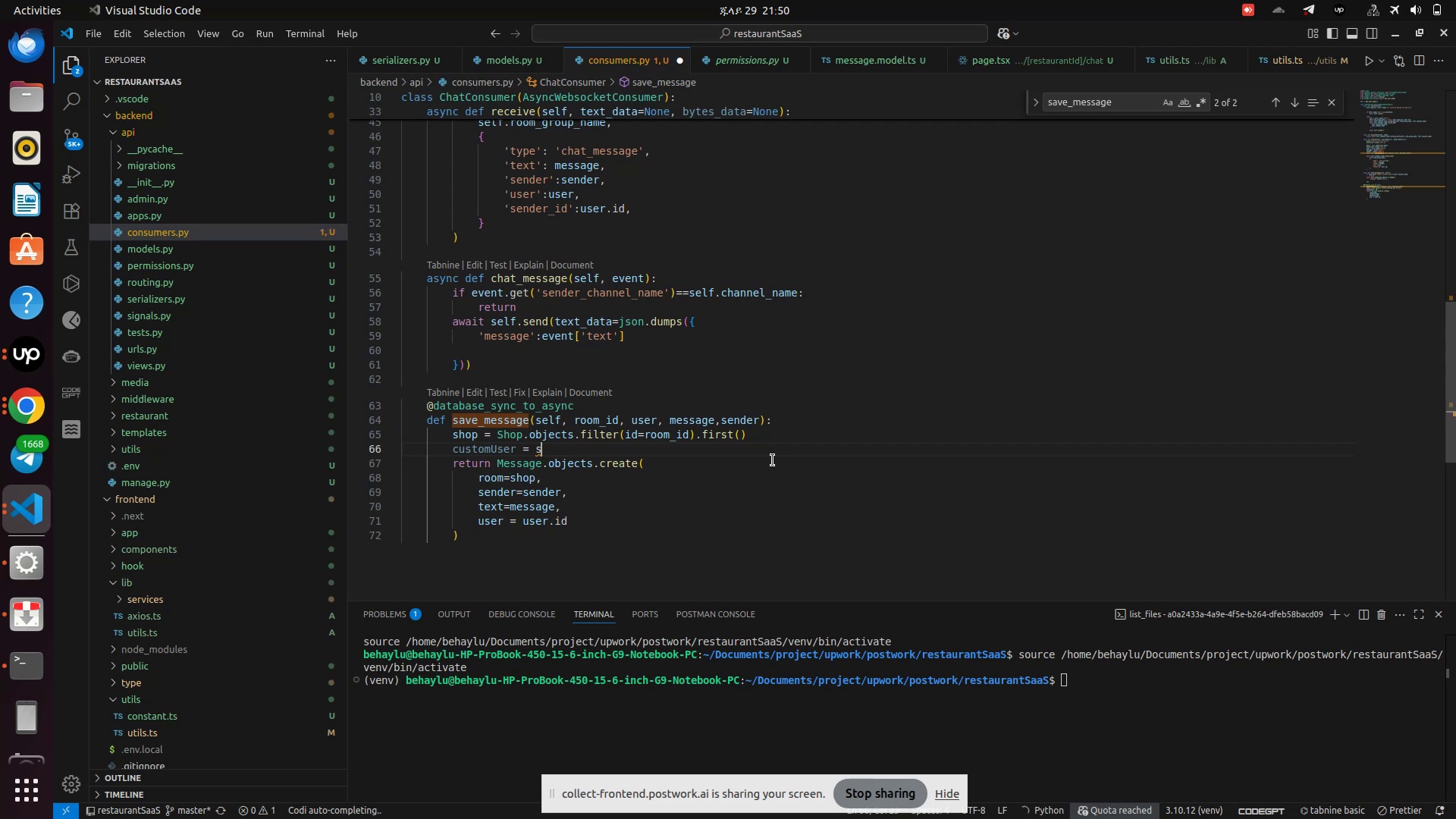 
key(Control+Z)
 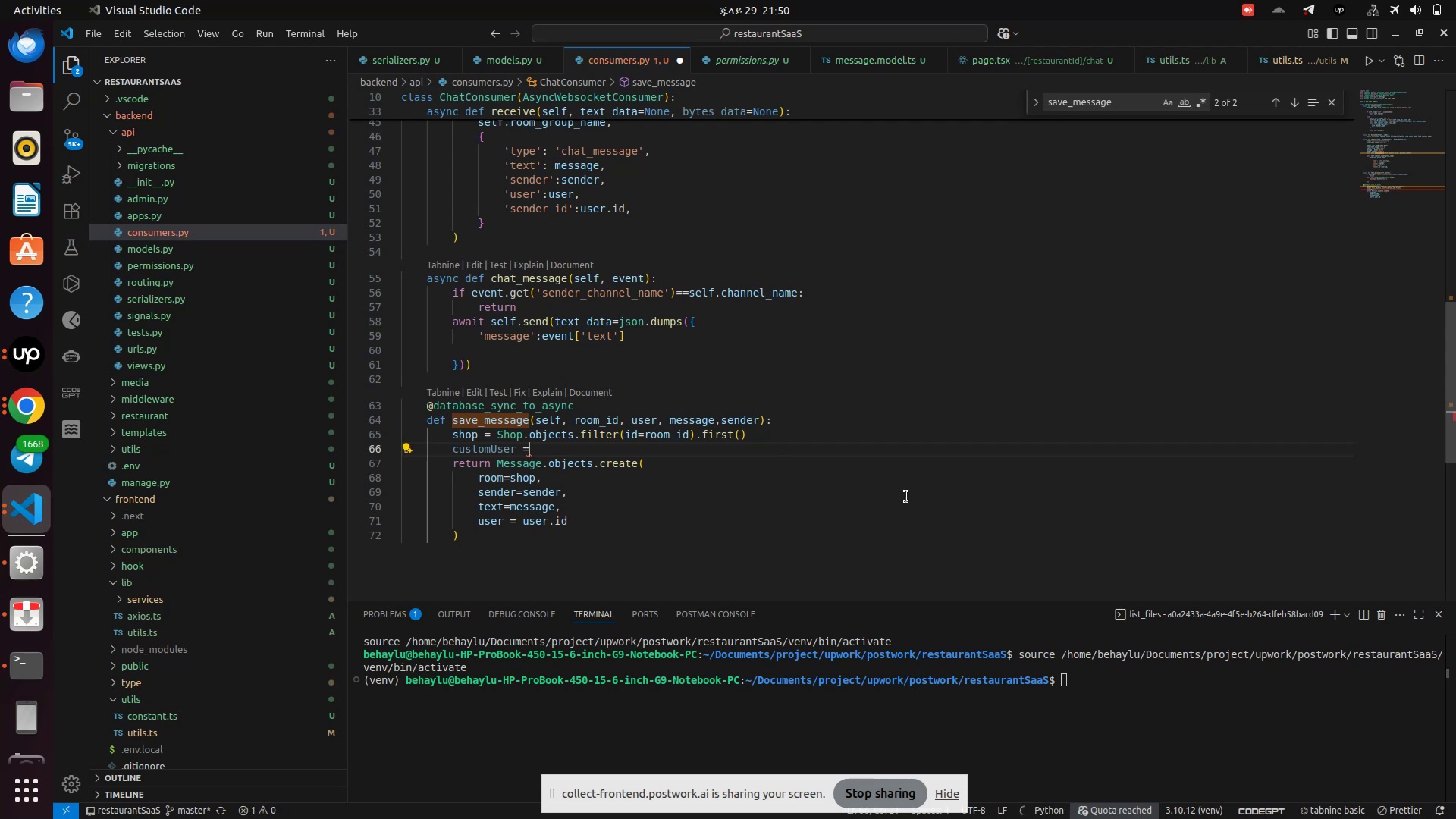 
hold_key(key=Backspace, duration=0.81)
 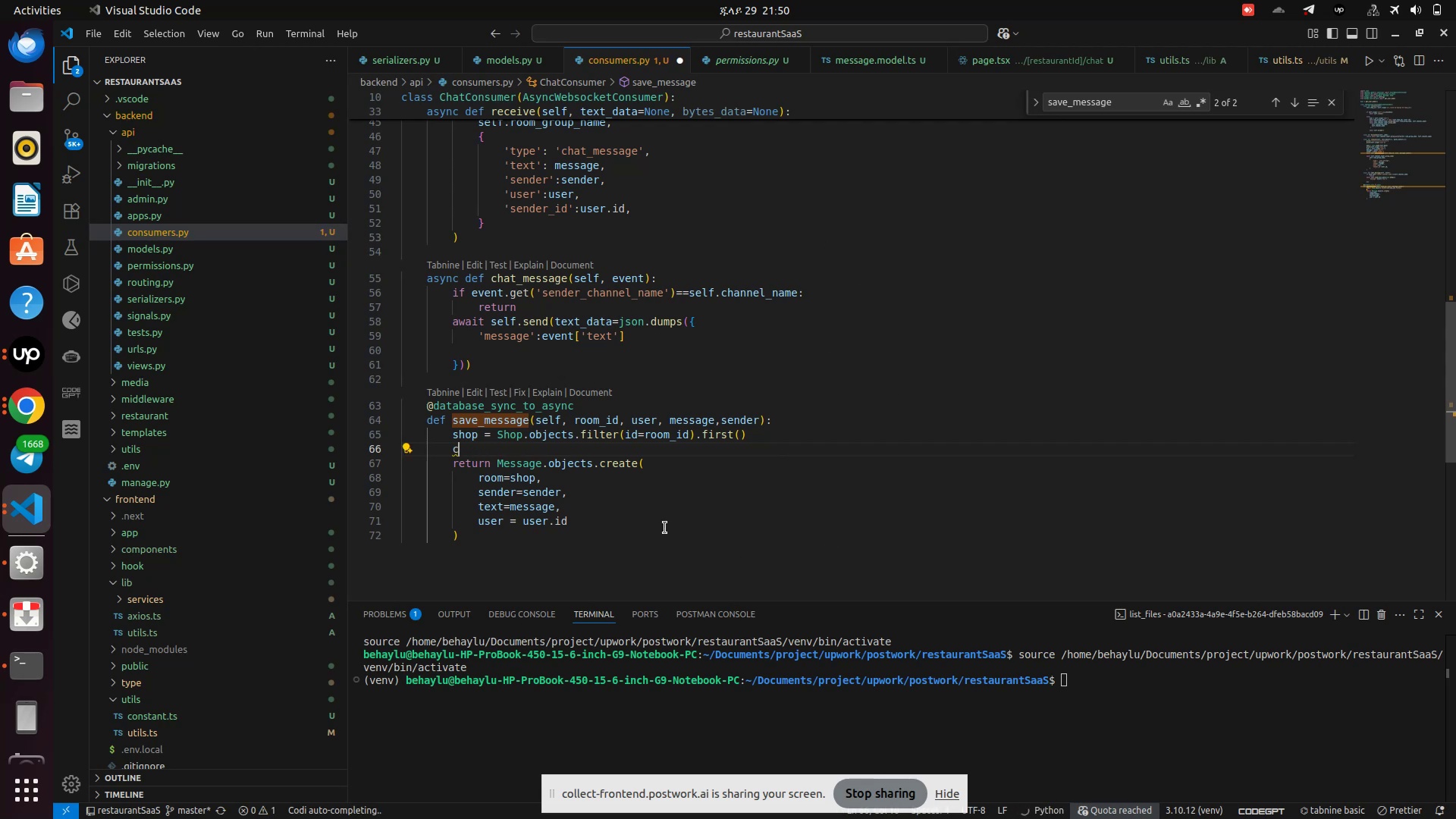 
hold_key(key=Backspace, duration=0.58)
 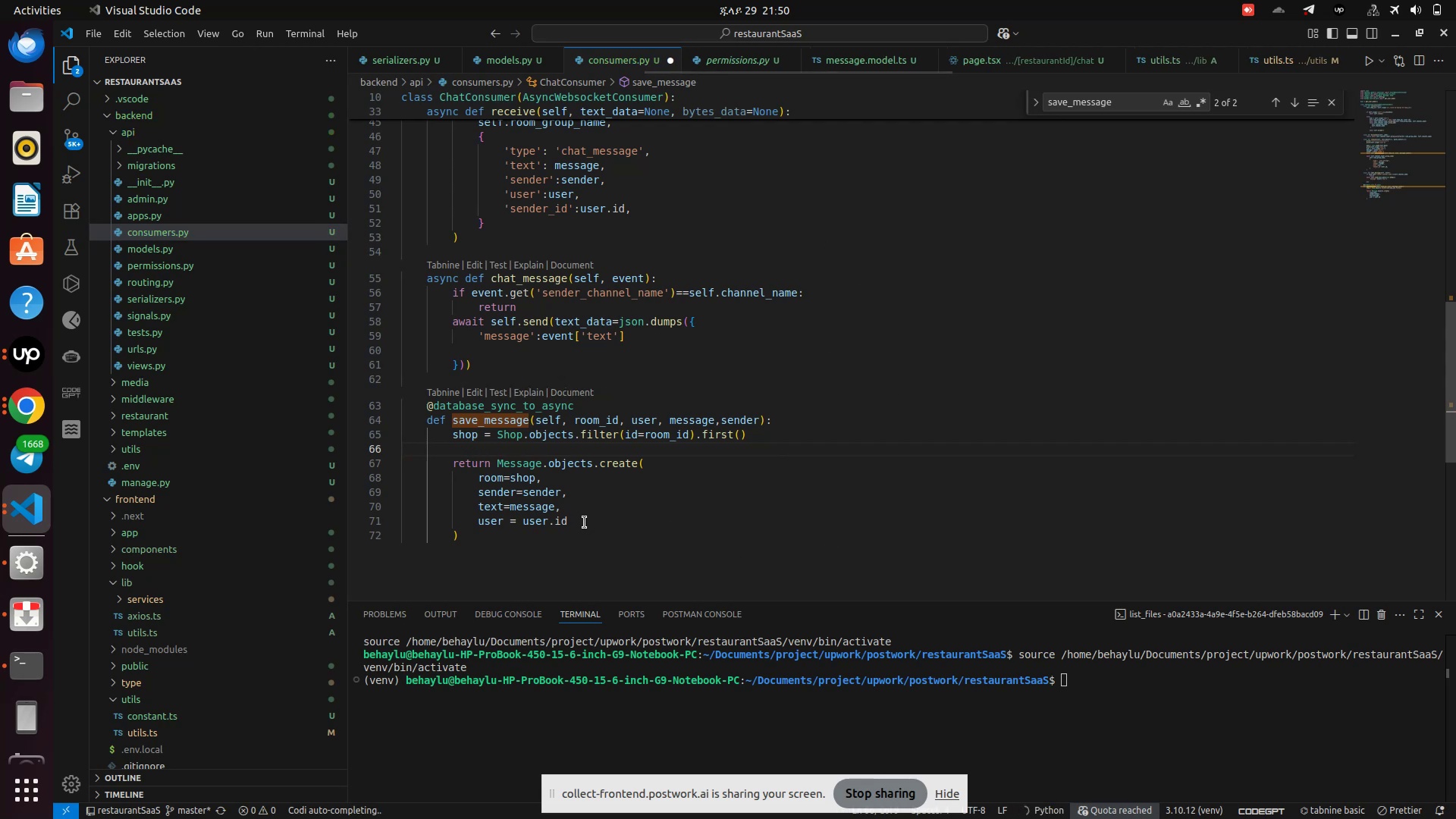 
key(Backspace)
 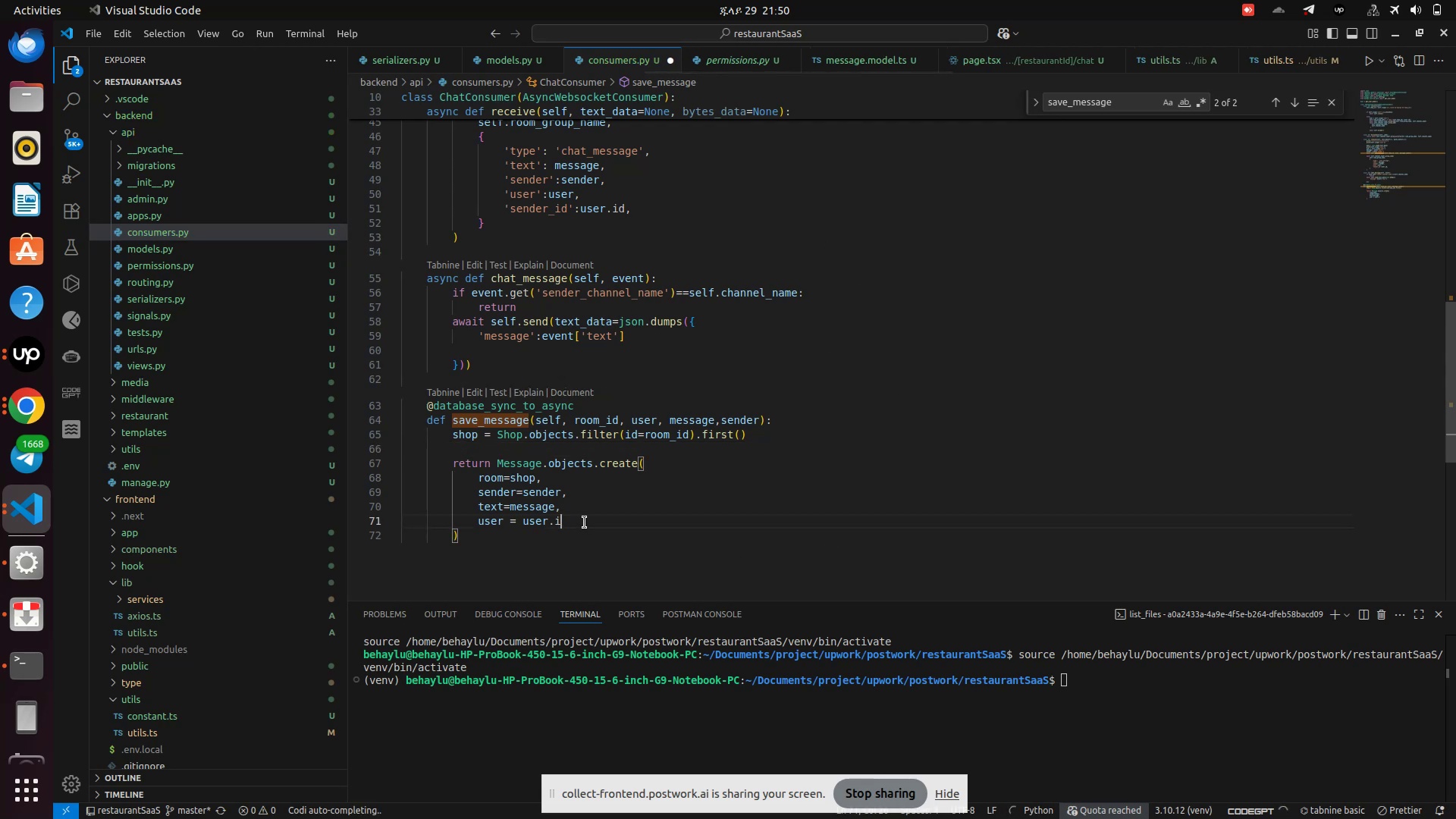 
key(Backspace)
 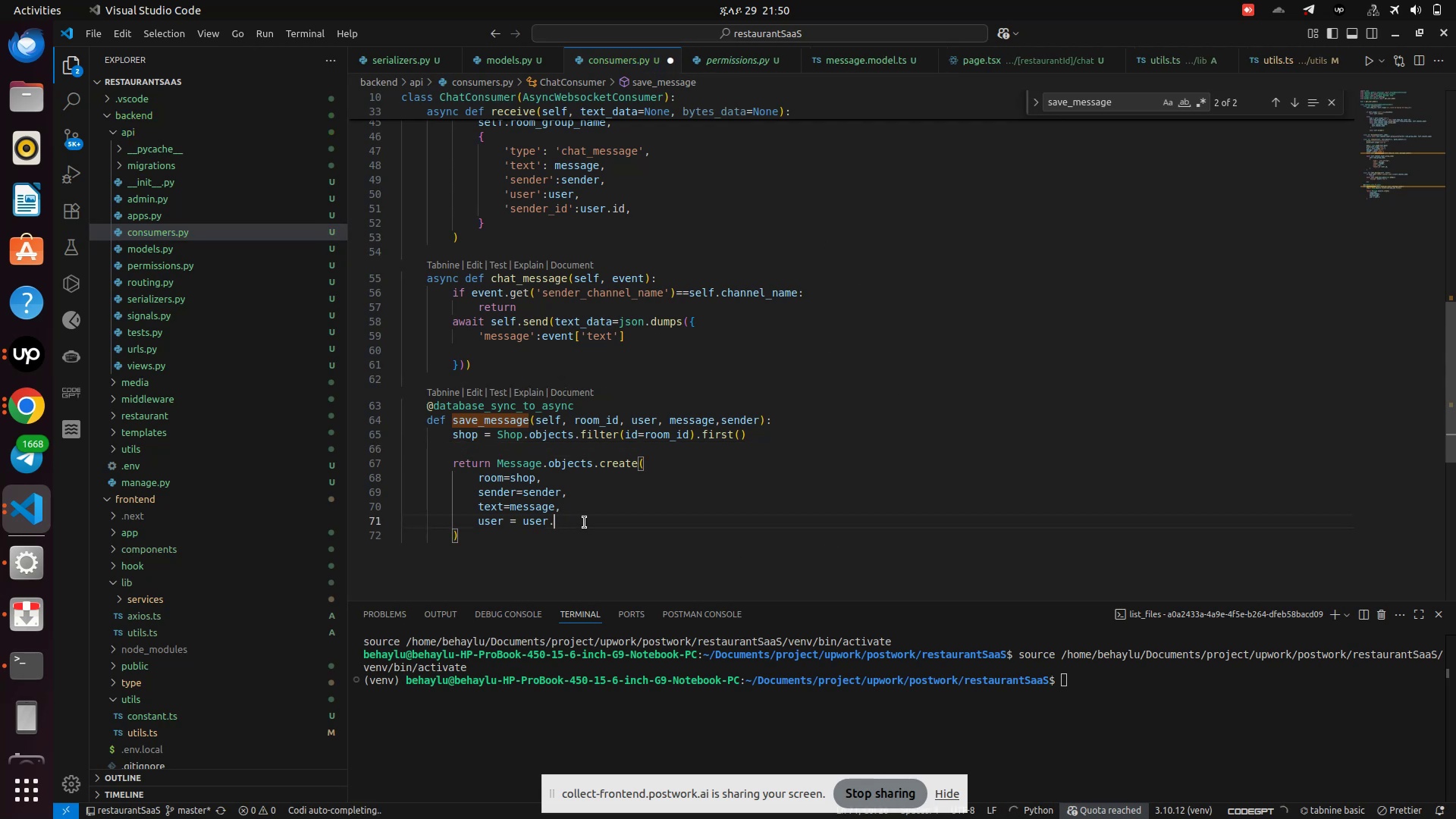 
key(Backspace)
 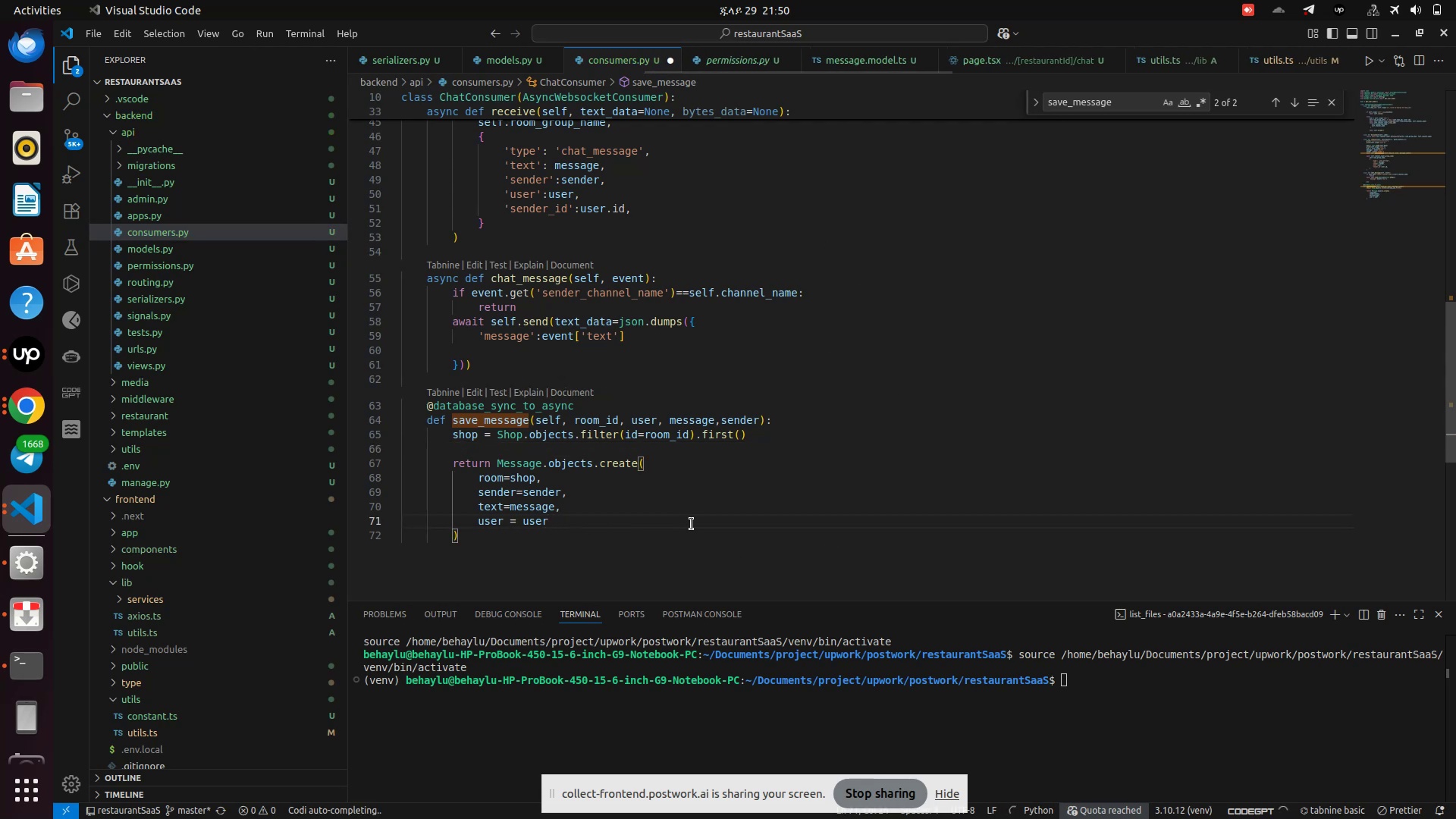 
key(Control+S)
 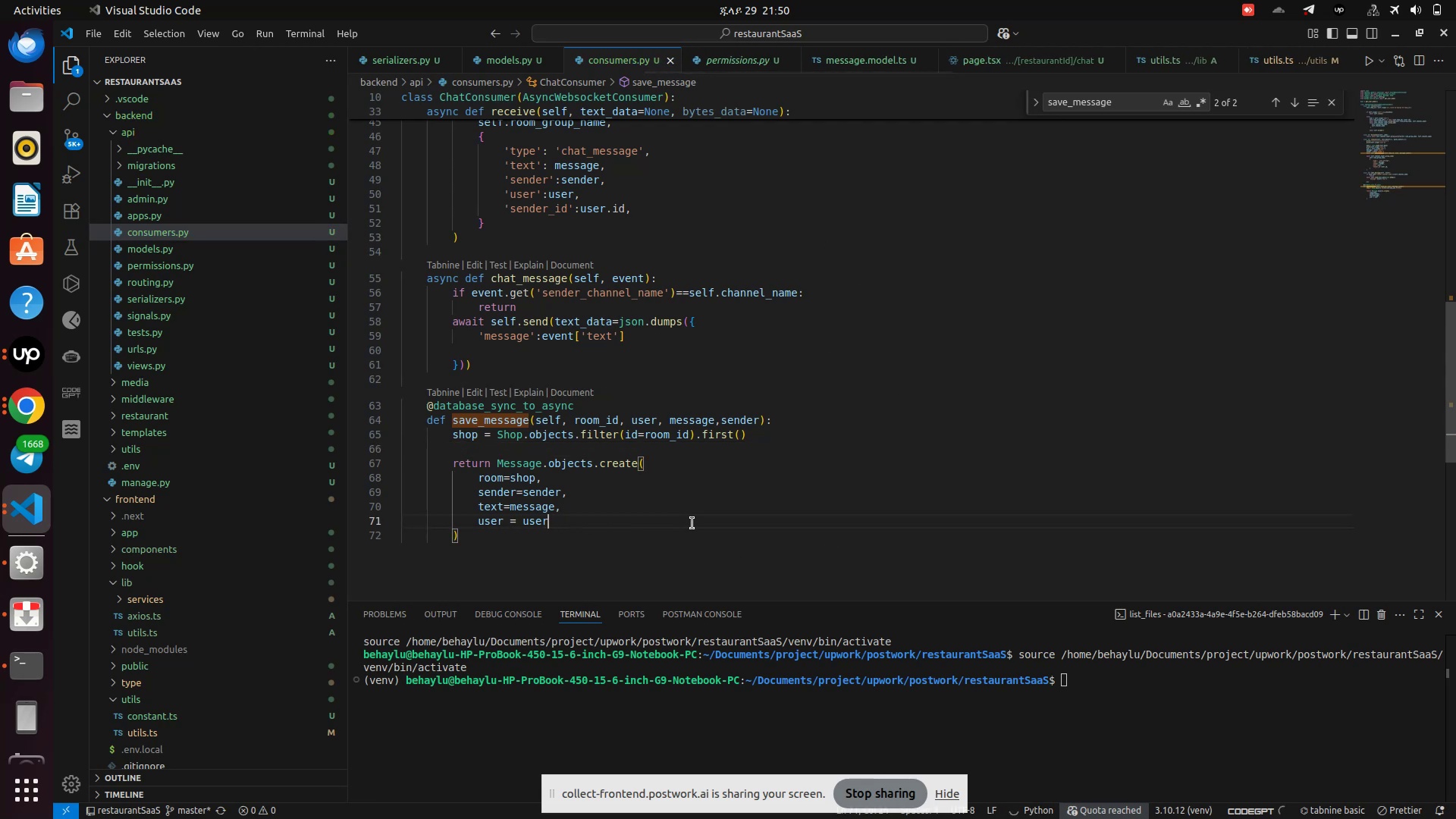 
scroll: coordinate [692, 523], scroll_direction: up, amount: 8.0
 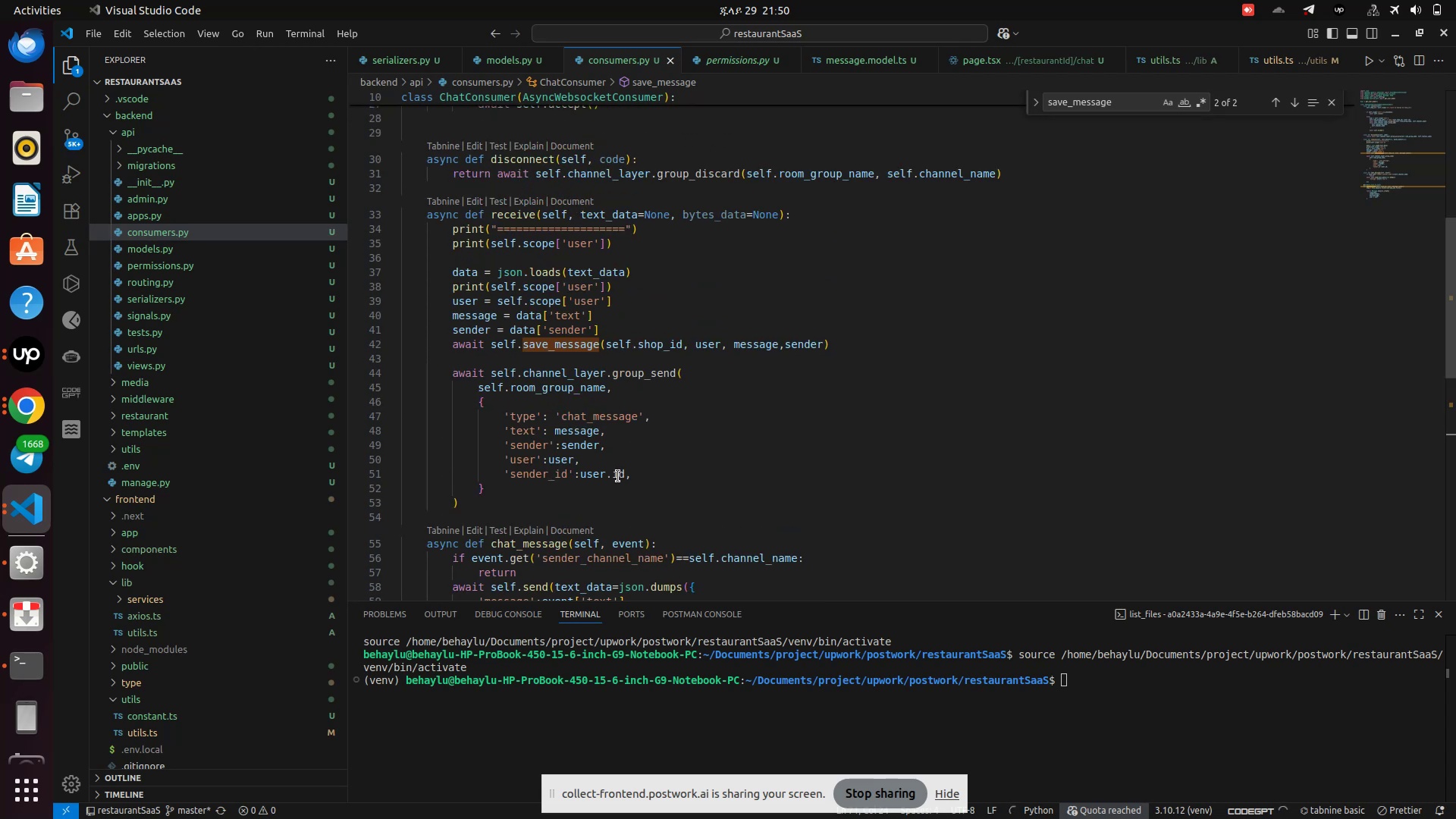 
left_click([618, 476])
 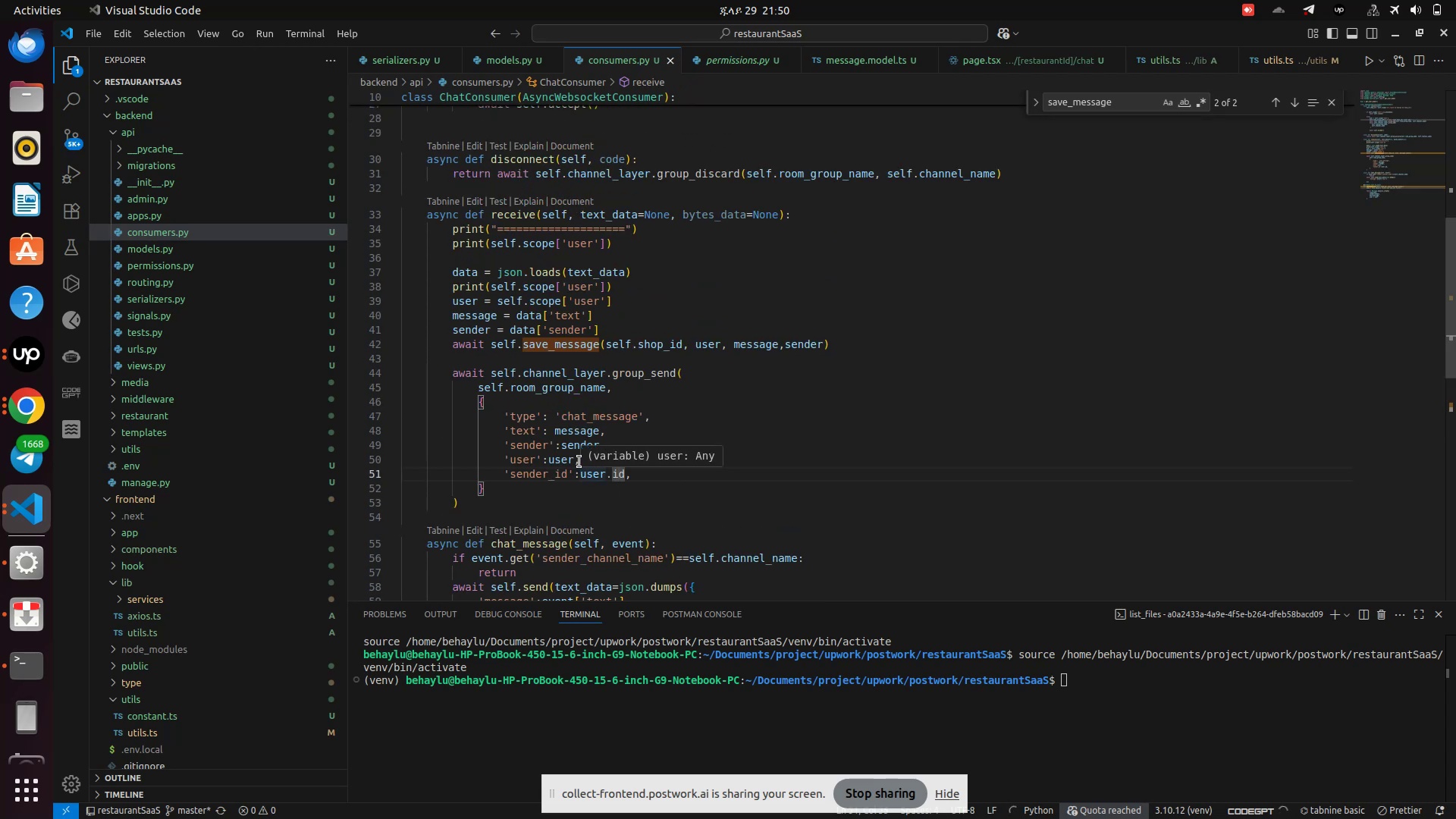 
left_click([574, 459])
 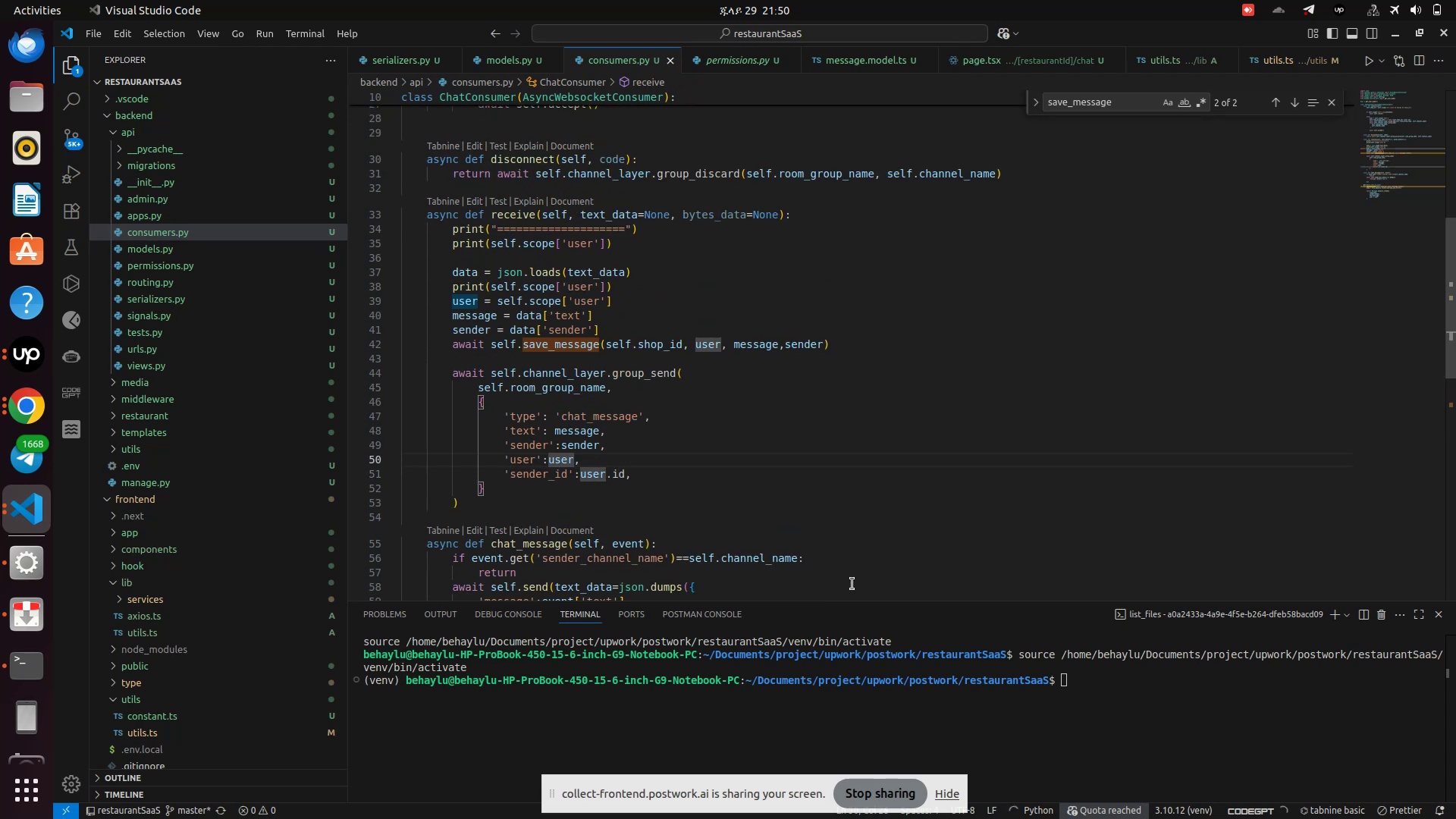 
type(.username)
 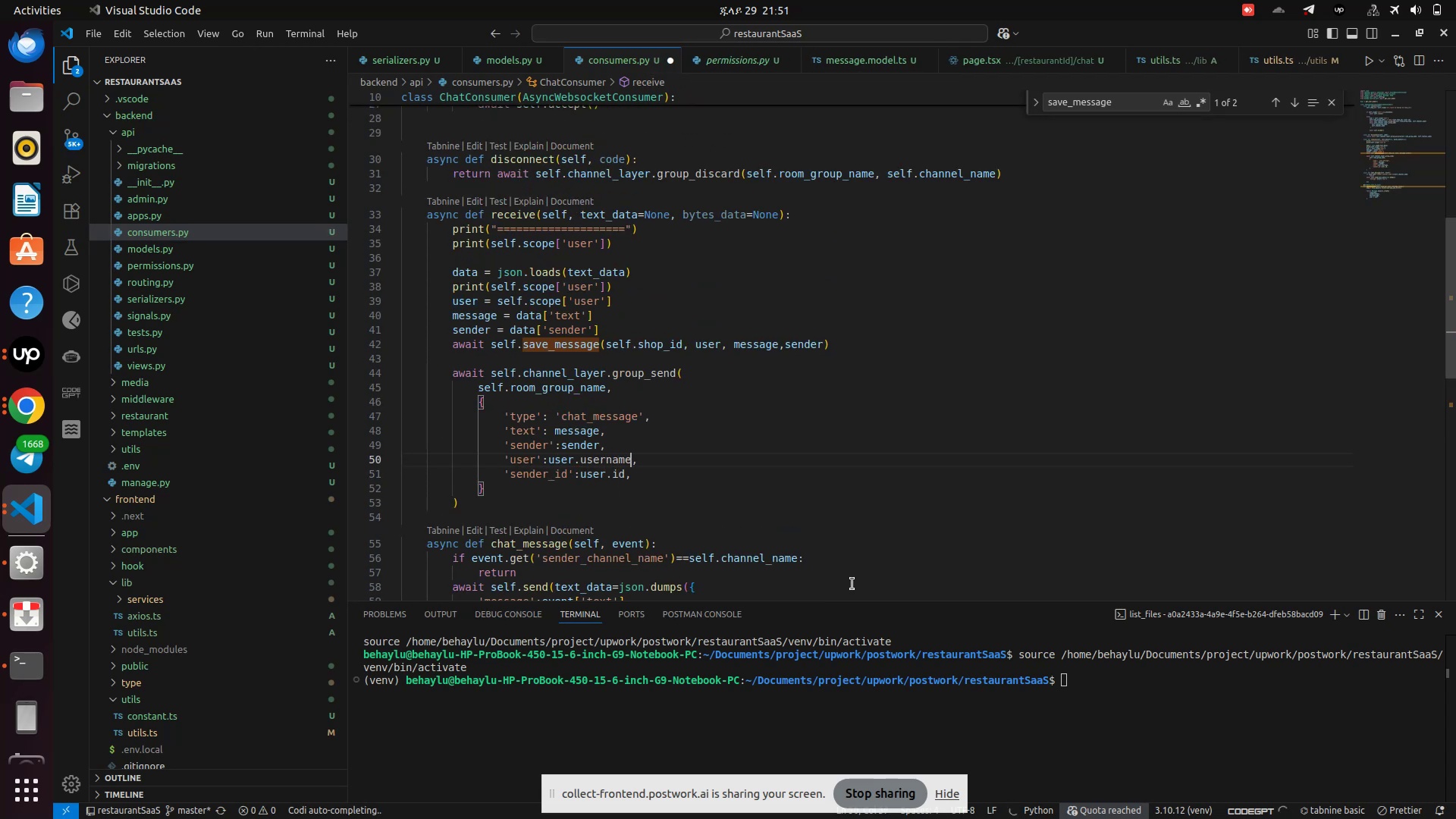 
key(Control+S)
 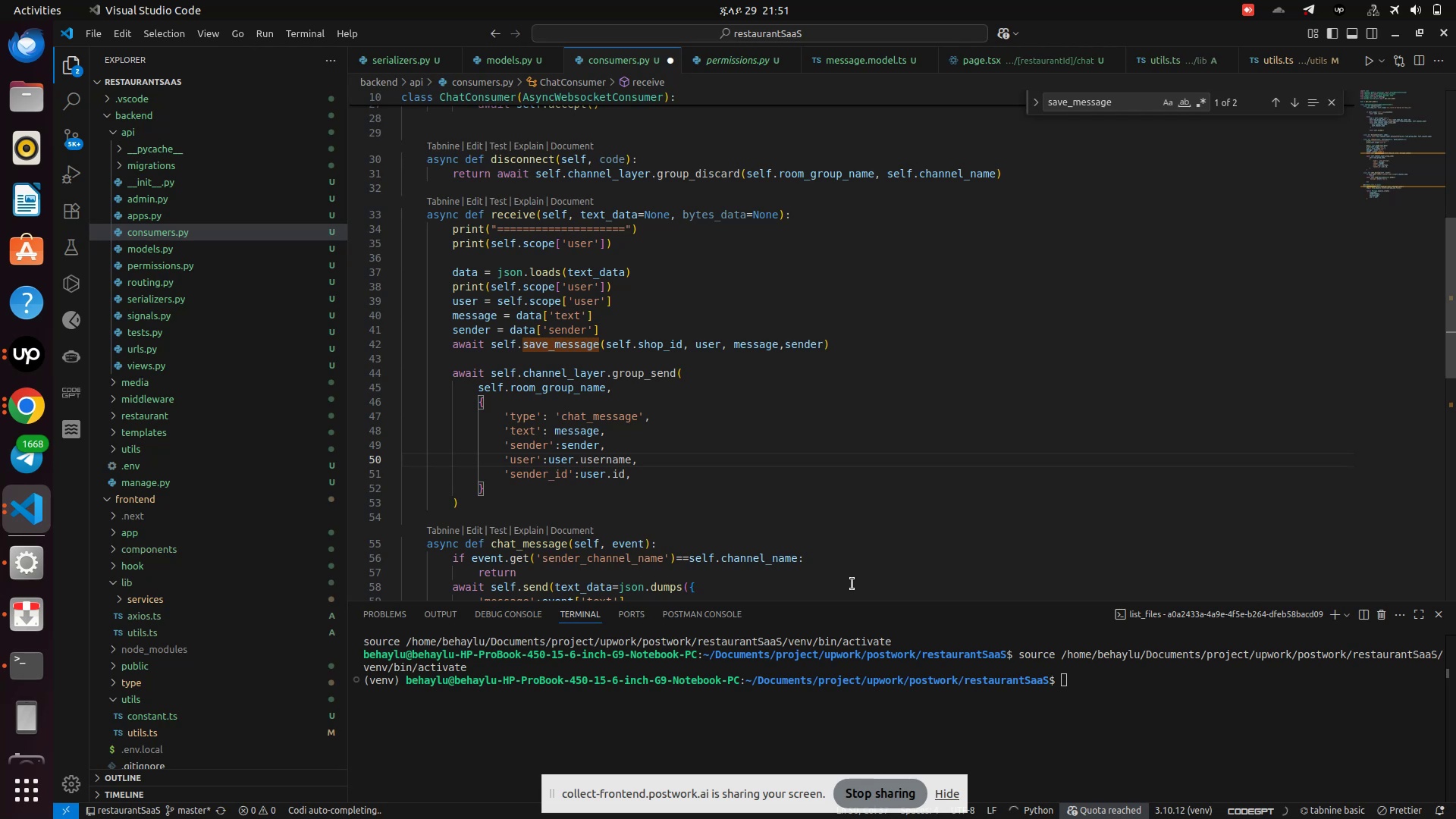 
key(Control+W)
 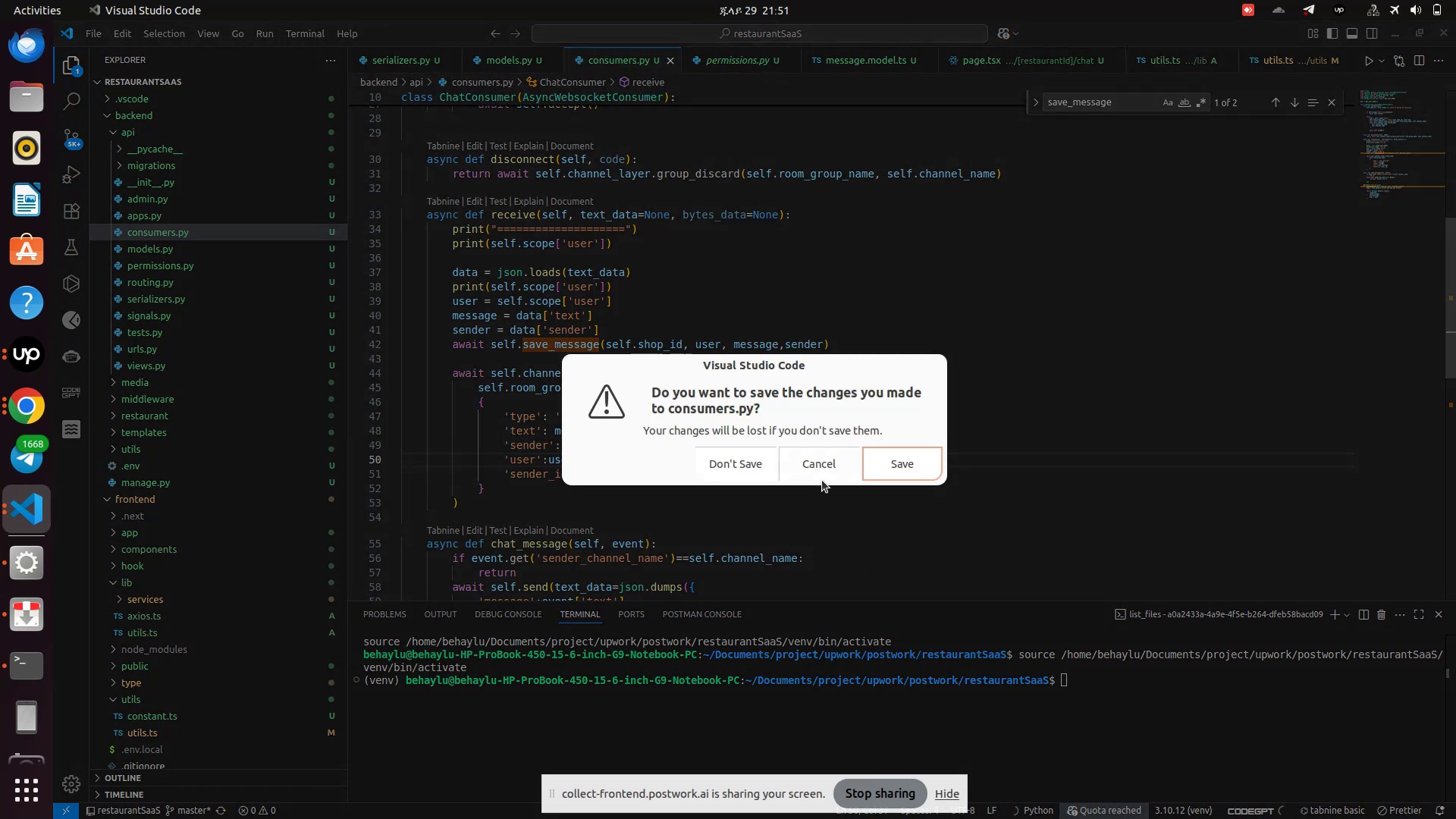 
left_click([821, 478])
 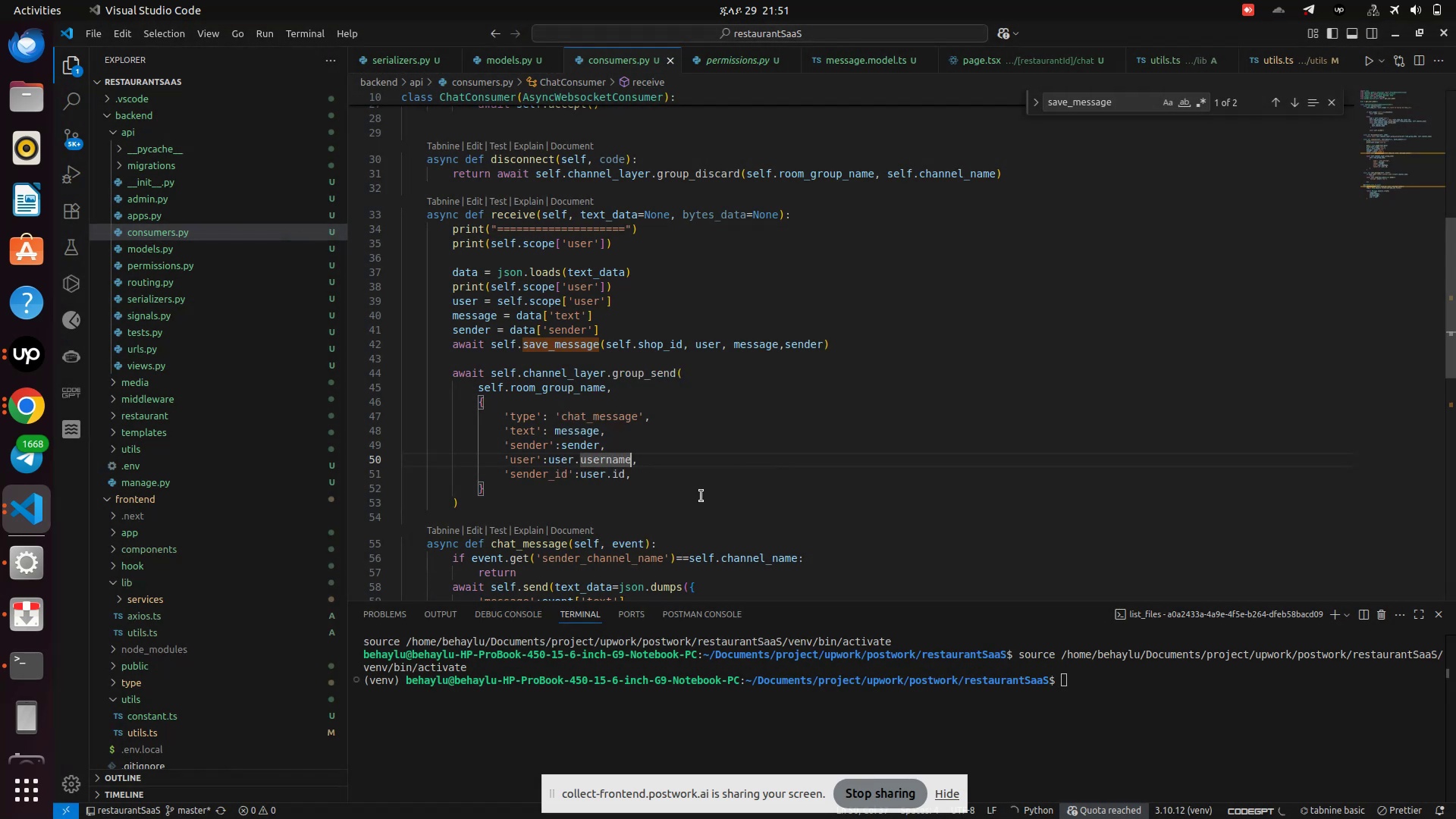 
left_click([701, 496])
 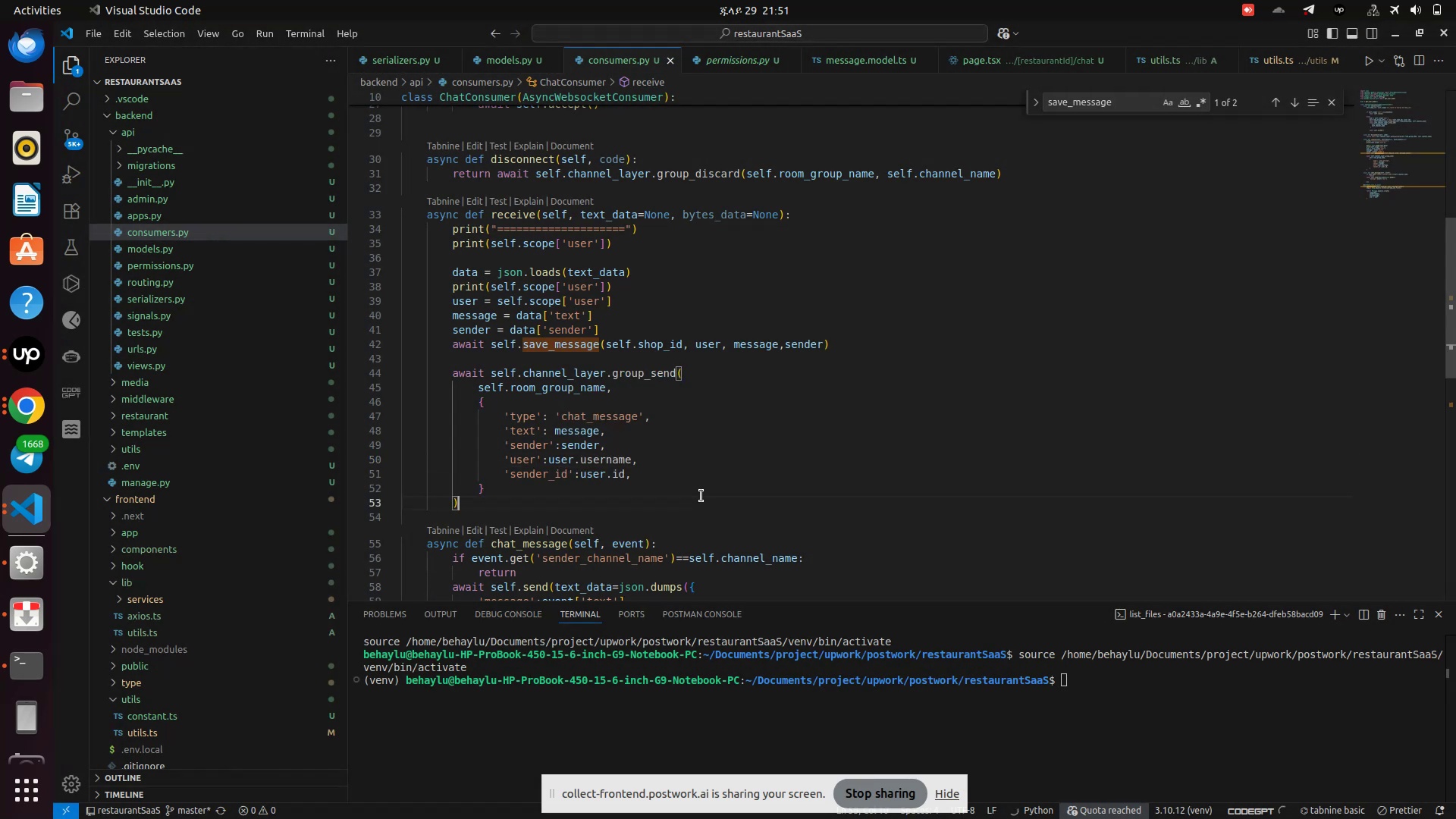 
key(Control+S)
 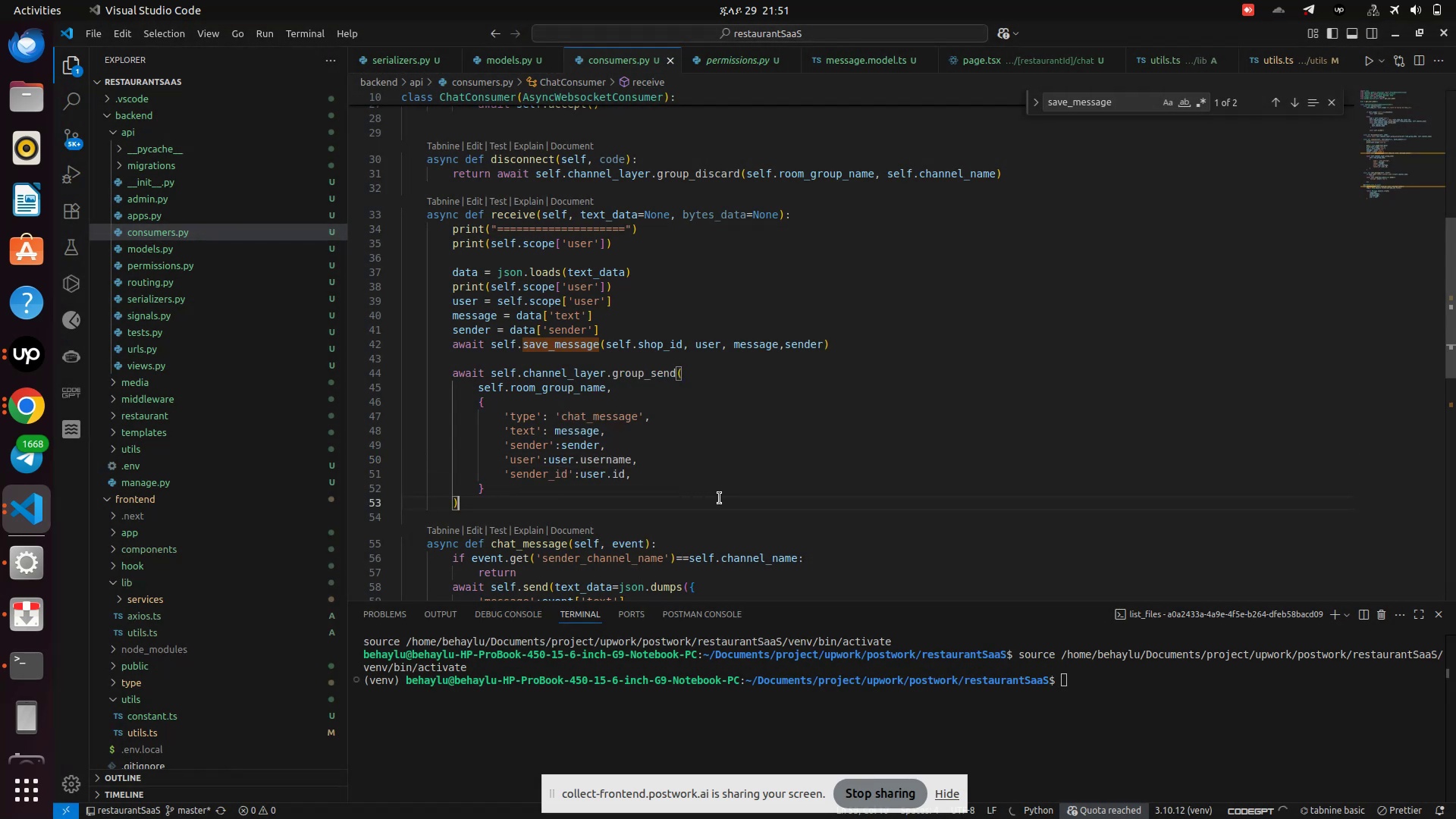 
left_click([739, 484])
 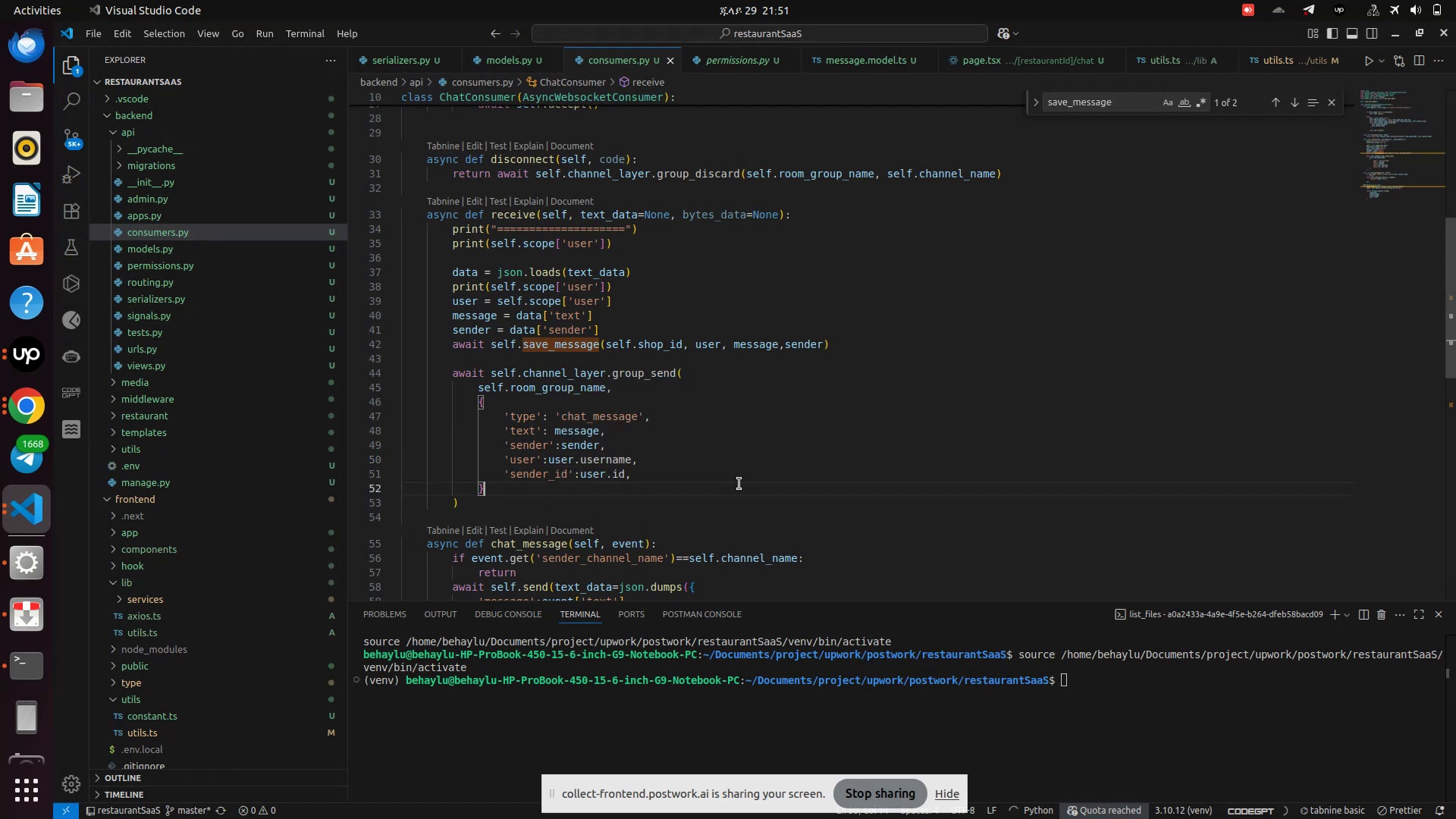 
key(Control+S)
 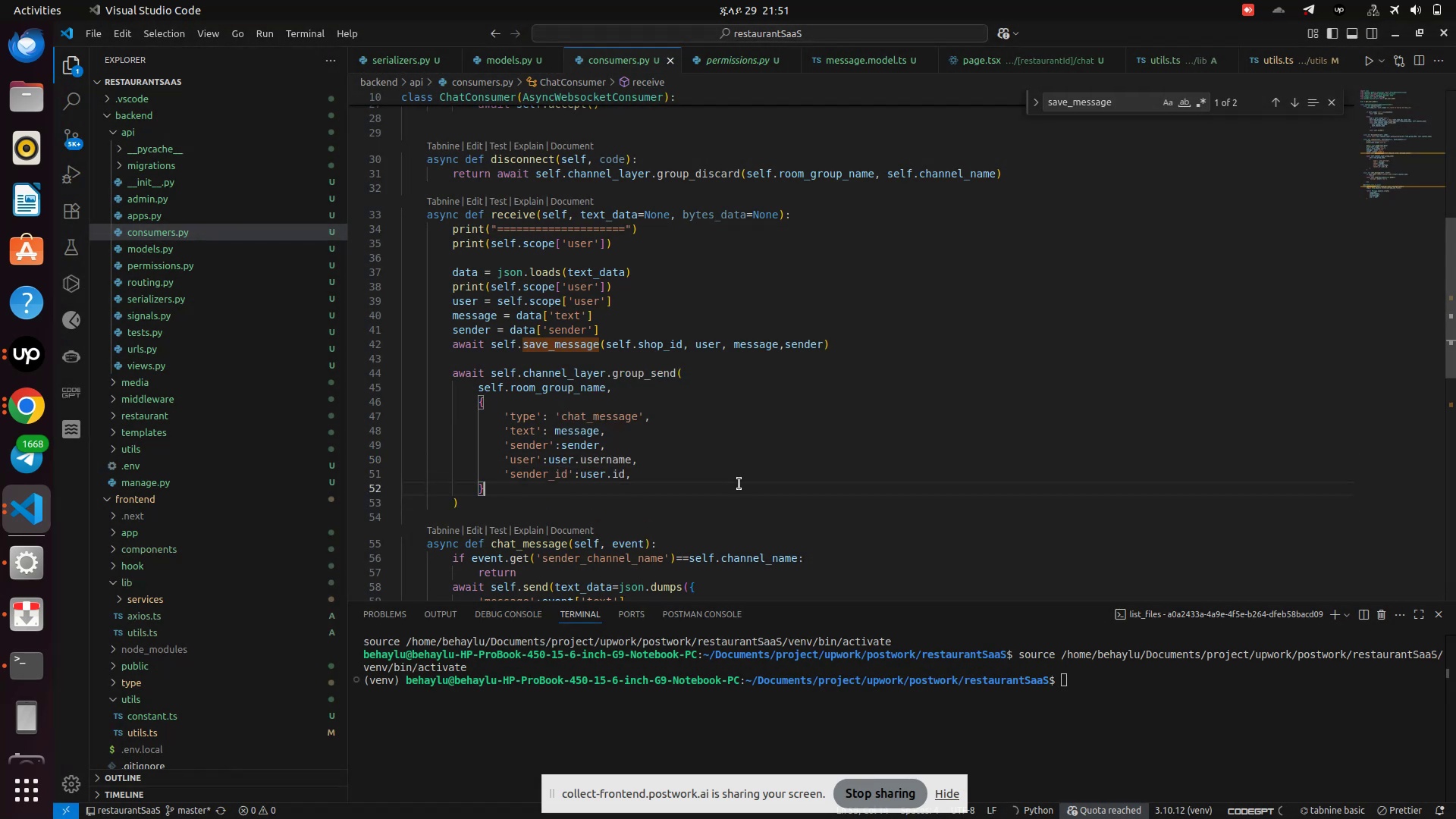 
key(Control+S)
 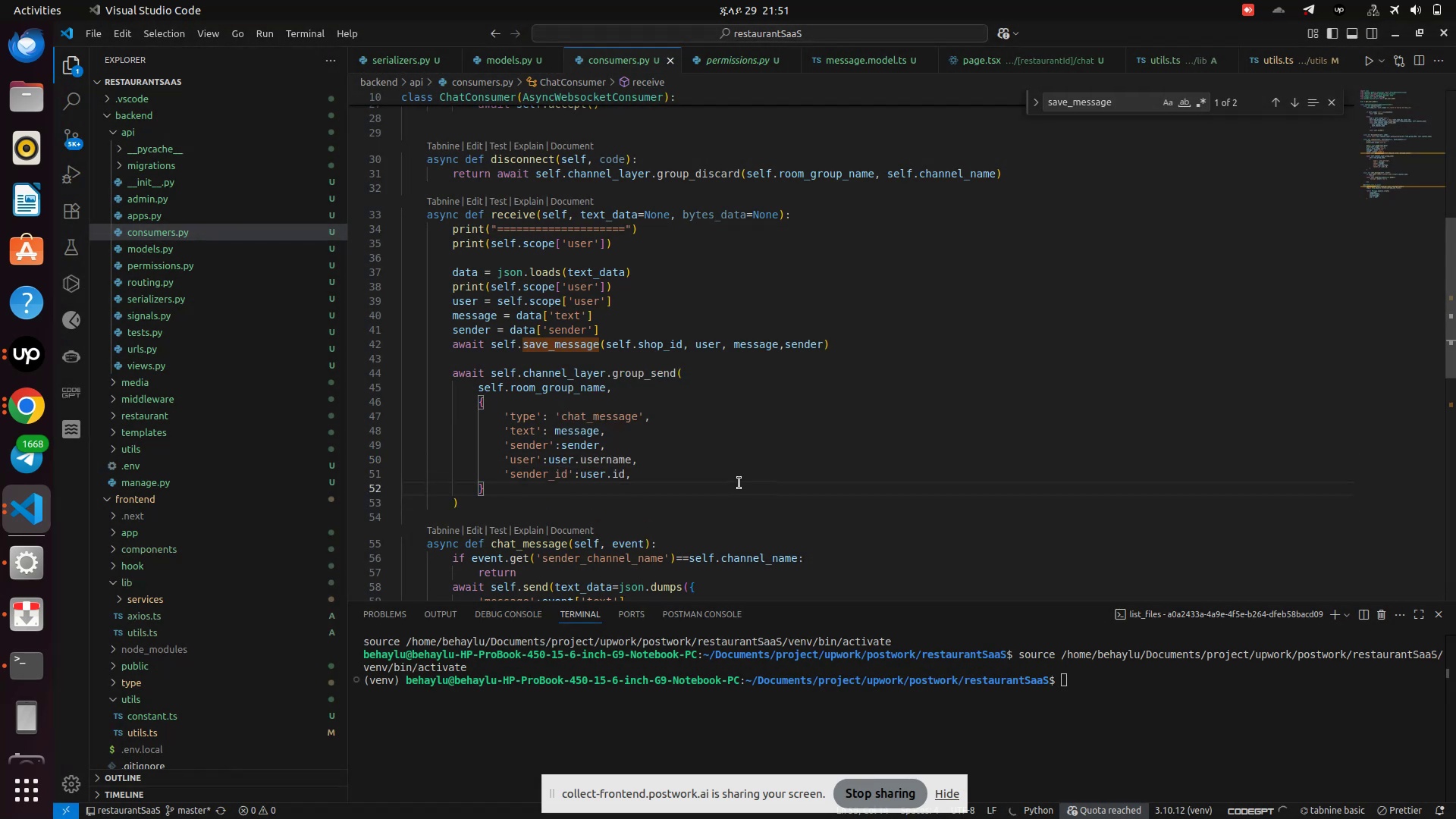 
key(Control+S)
 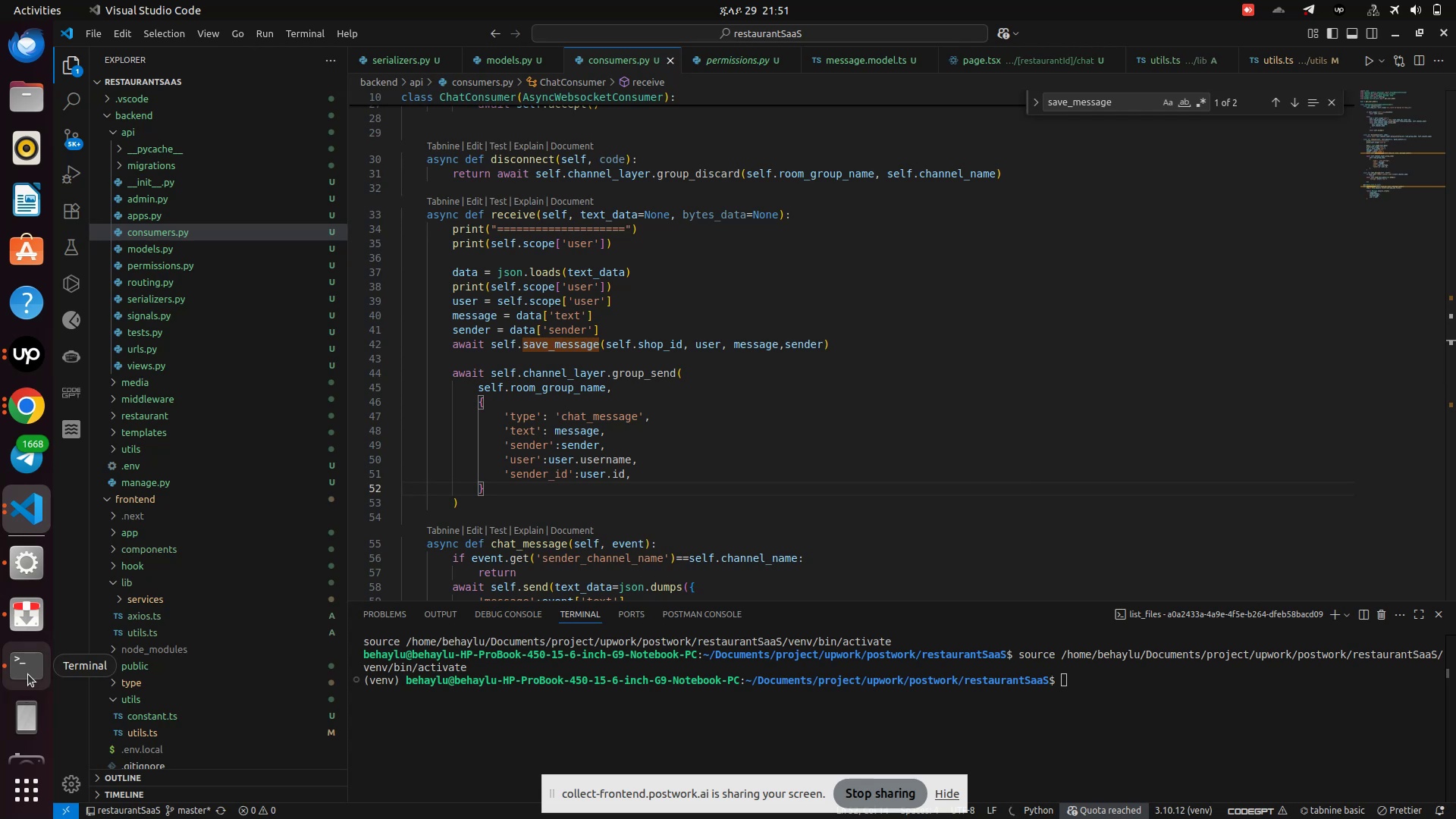 
wait(7.95)
 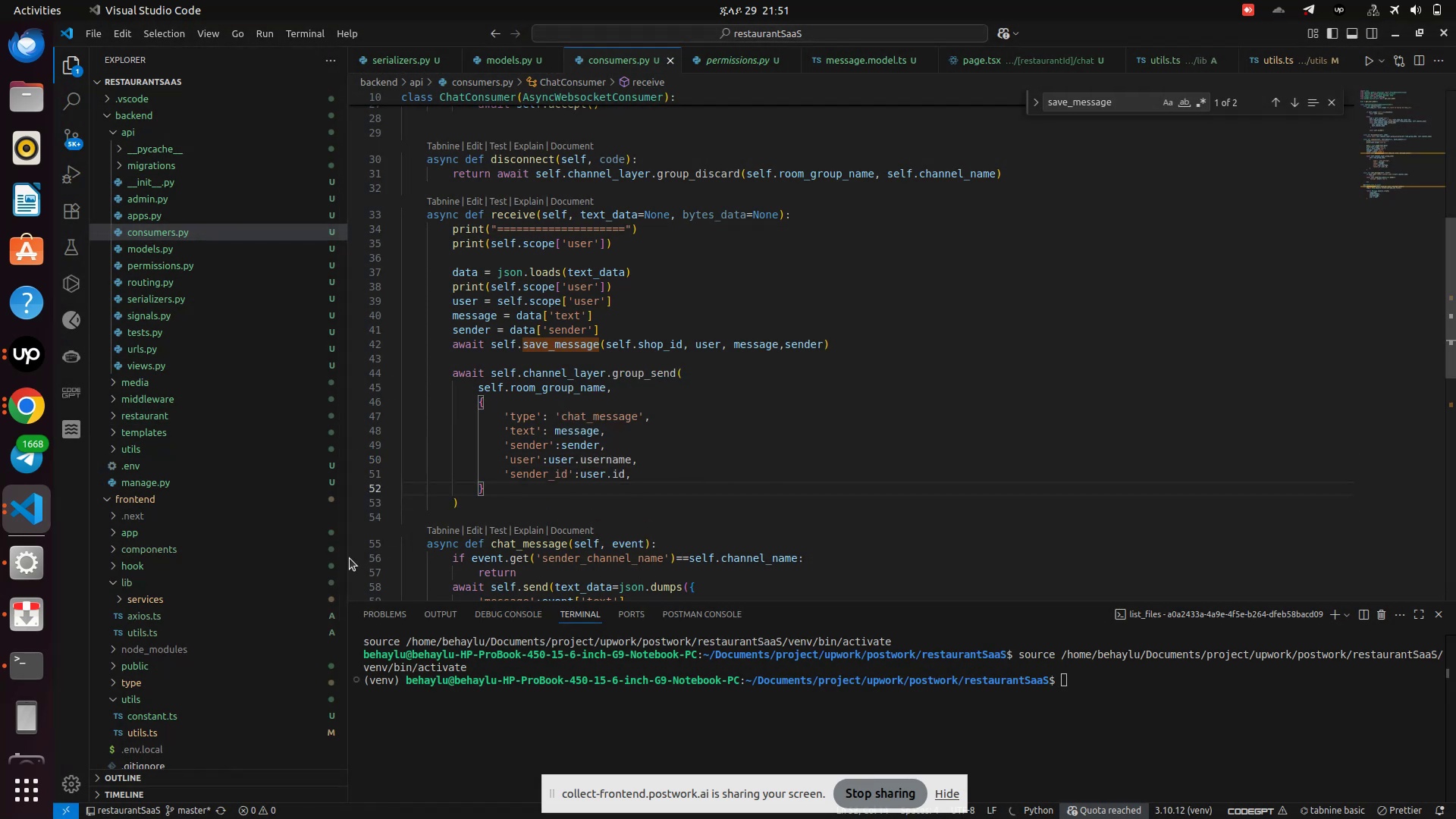 
left_click([28, 674])
 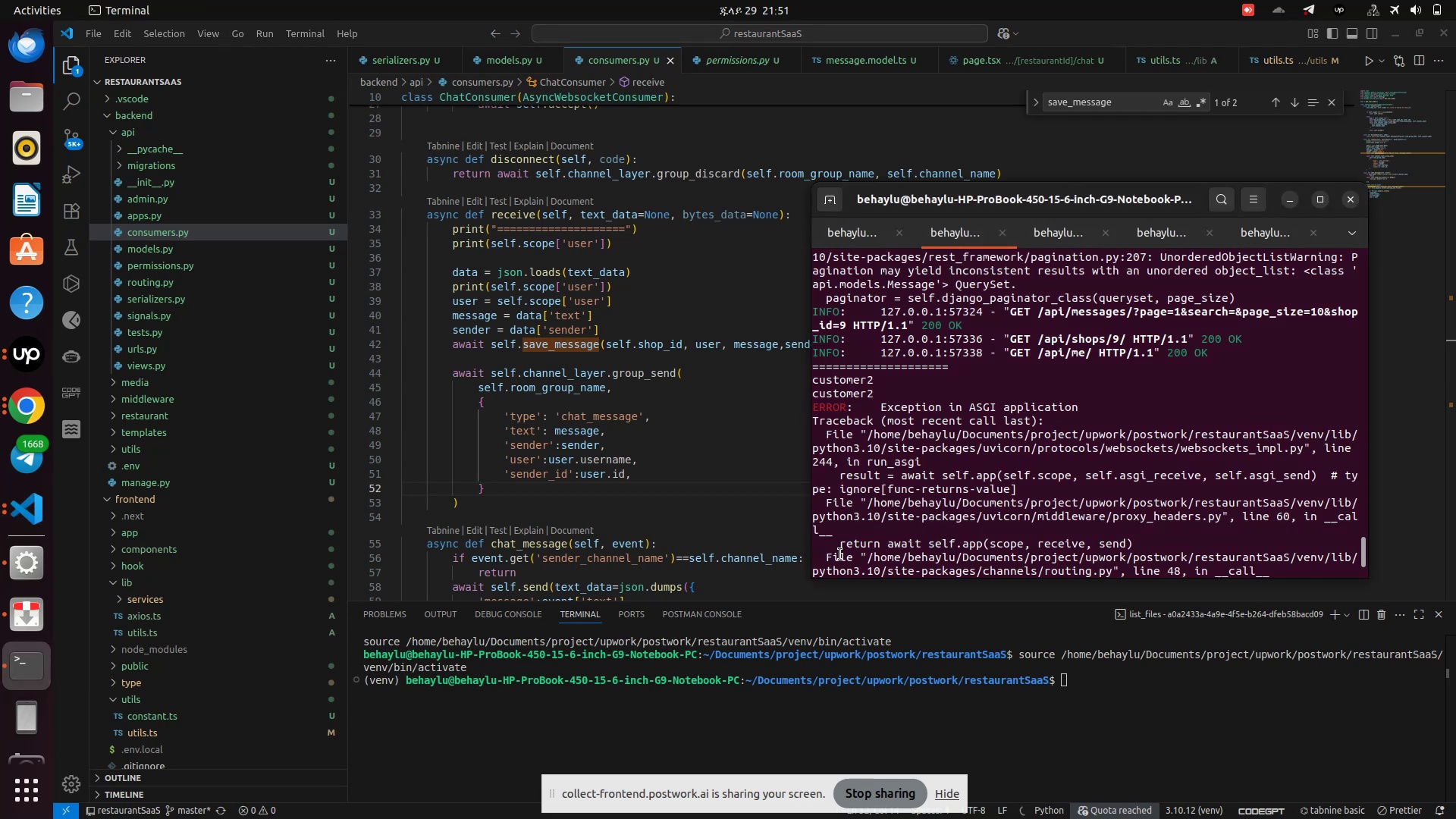 
scroll: coordinate [959, 492], scroll_direction: down, amount: 44.0
 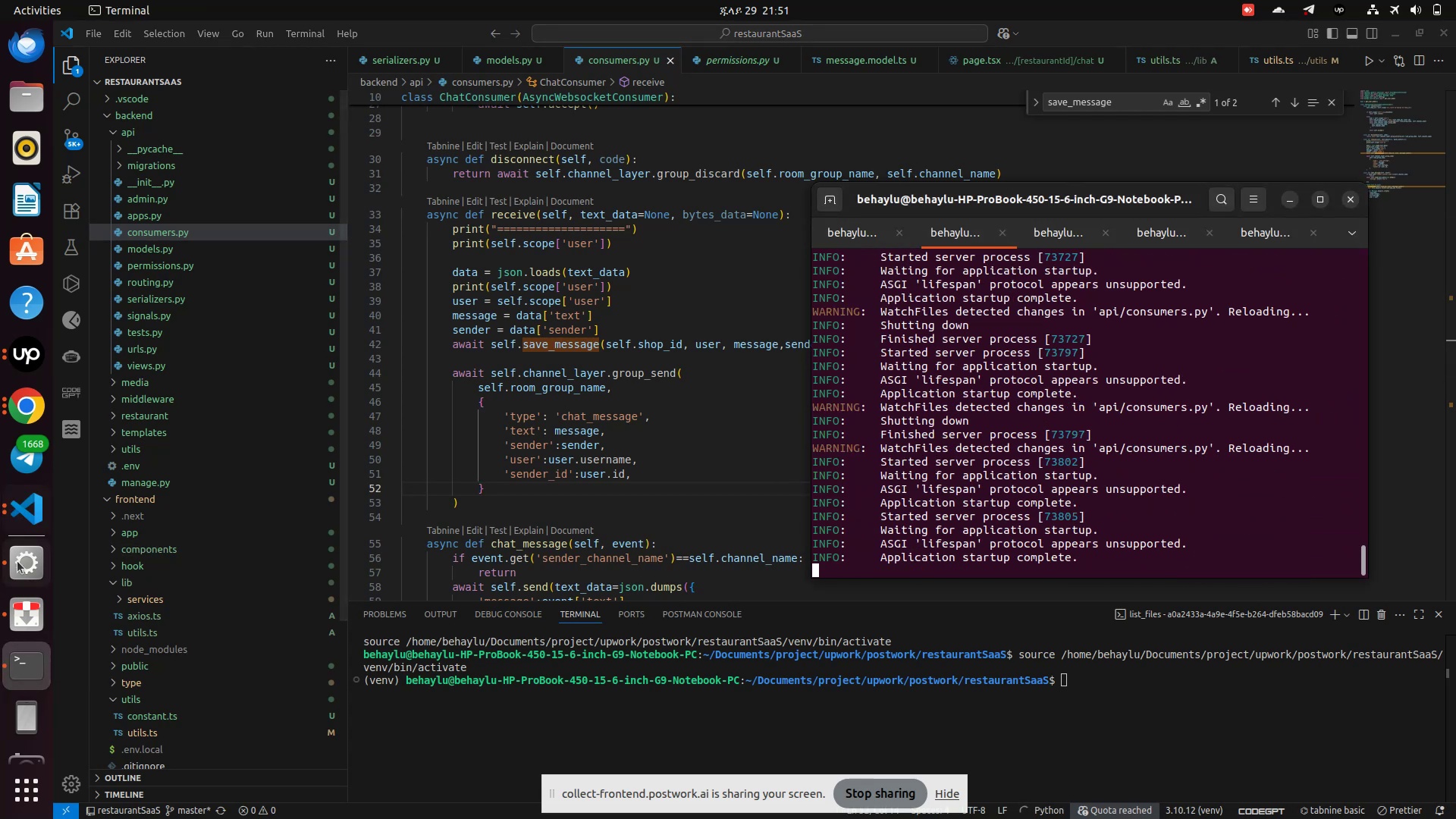 
left_click([14, 573])
 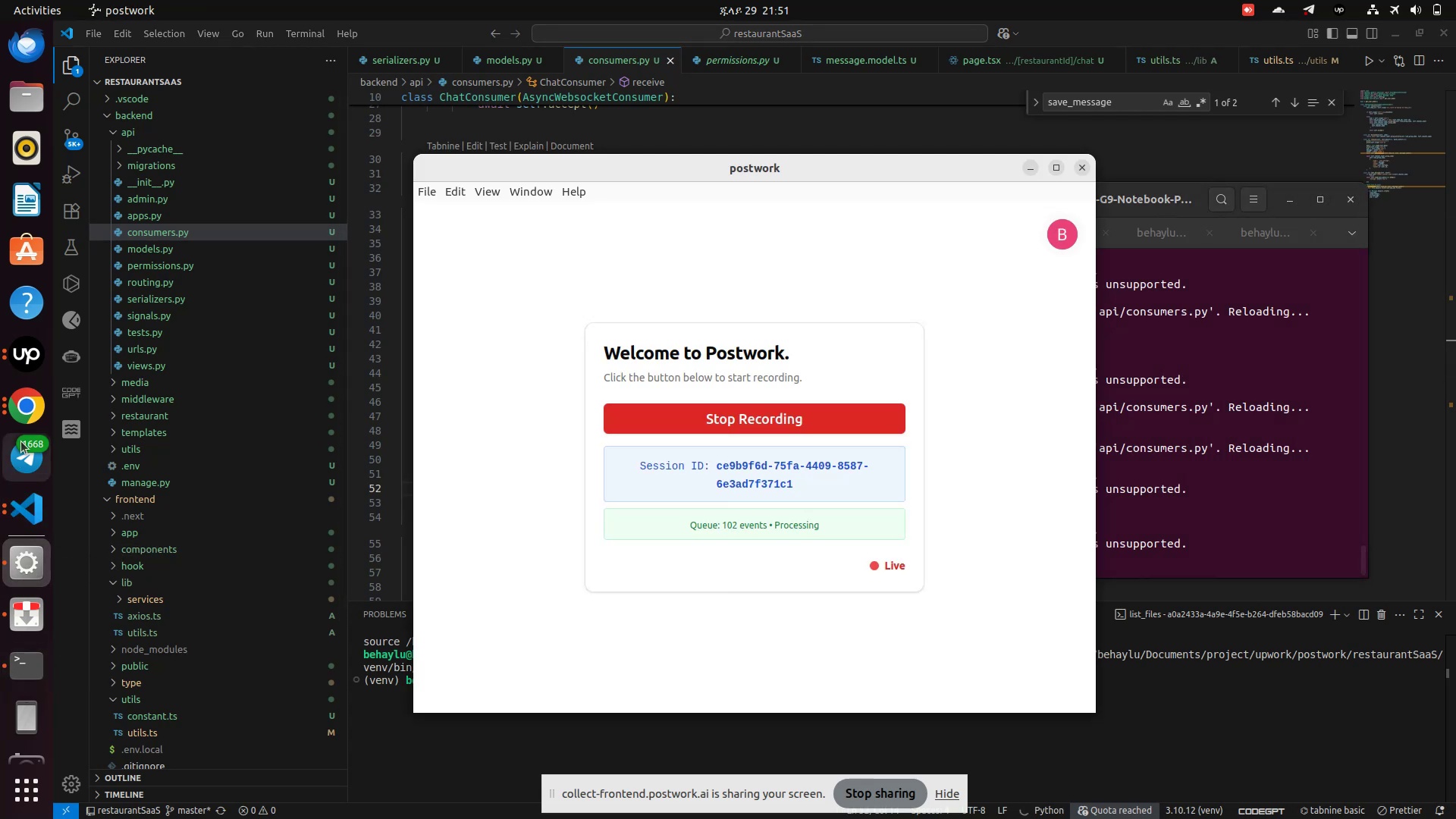 
left_click([27, 406])
 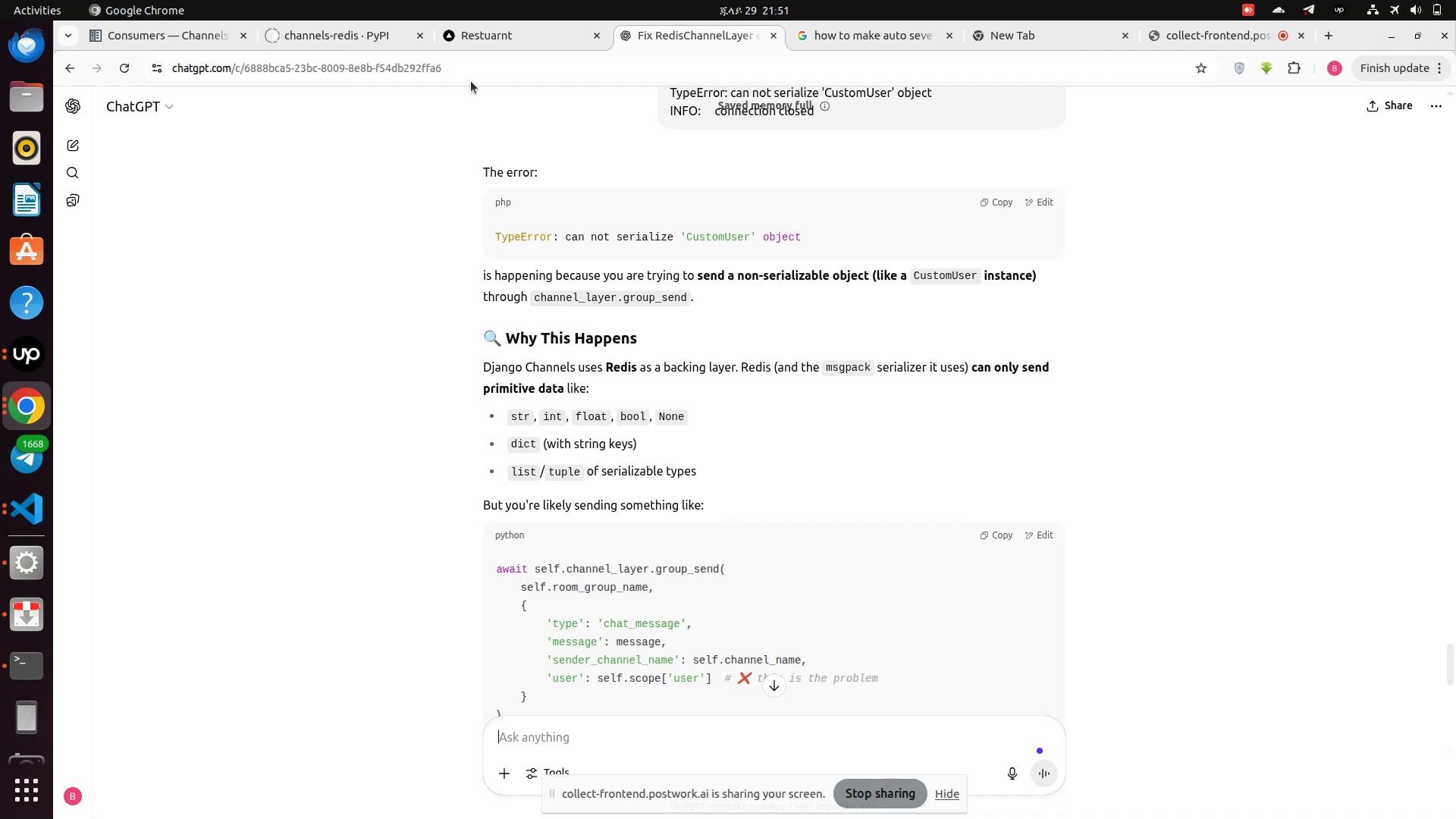 
left_click([473, 36])
 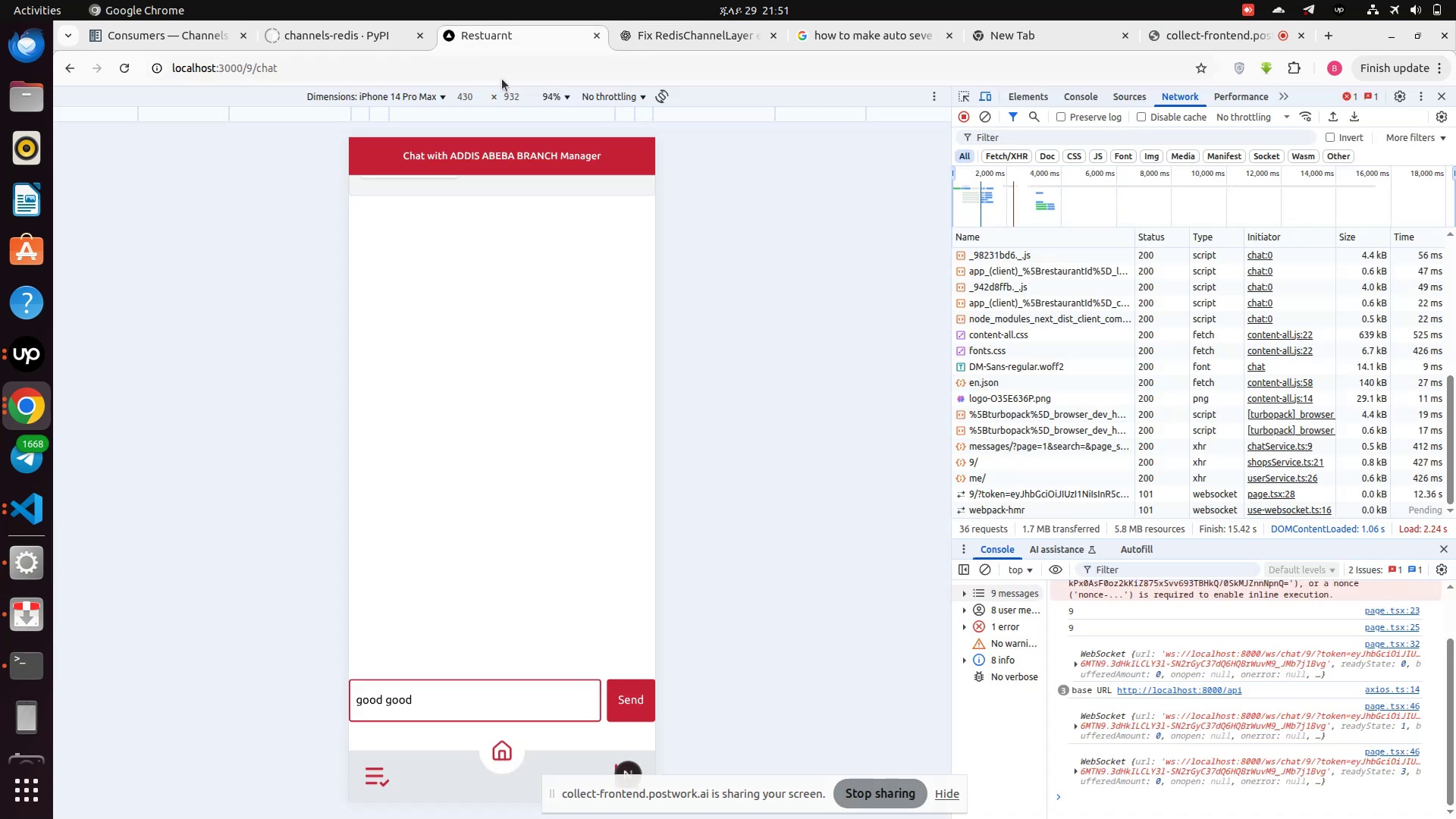 
left_click([502, 79])
 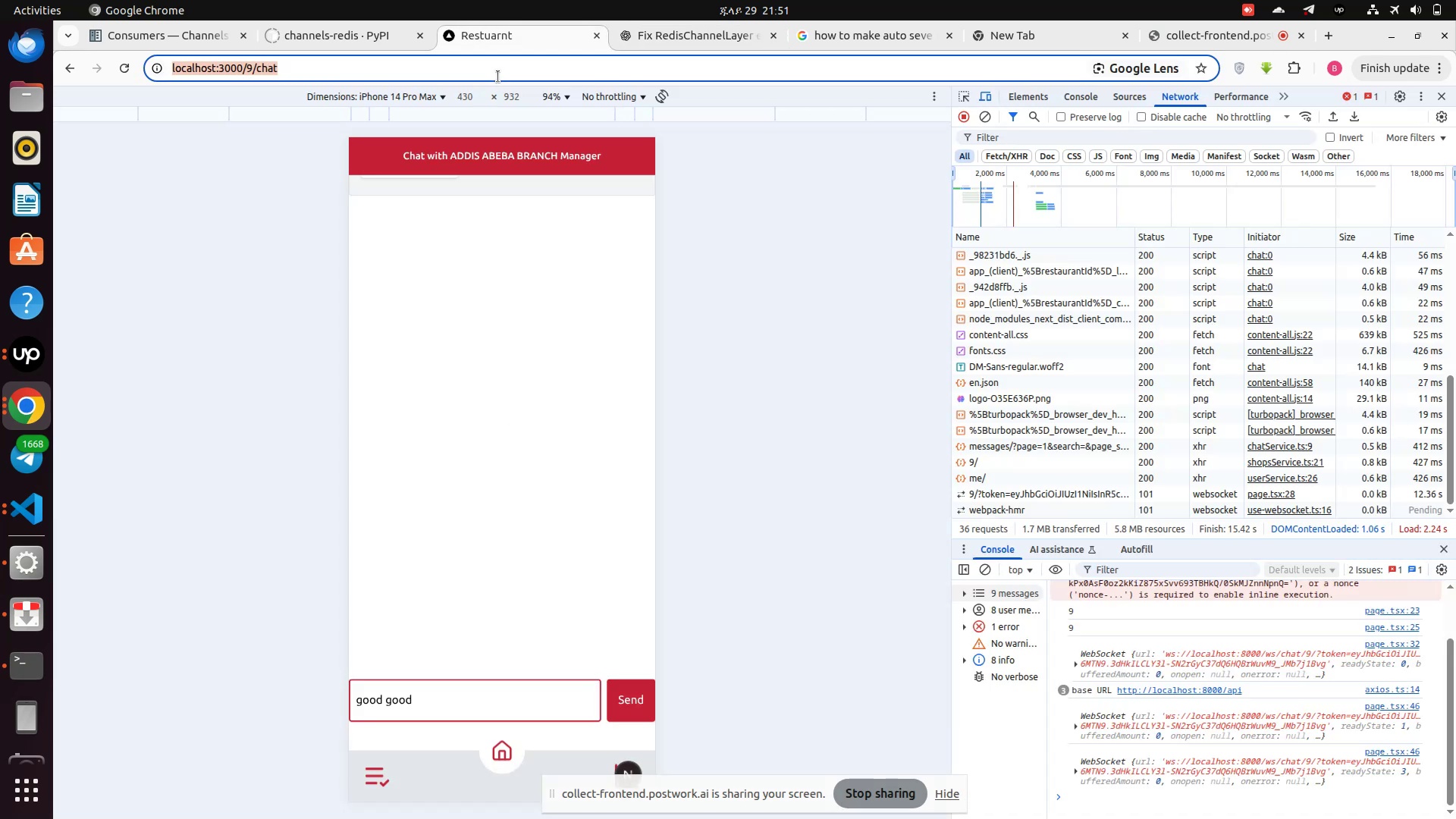 
key(Enter)
 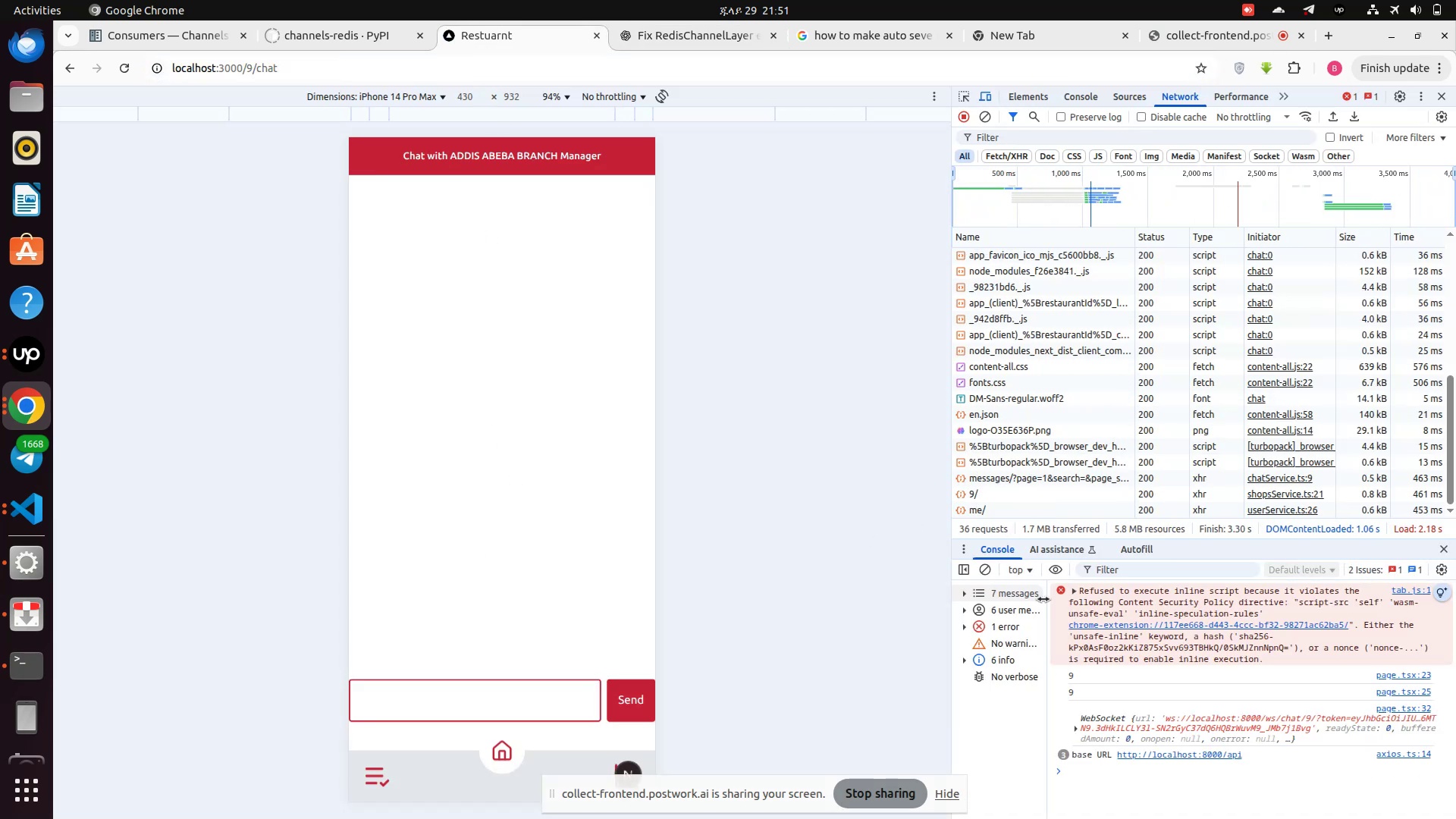 
wait(5.37)
 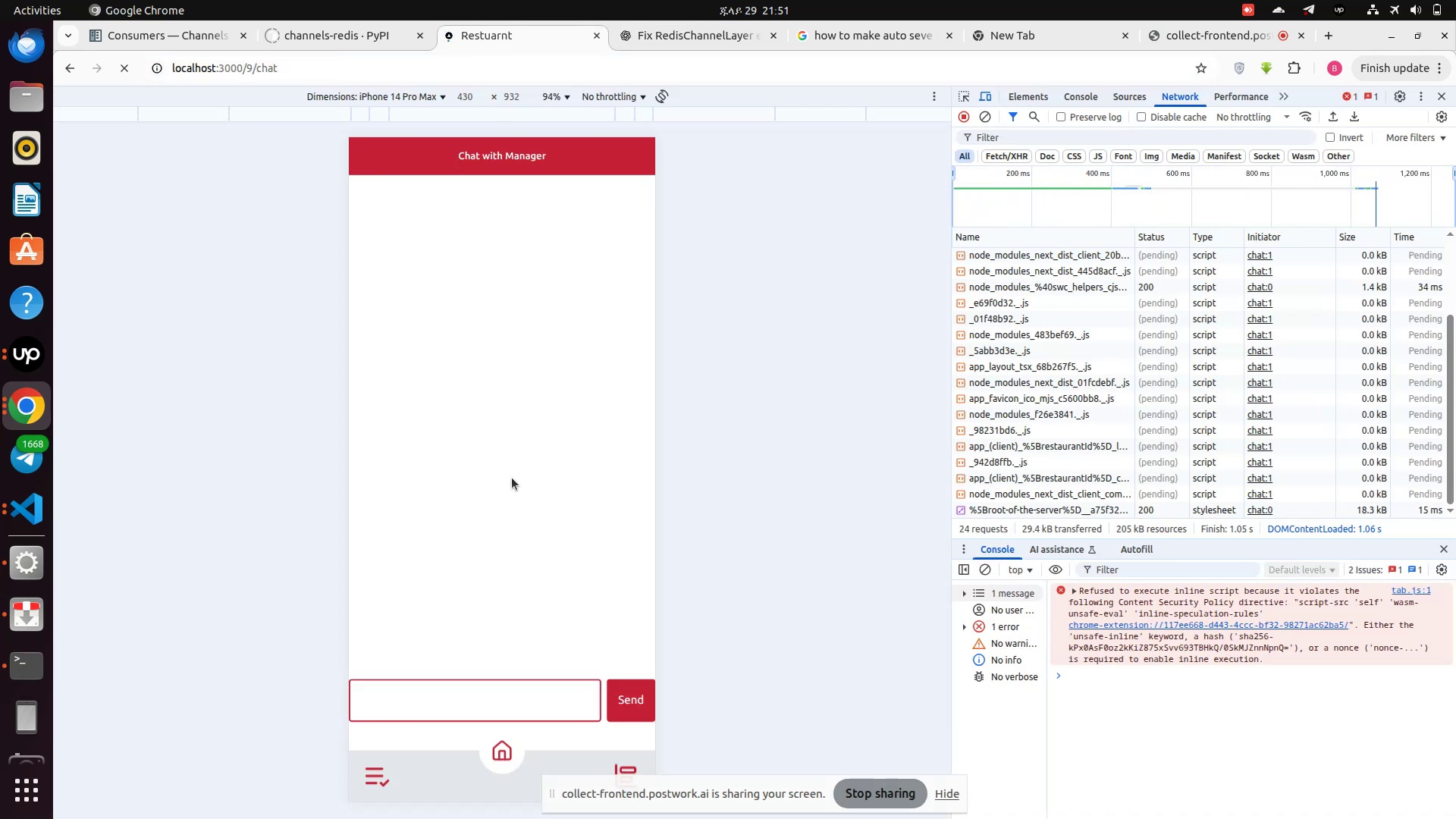 
left_click([978, 571])
 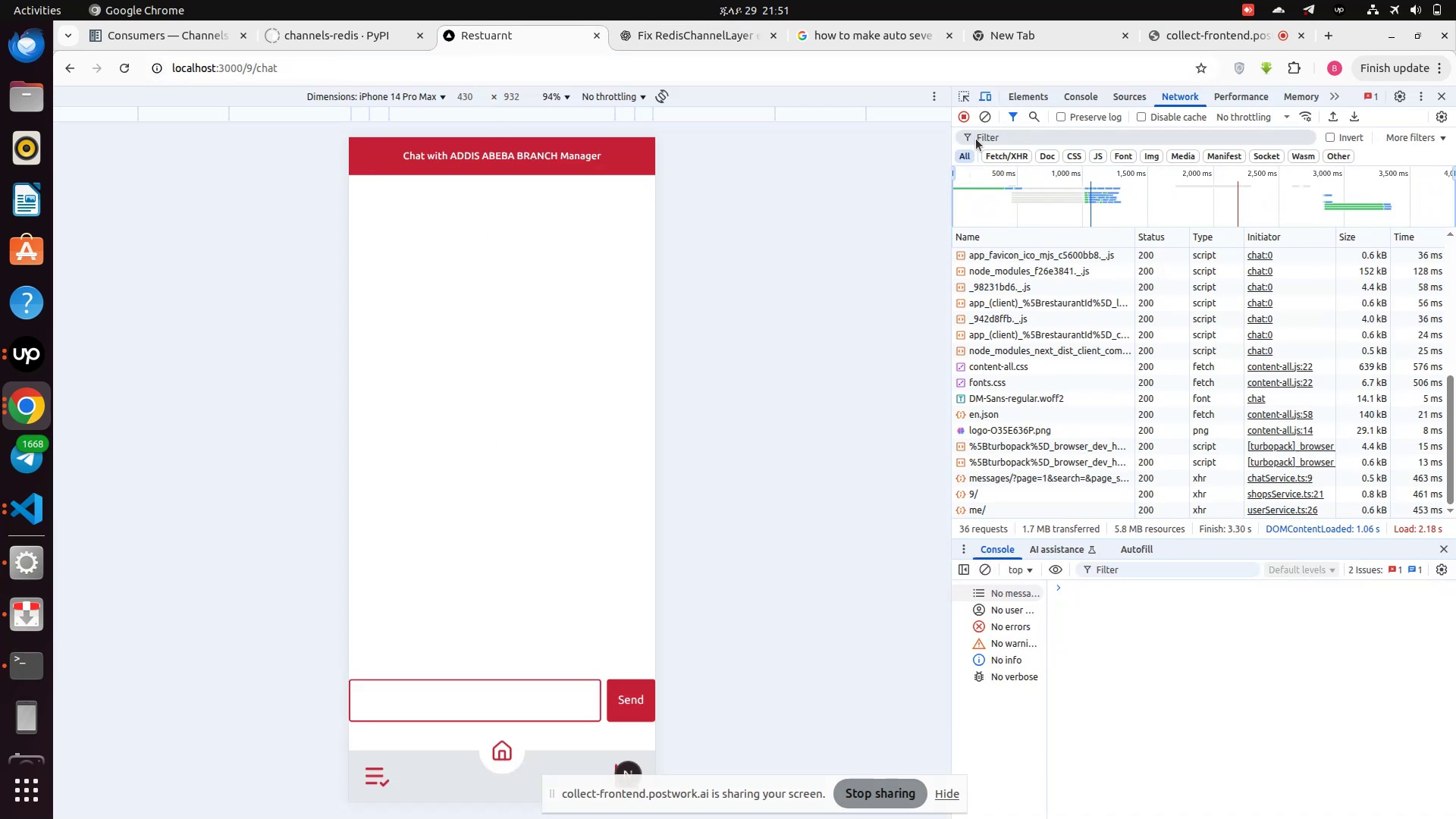 
left_click([982, 124])
 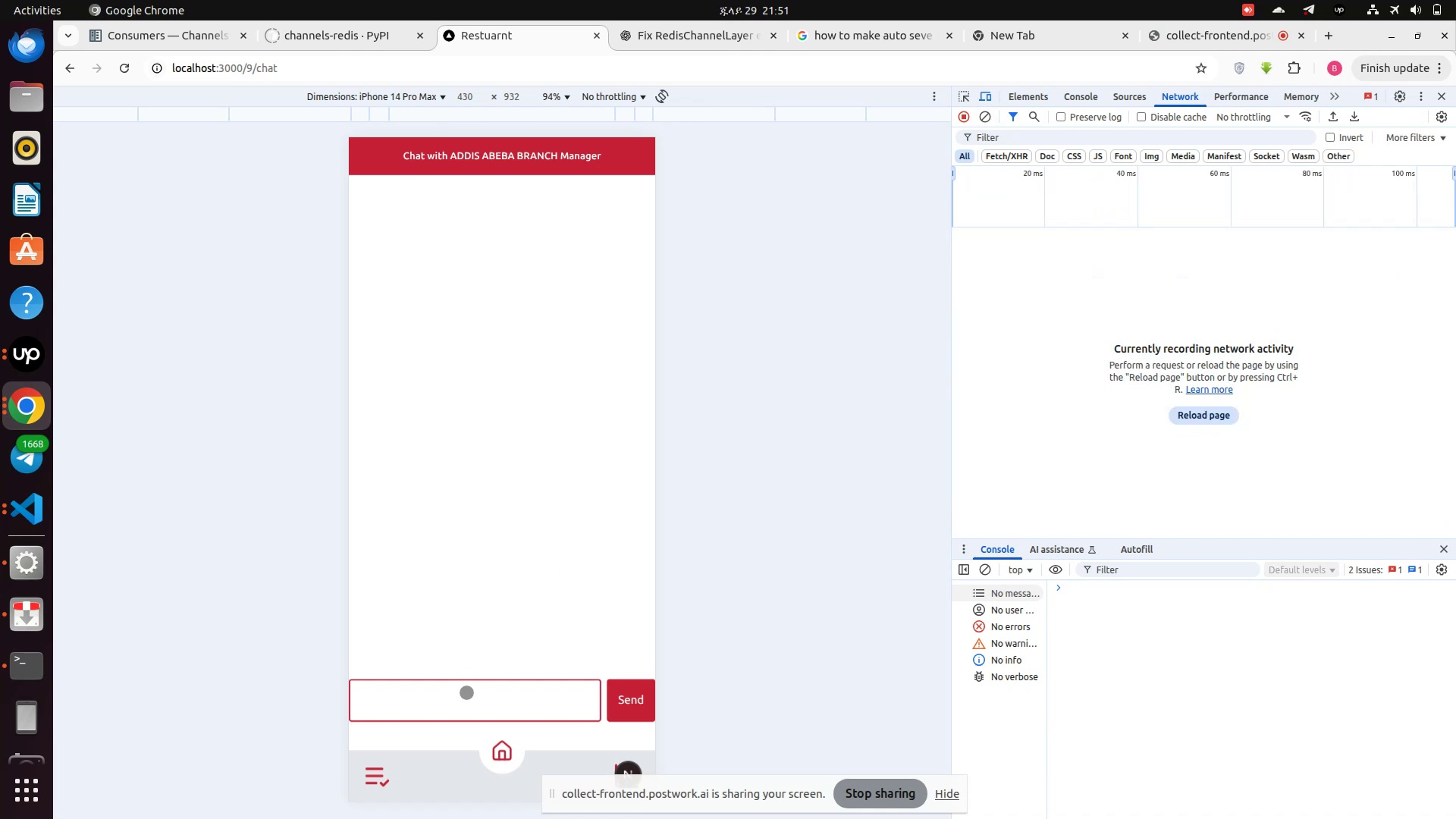 
left_click([460, 713])
 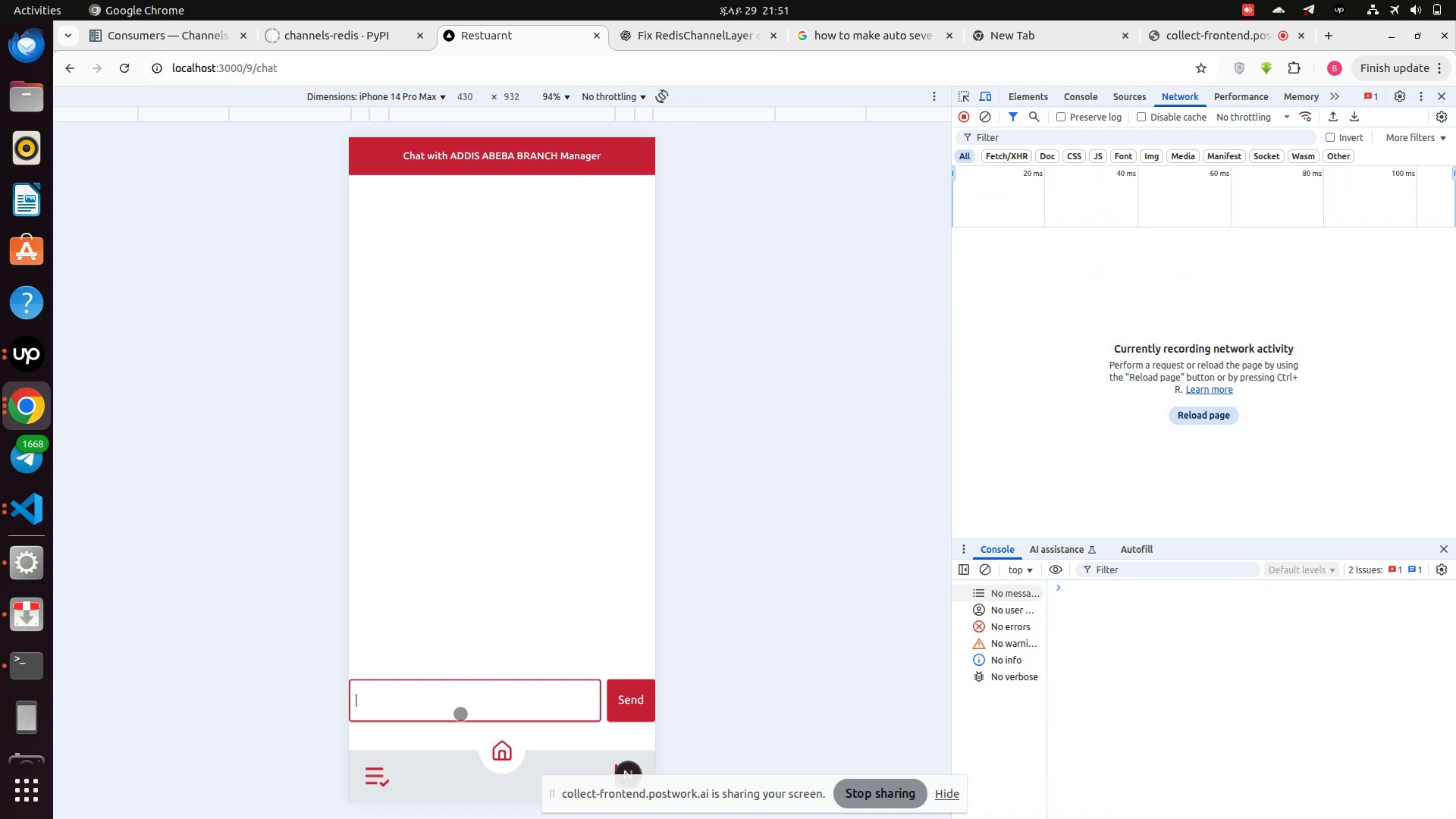 
type(send send)
 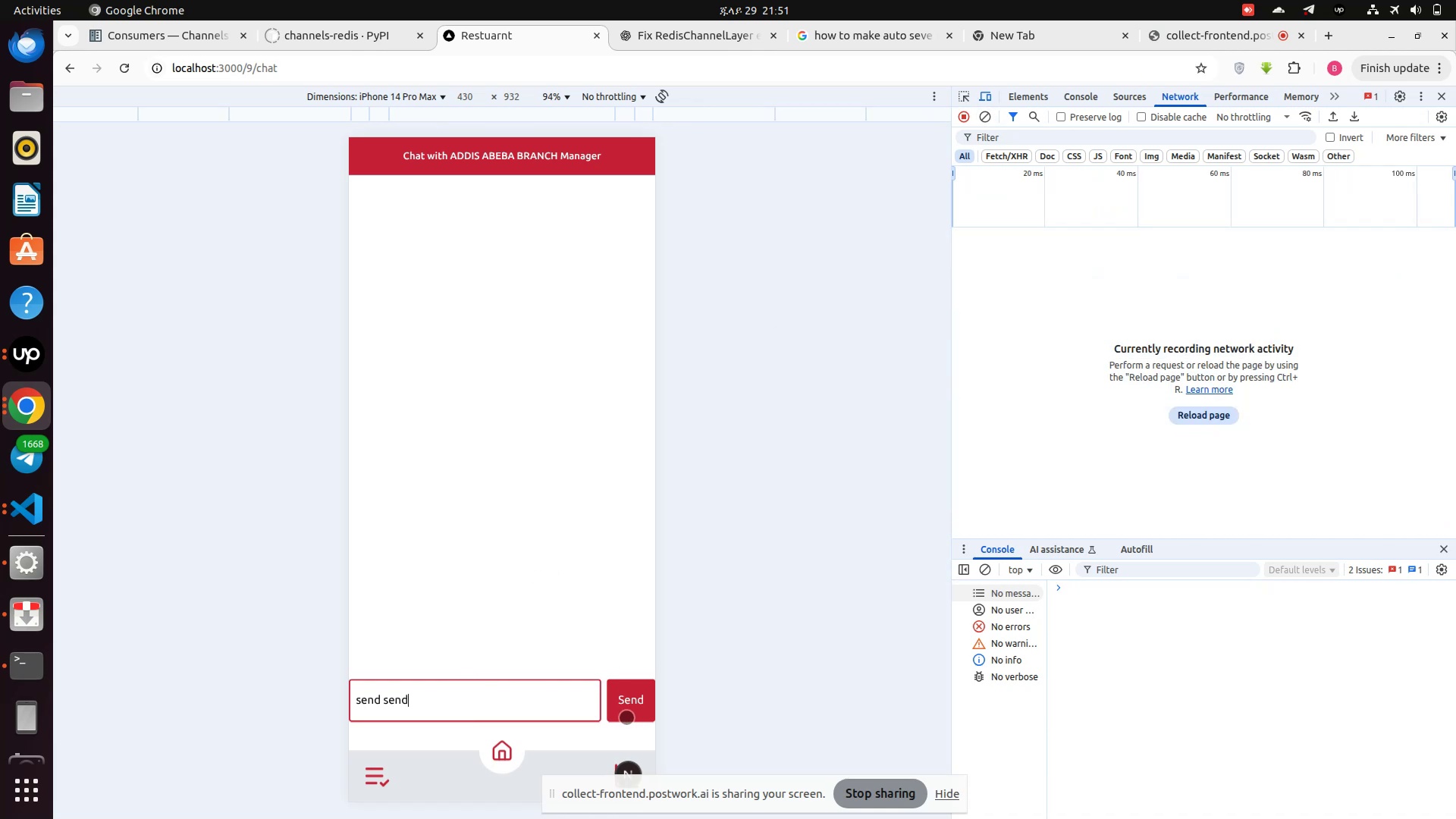 
left_click([631, 708])
 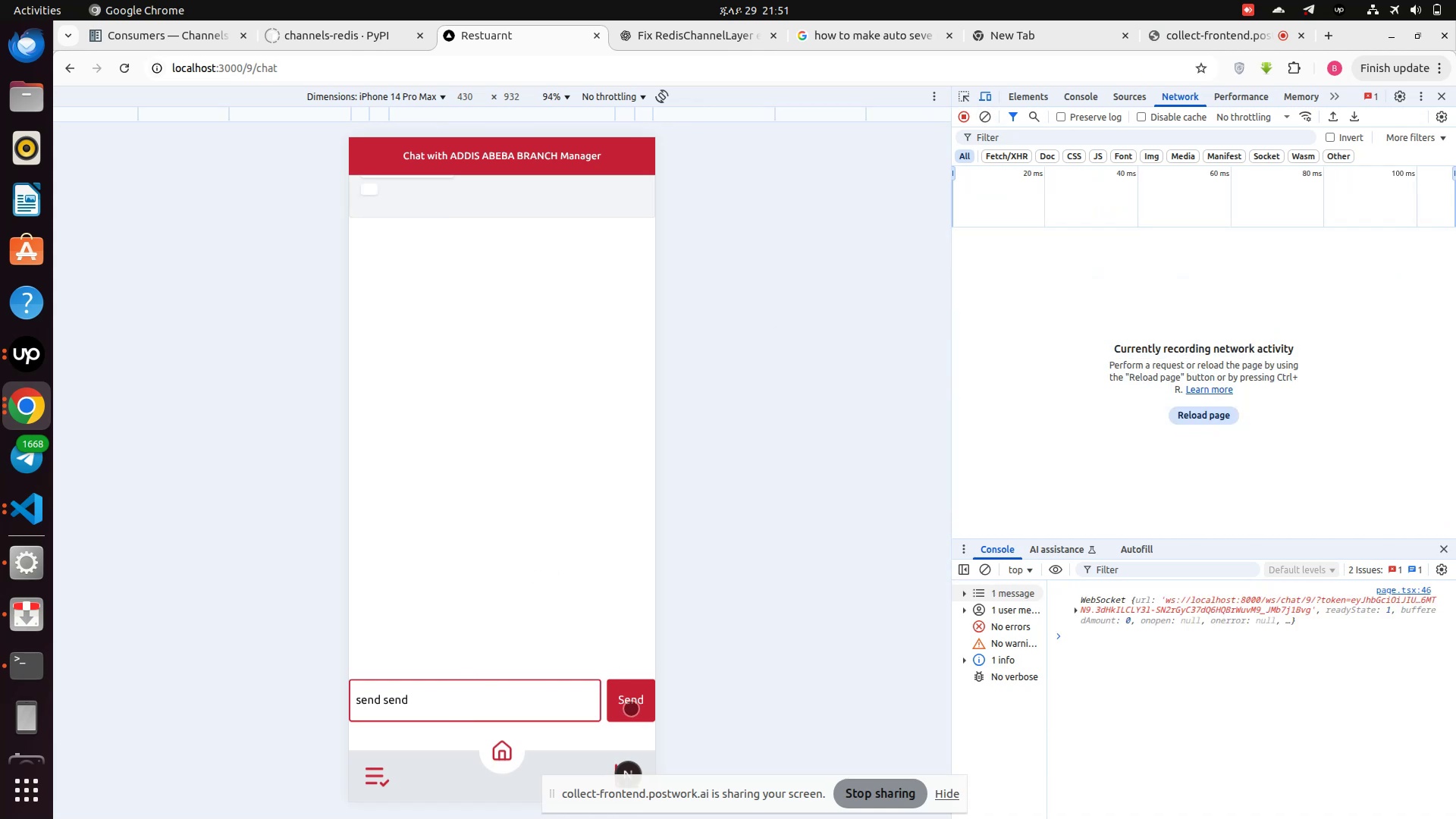 
left_click([631, 708])
 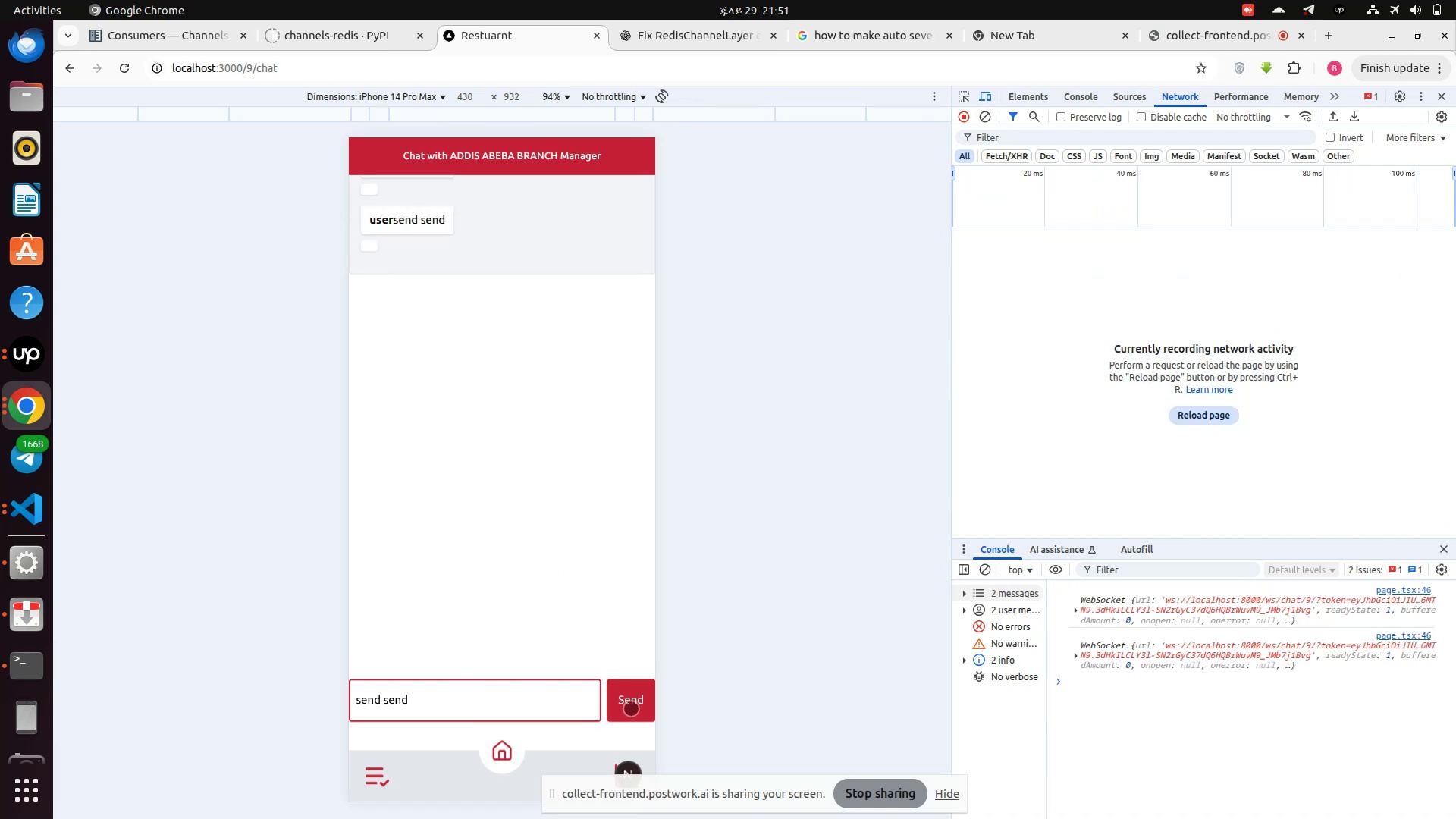 
left_click([631, 708])
 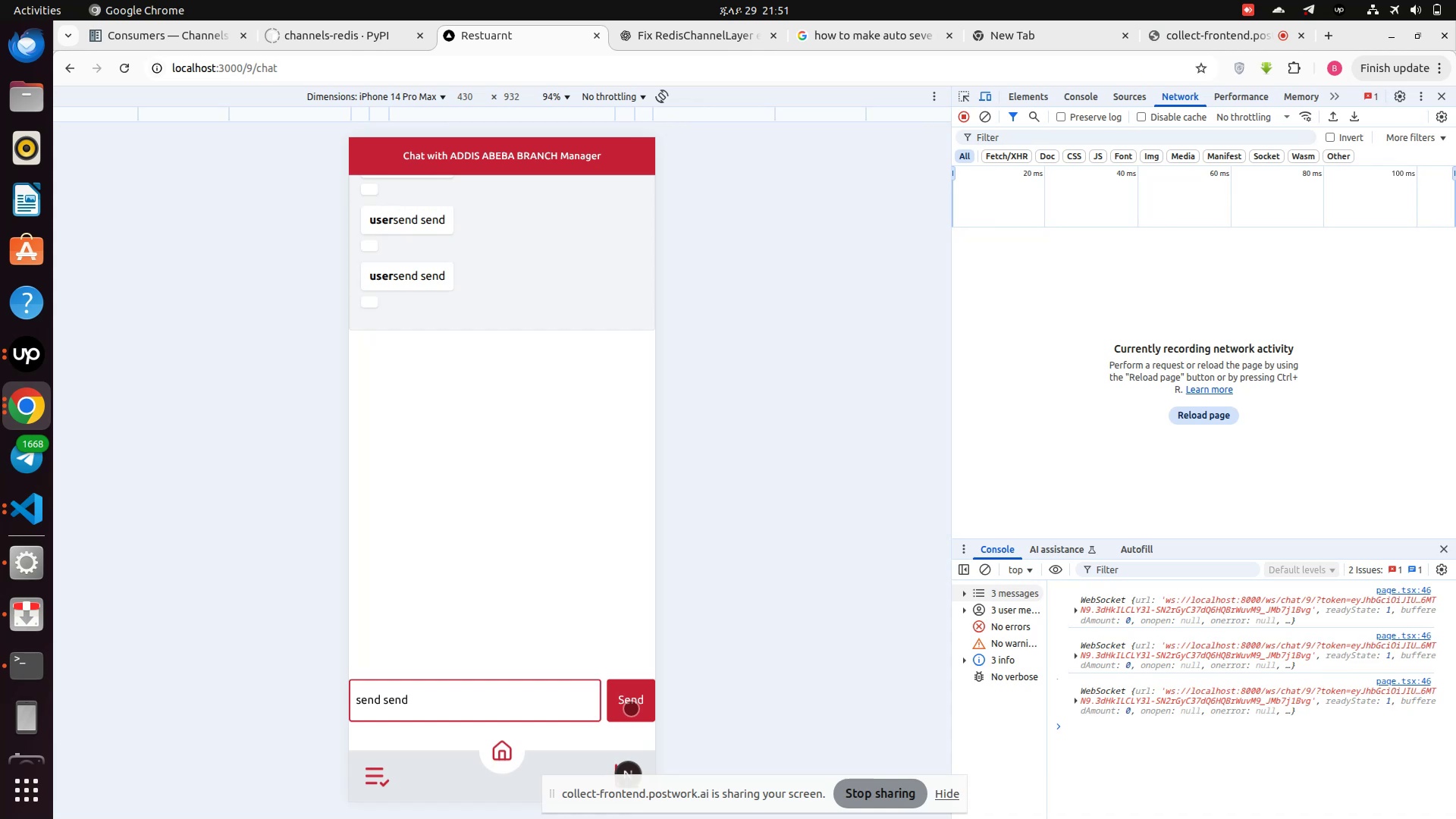 
left_click([631, 708])
 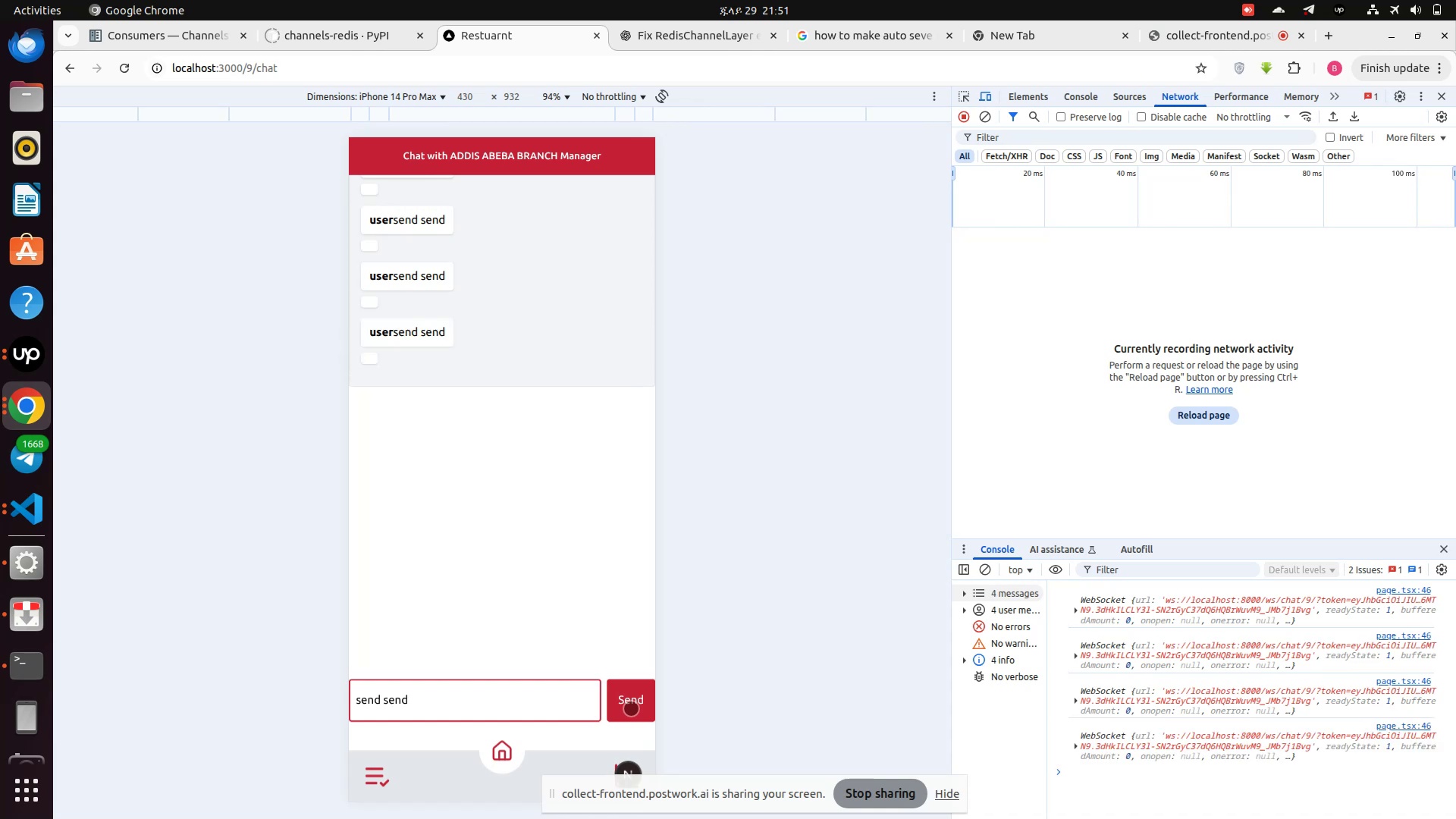 
left_click([631, 708])
 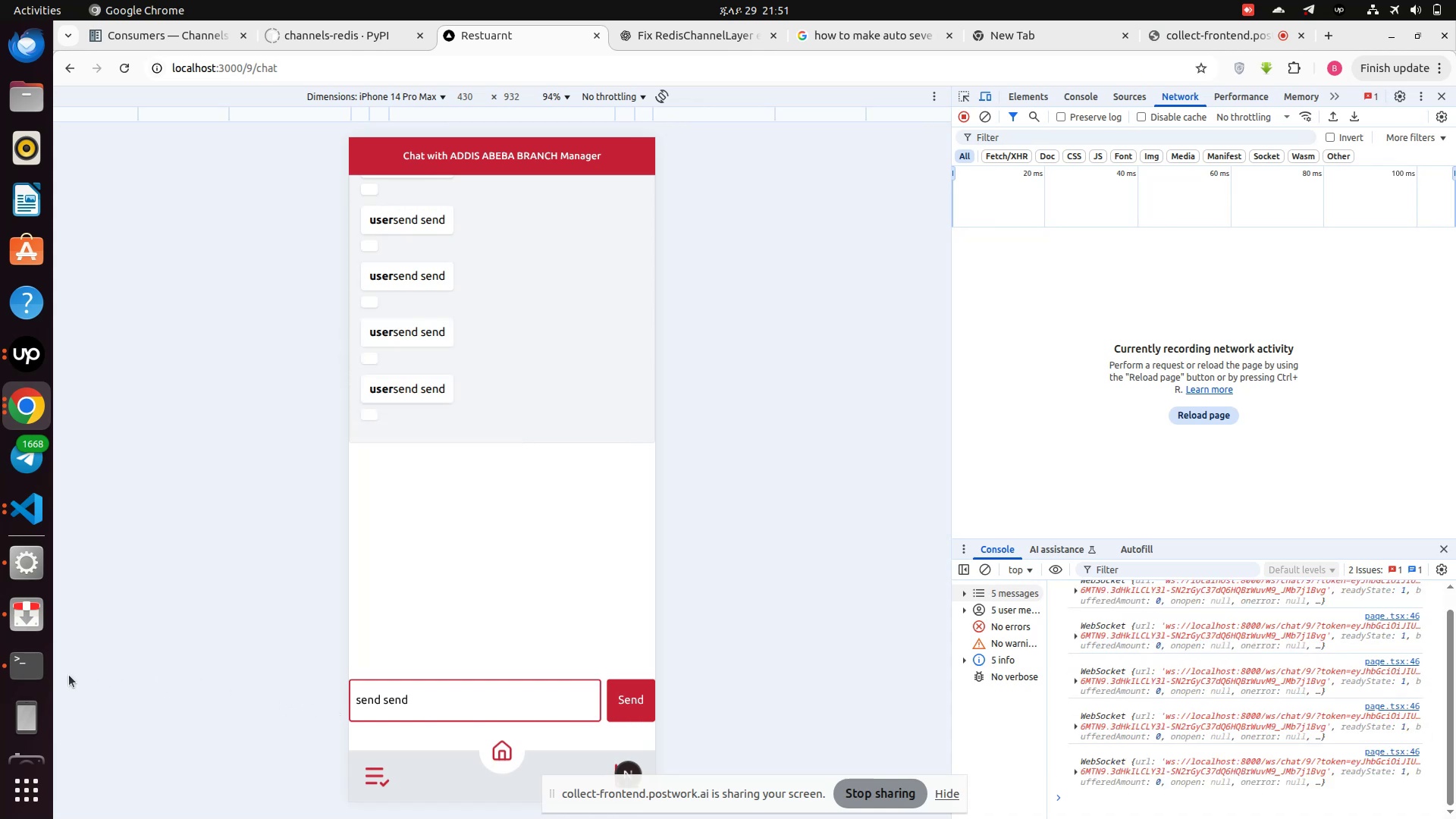 
mouse_move([49, 665])
 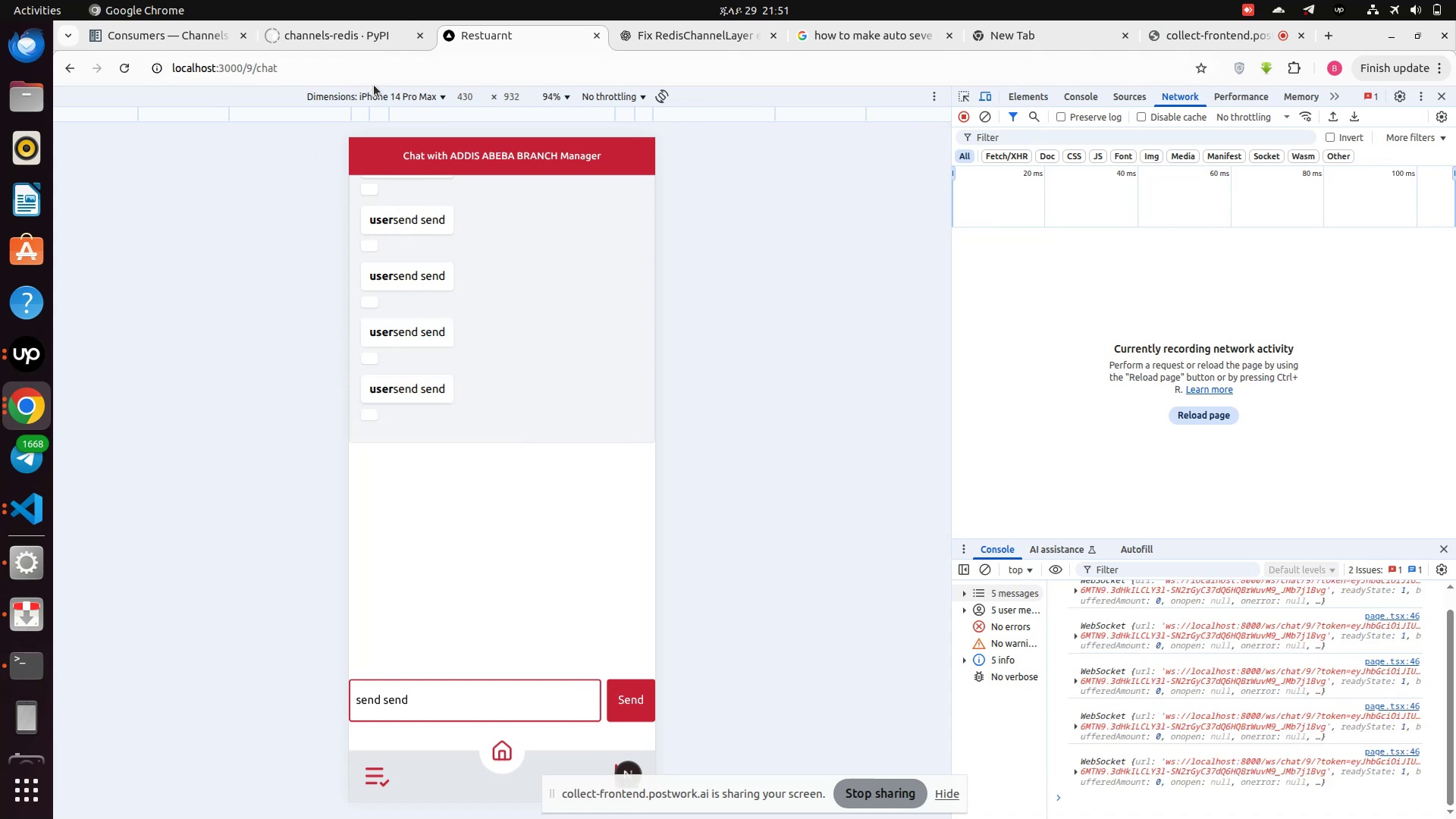 
left_click([372, 64])
 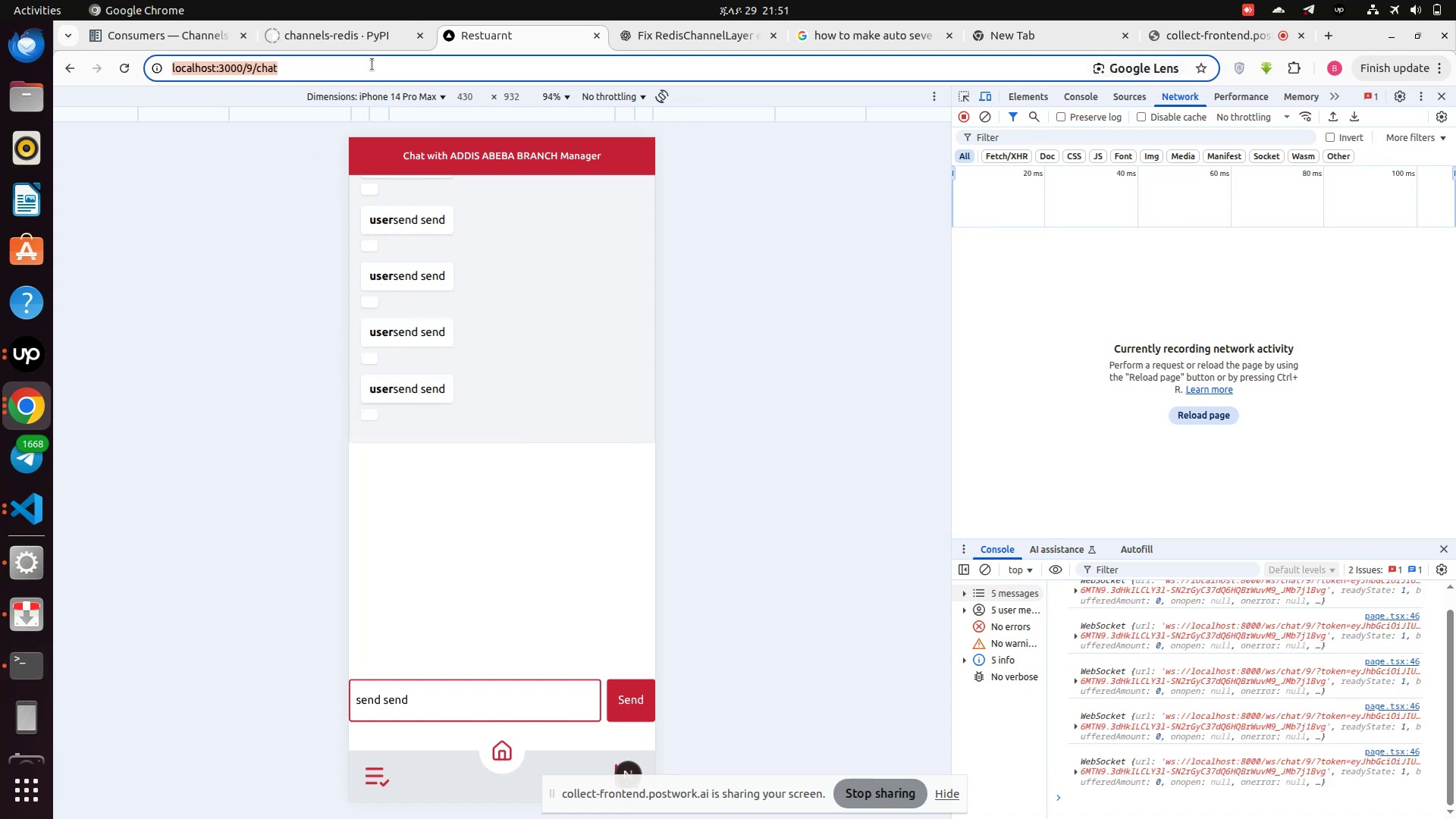 
key(Enter)
 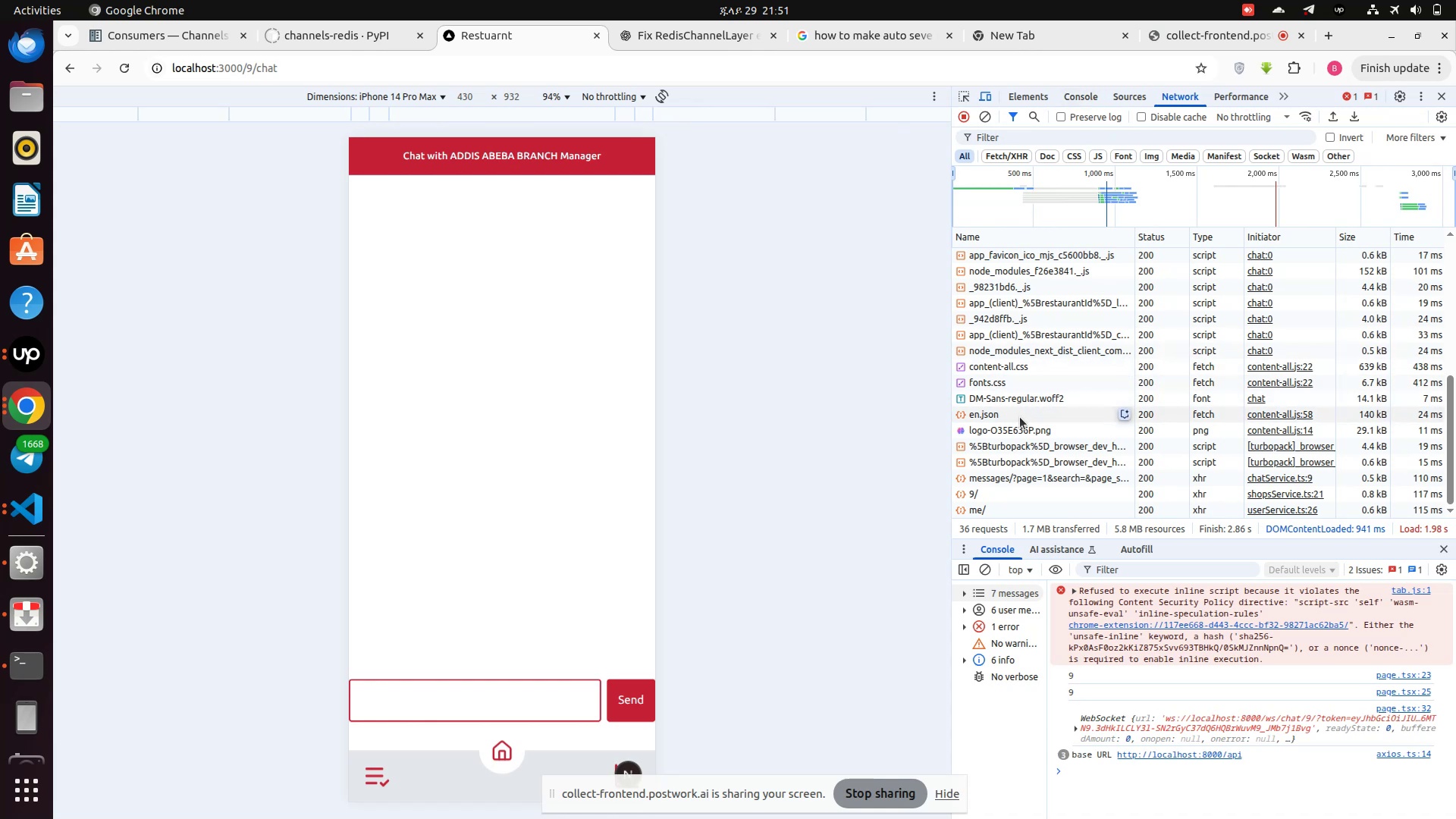 
wait(6.27)
 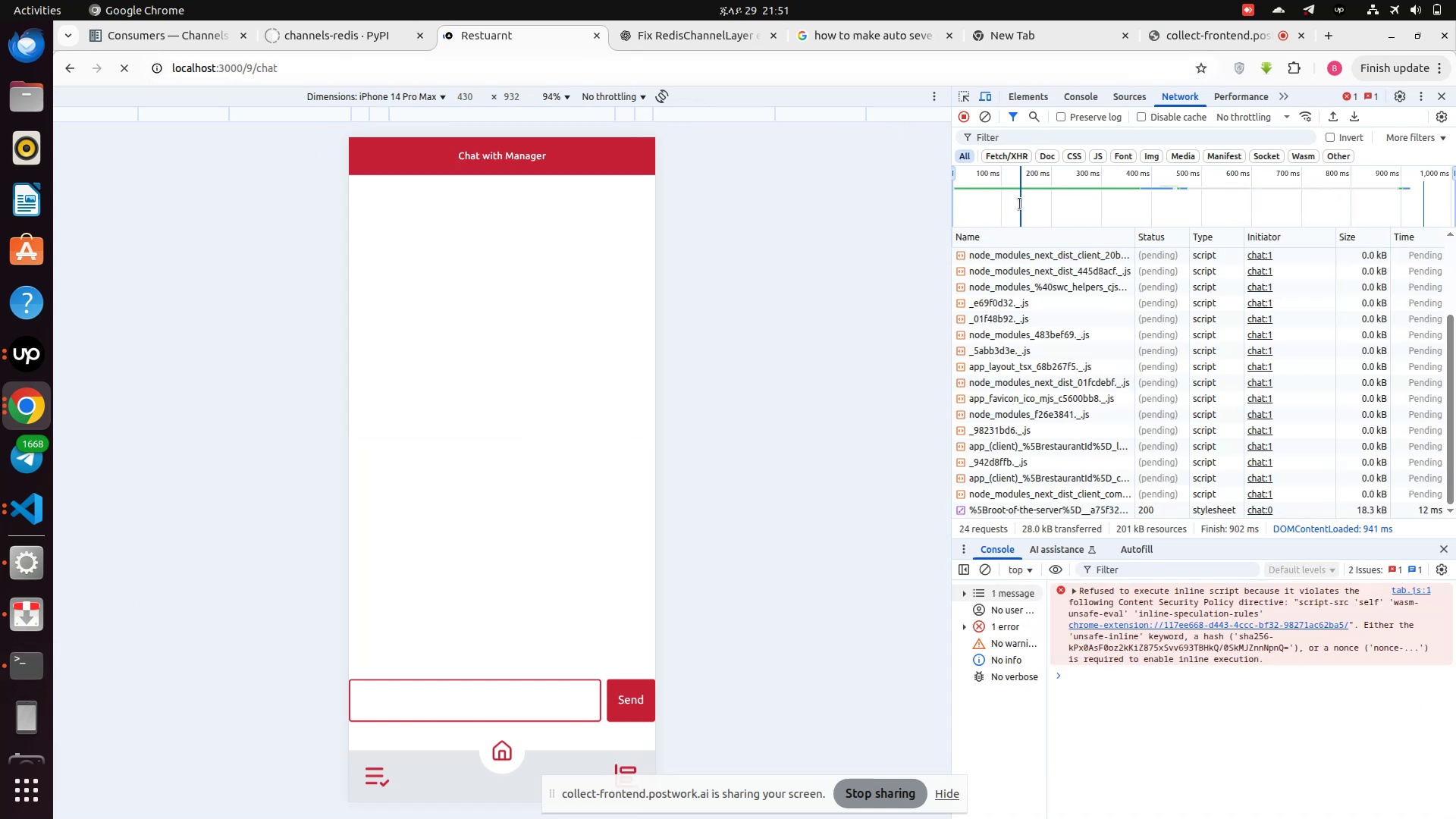 
left_click([1015, 482])
 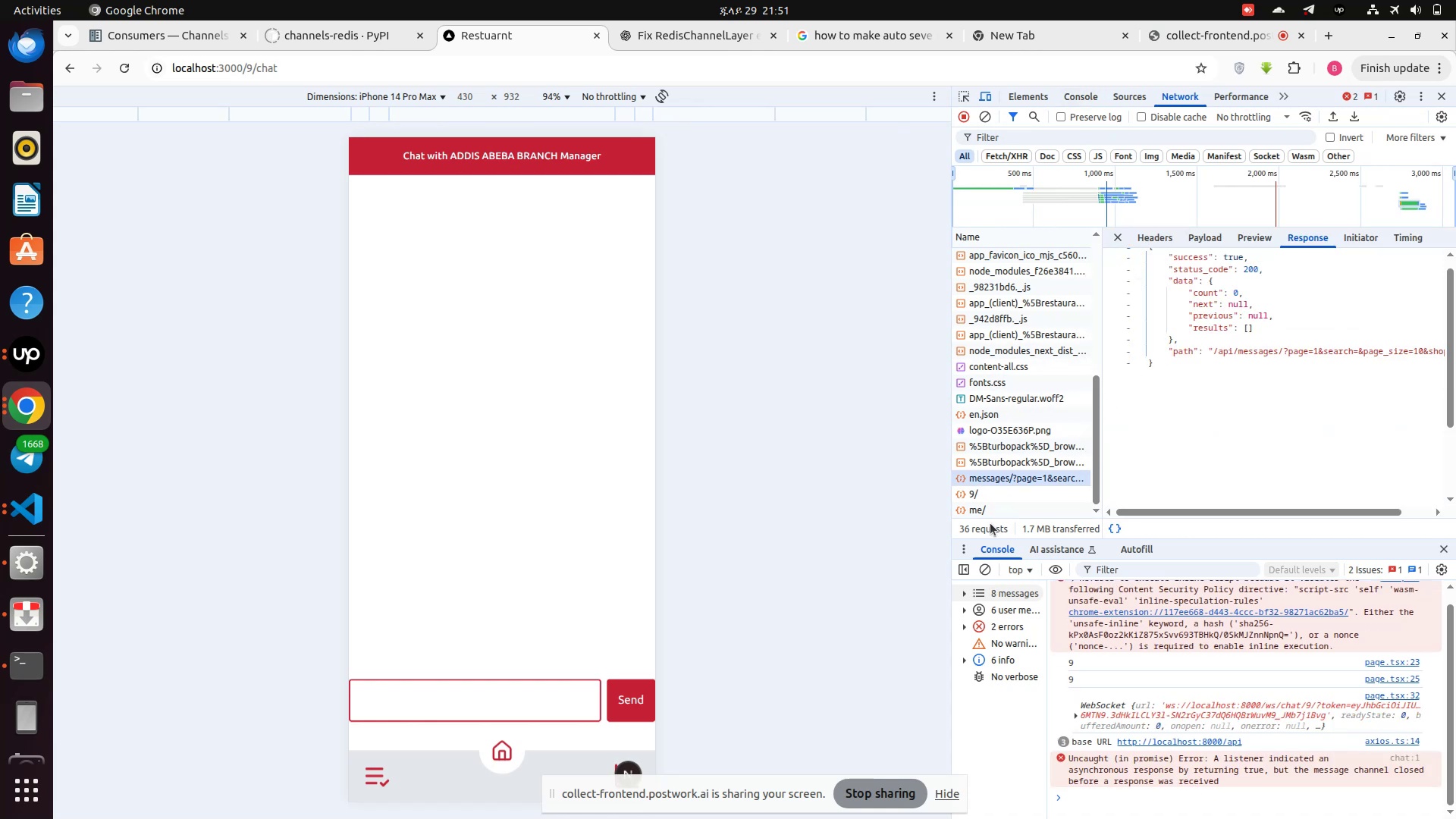 
left_click([979, 512])
 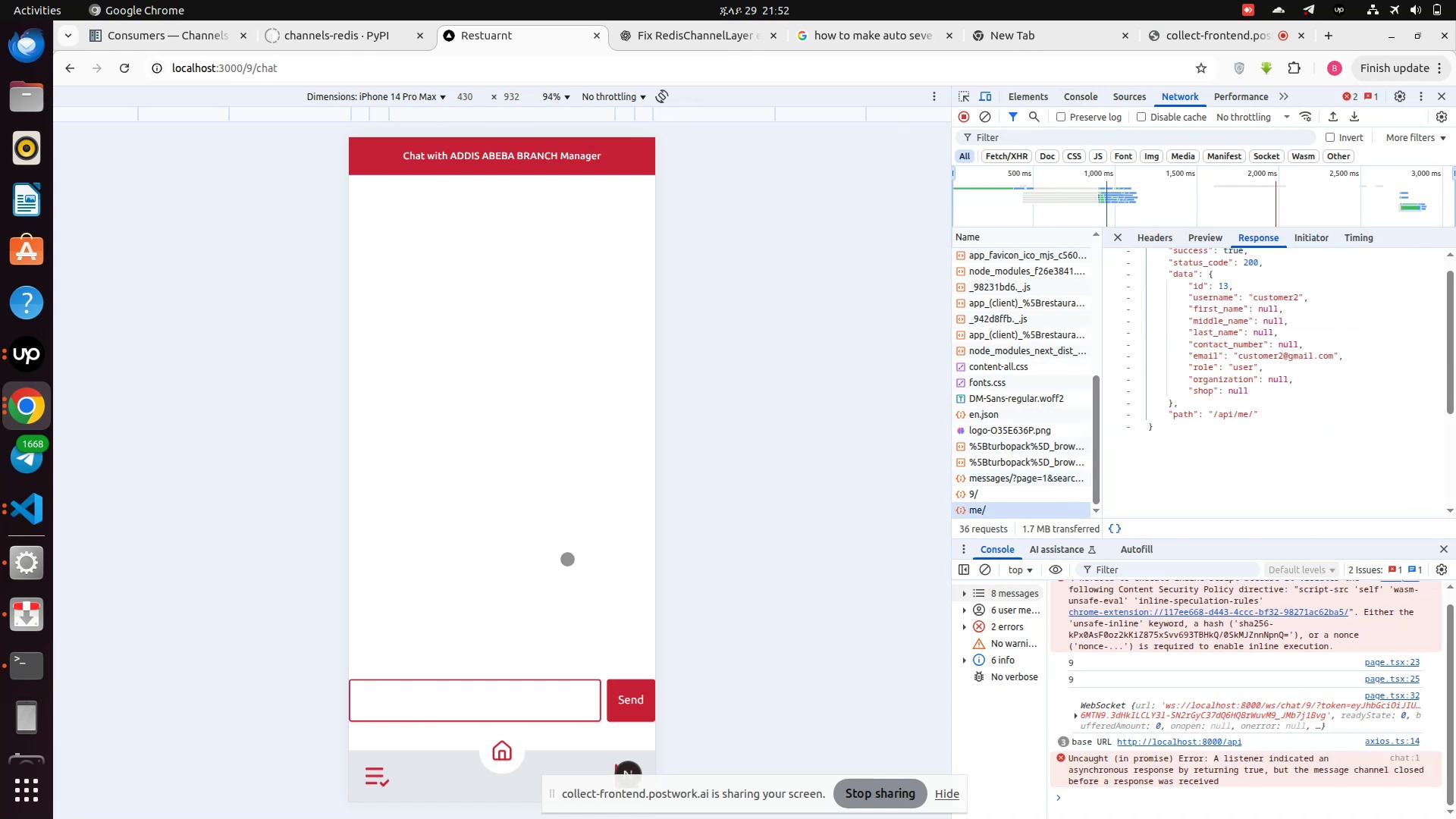 
mouse_move([24, 530])
 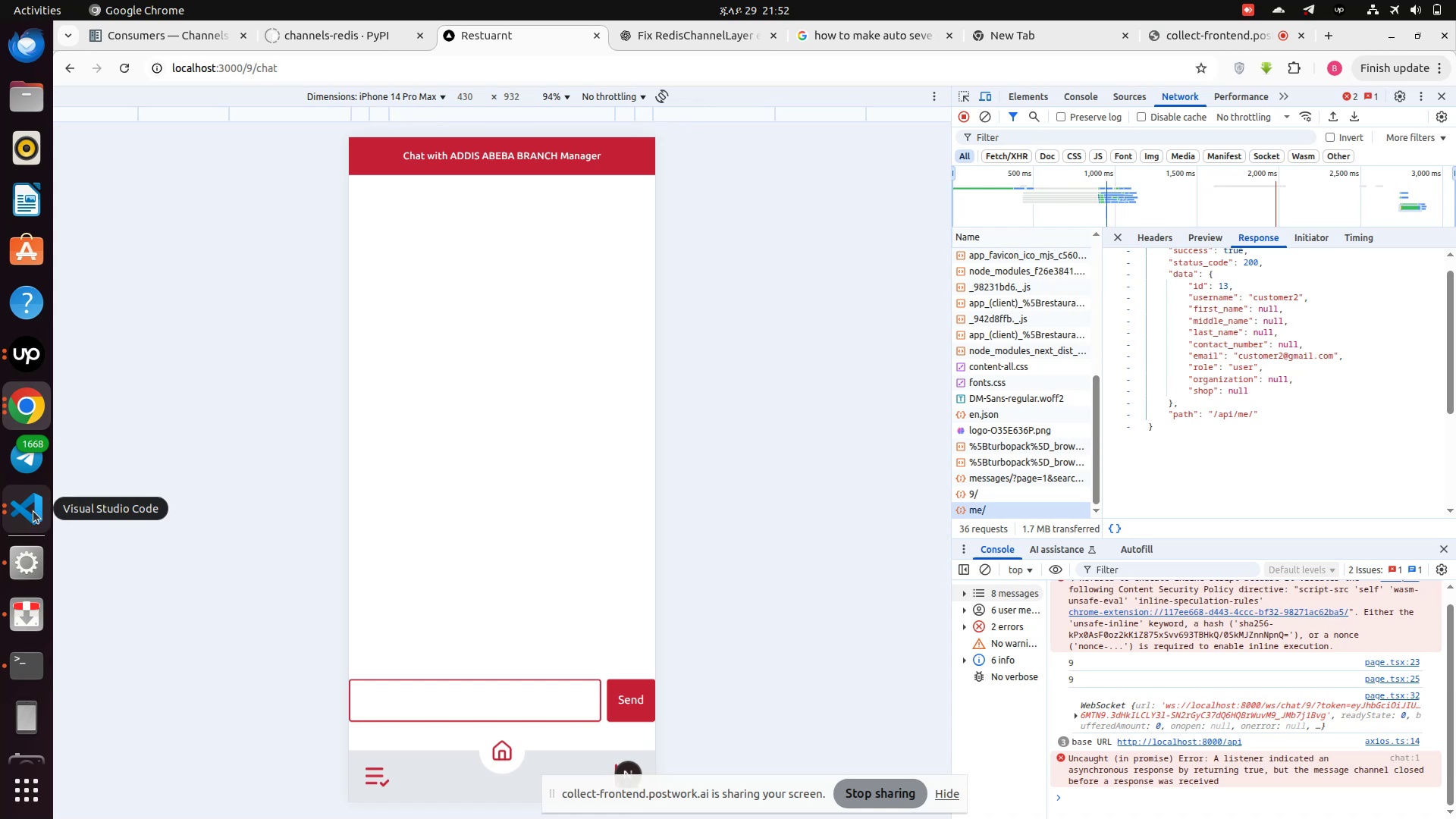 
left_click([33, 511])
 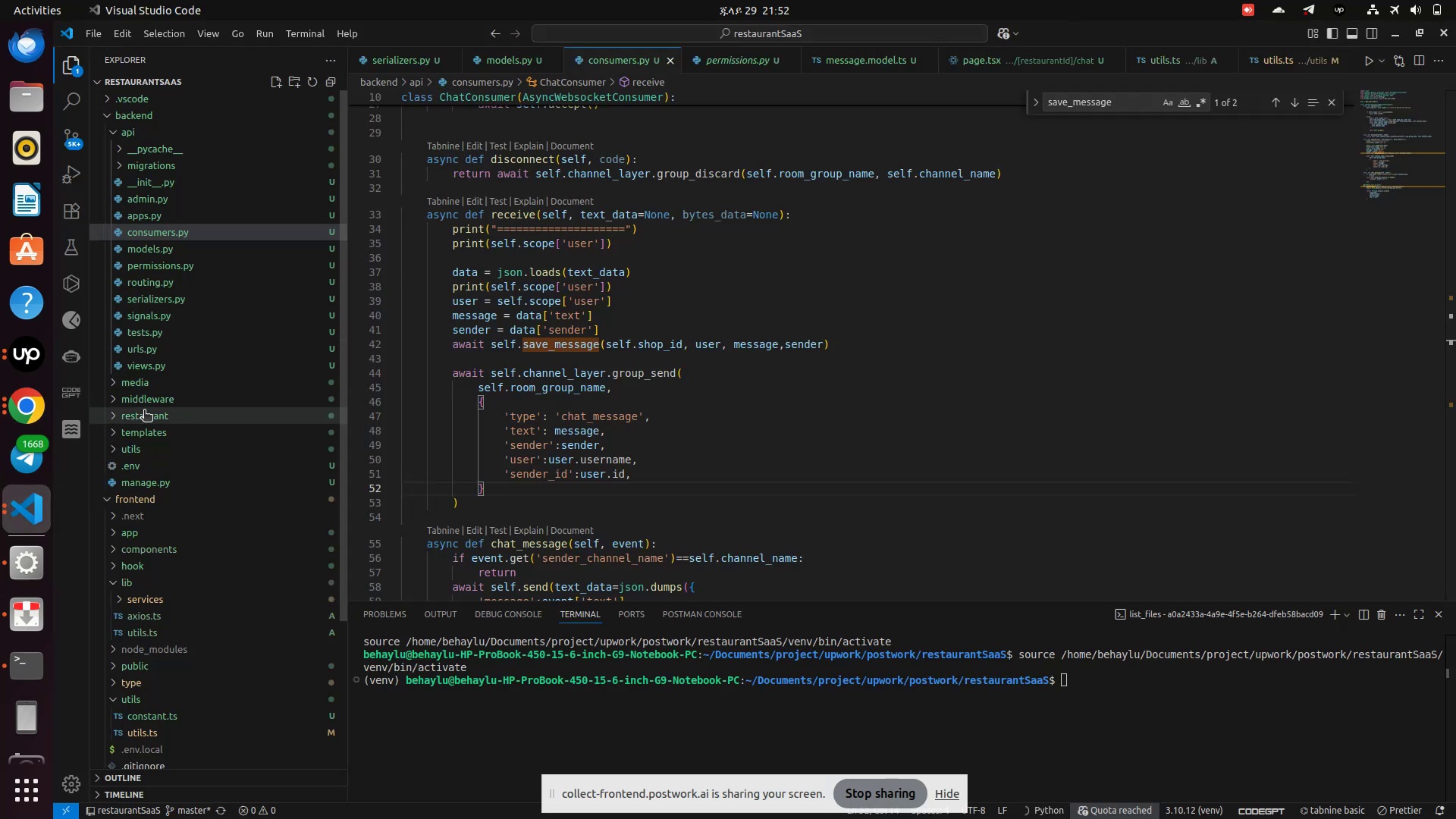 
left_click([143, 369])
 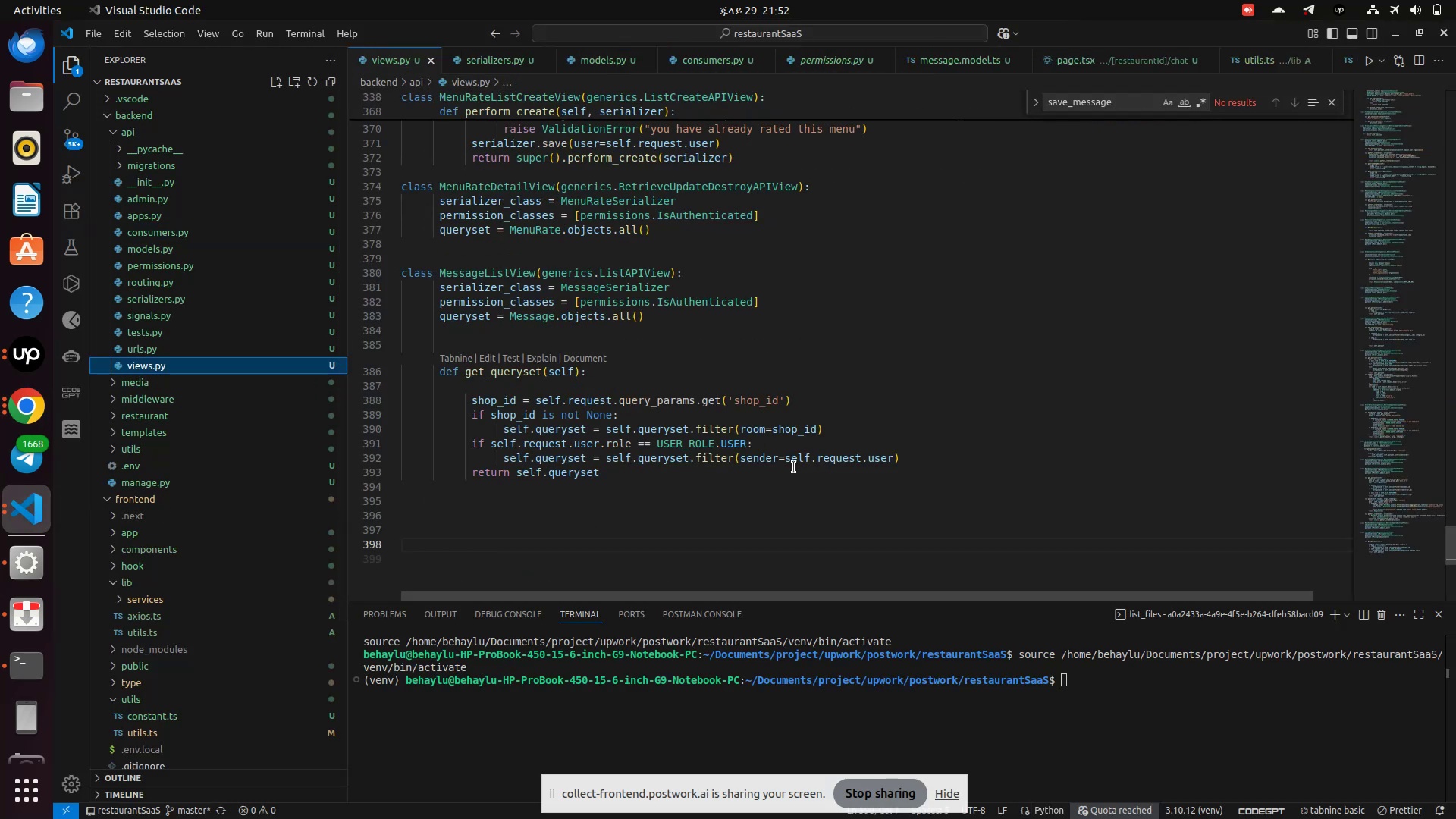 
wait(5.51)
 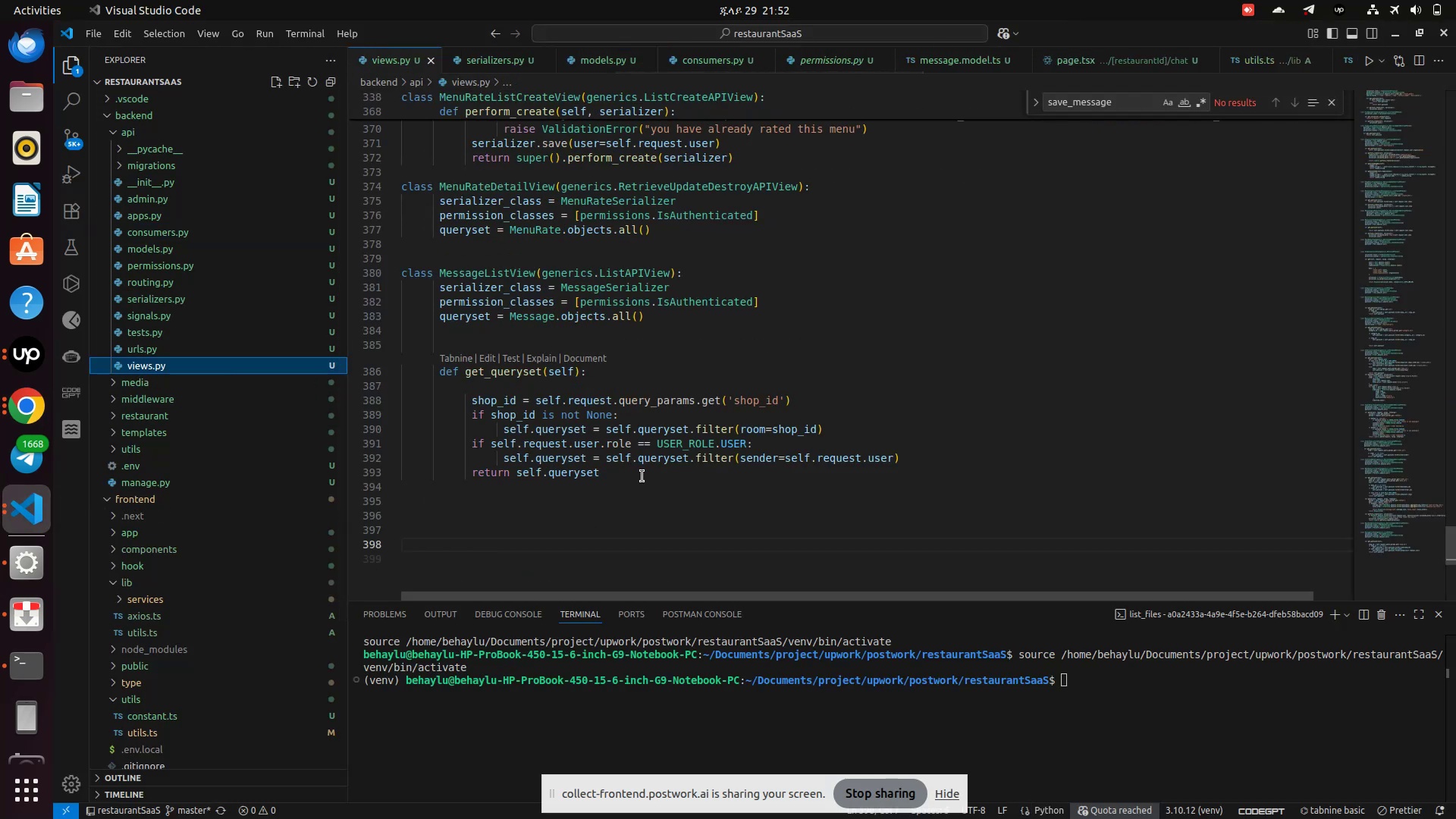 
double_click([757, 458])
 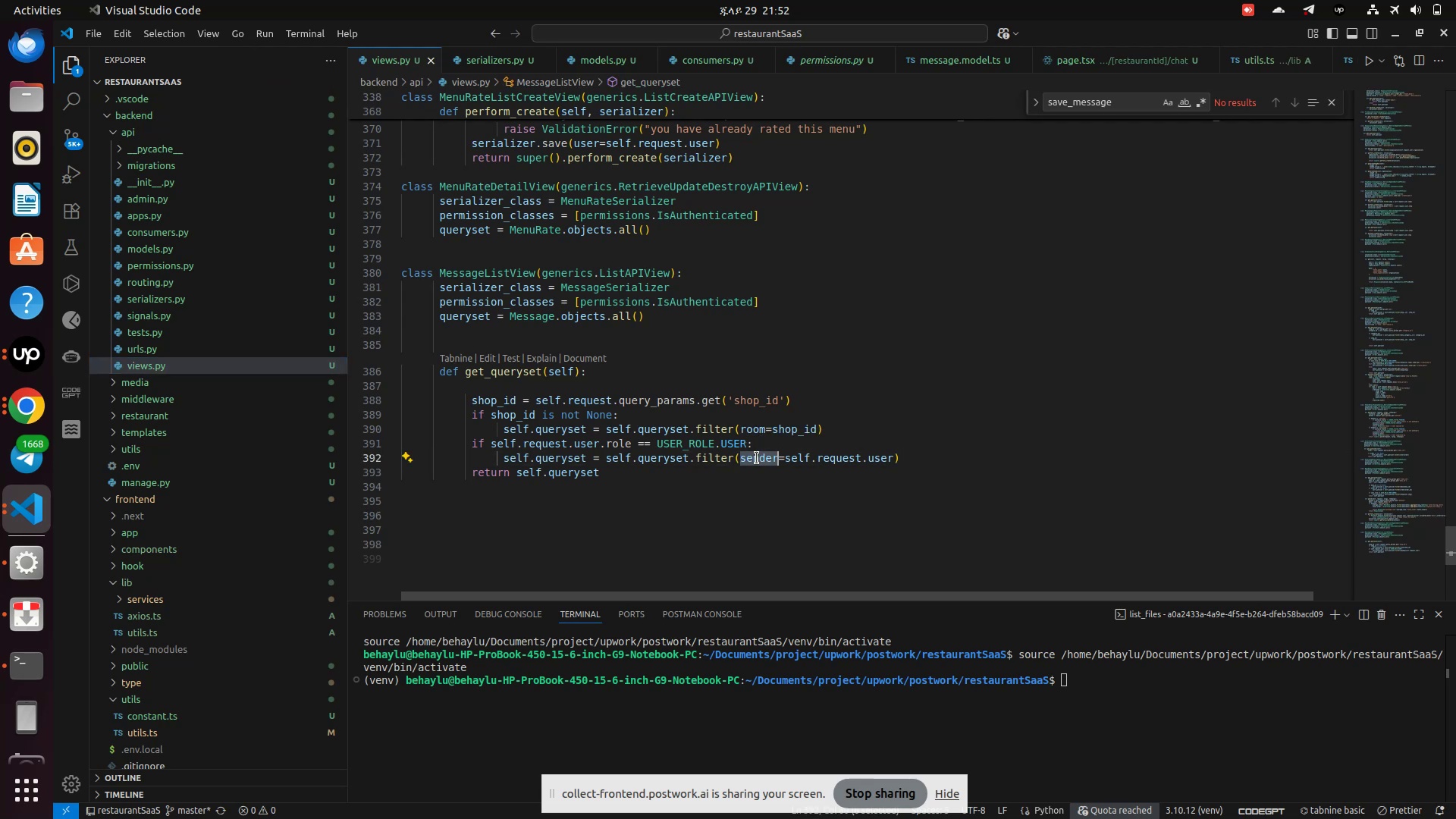 
wait(5.39)
 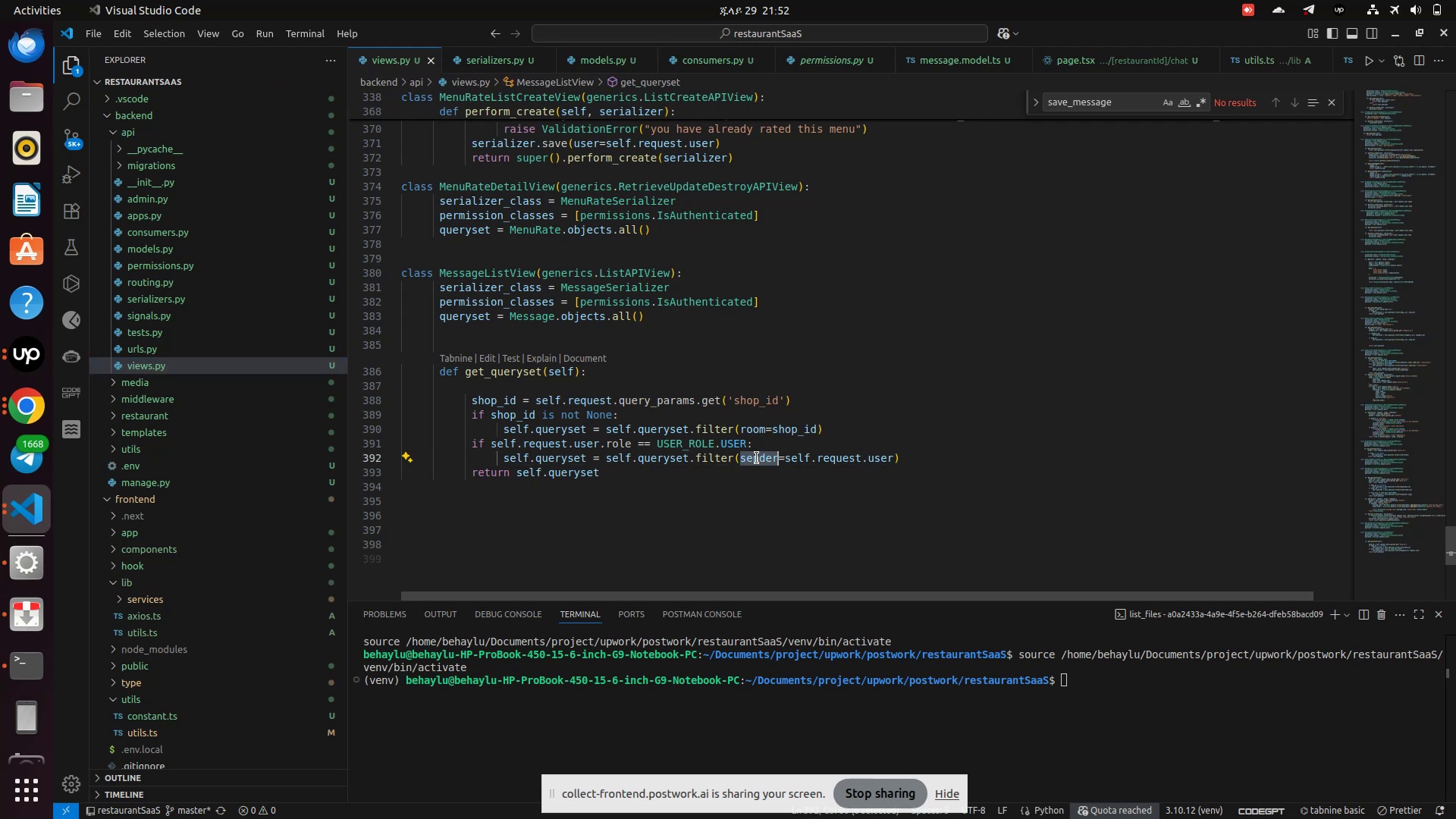 
type(user)
 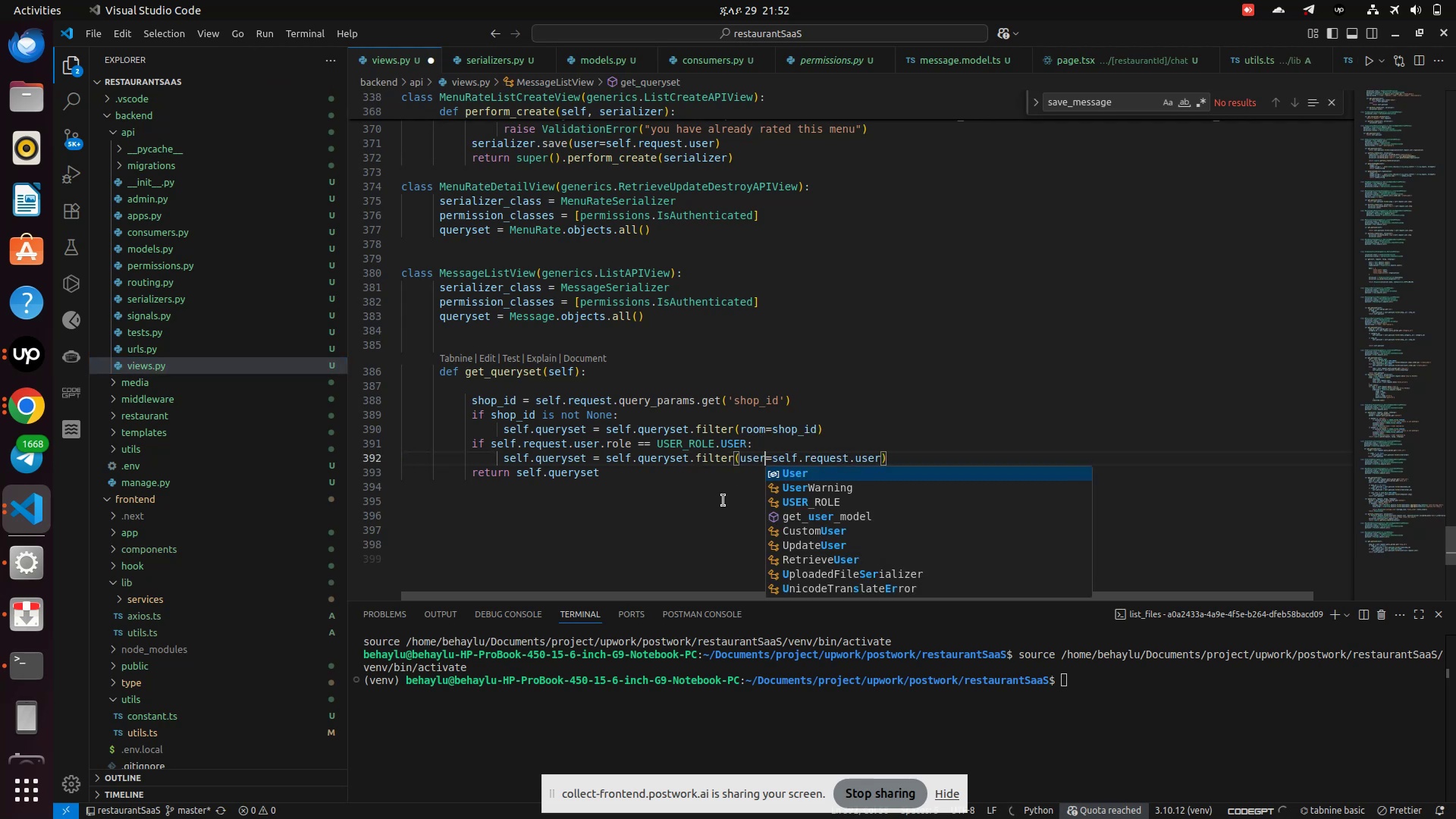 
left_click([698, 522])
 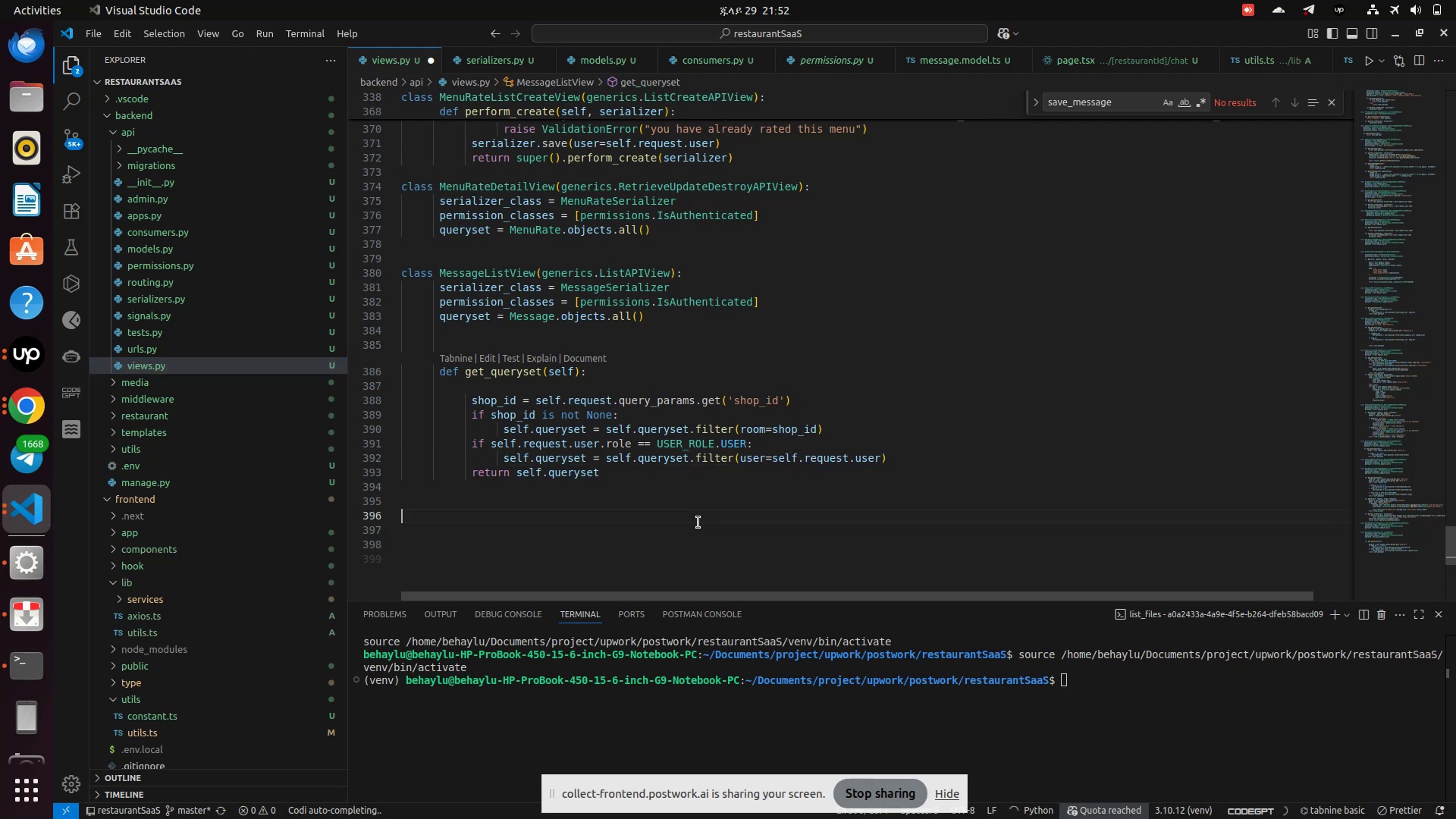 
key(Control+S)
 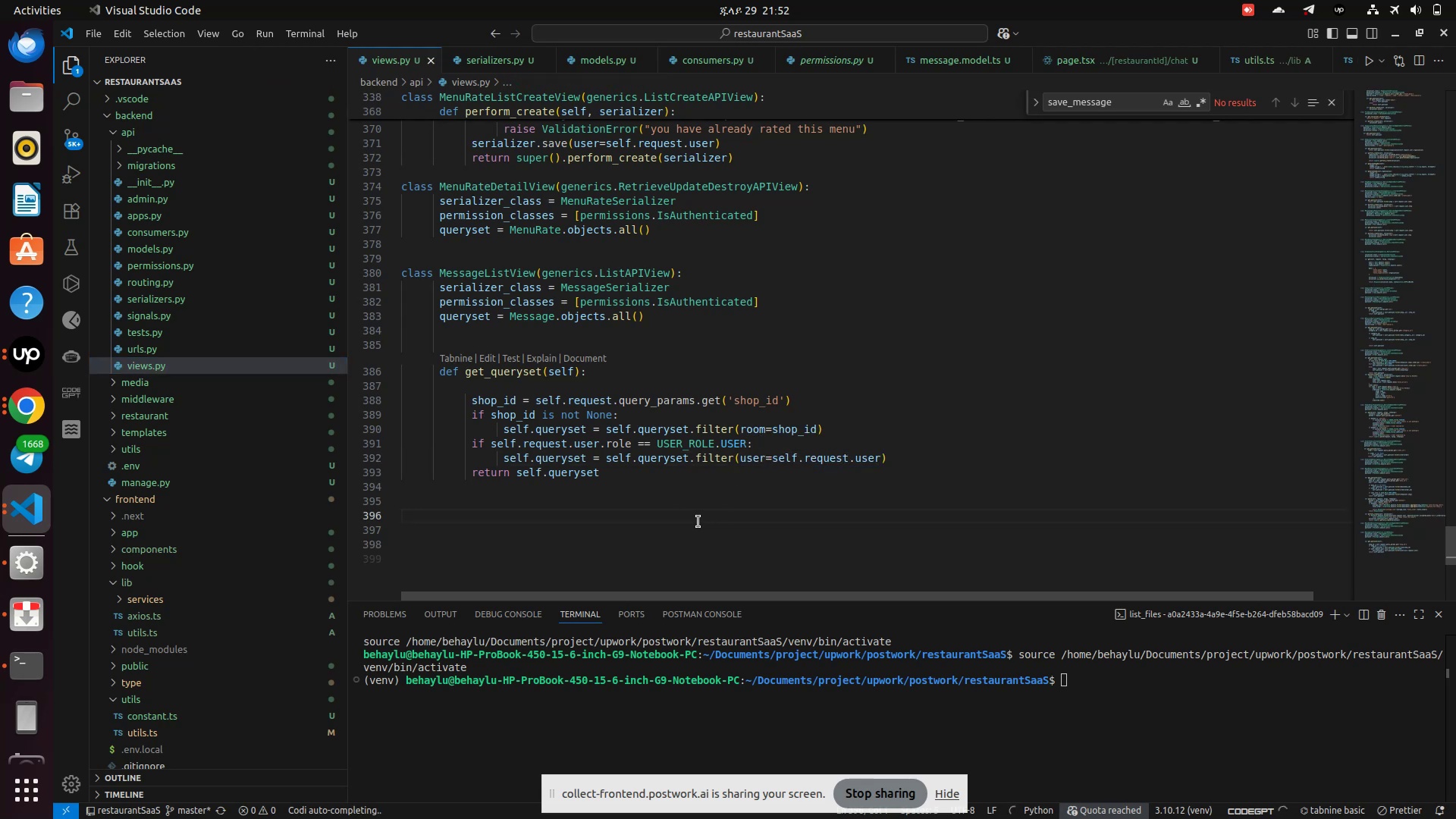 
key(Control+S)
 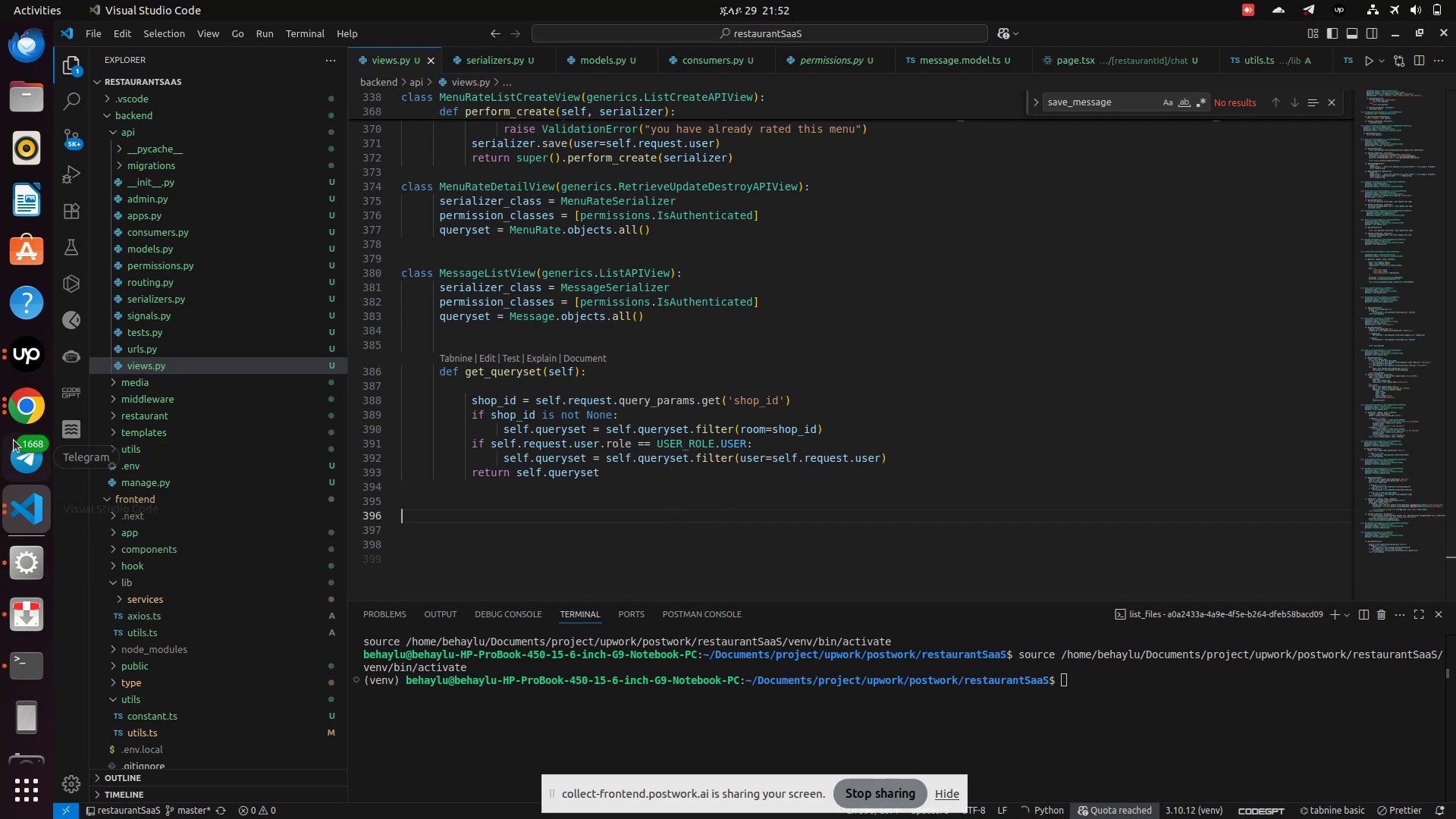 
left_click([16, 394])
 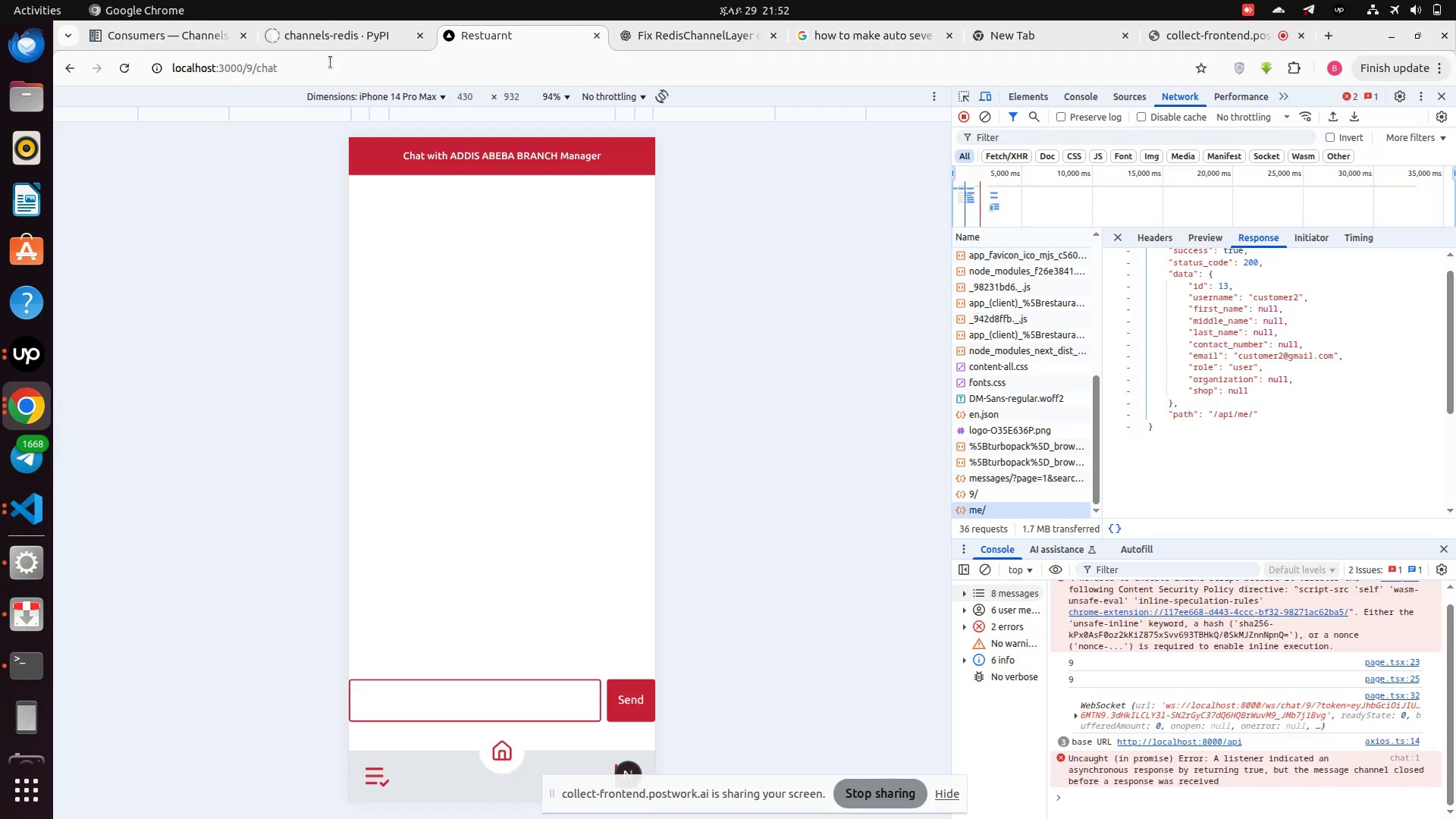 
left_click([330, 61])
 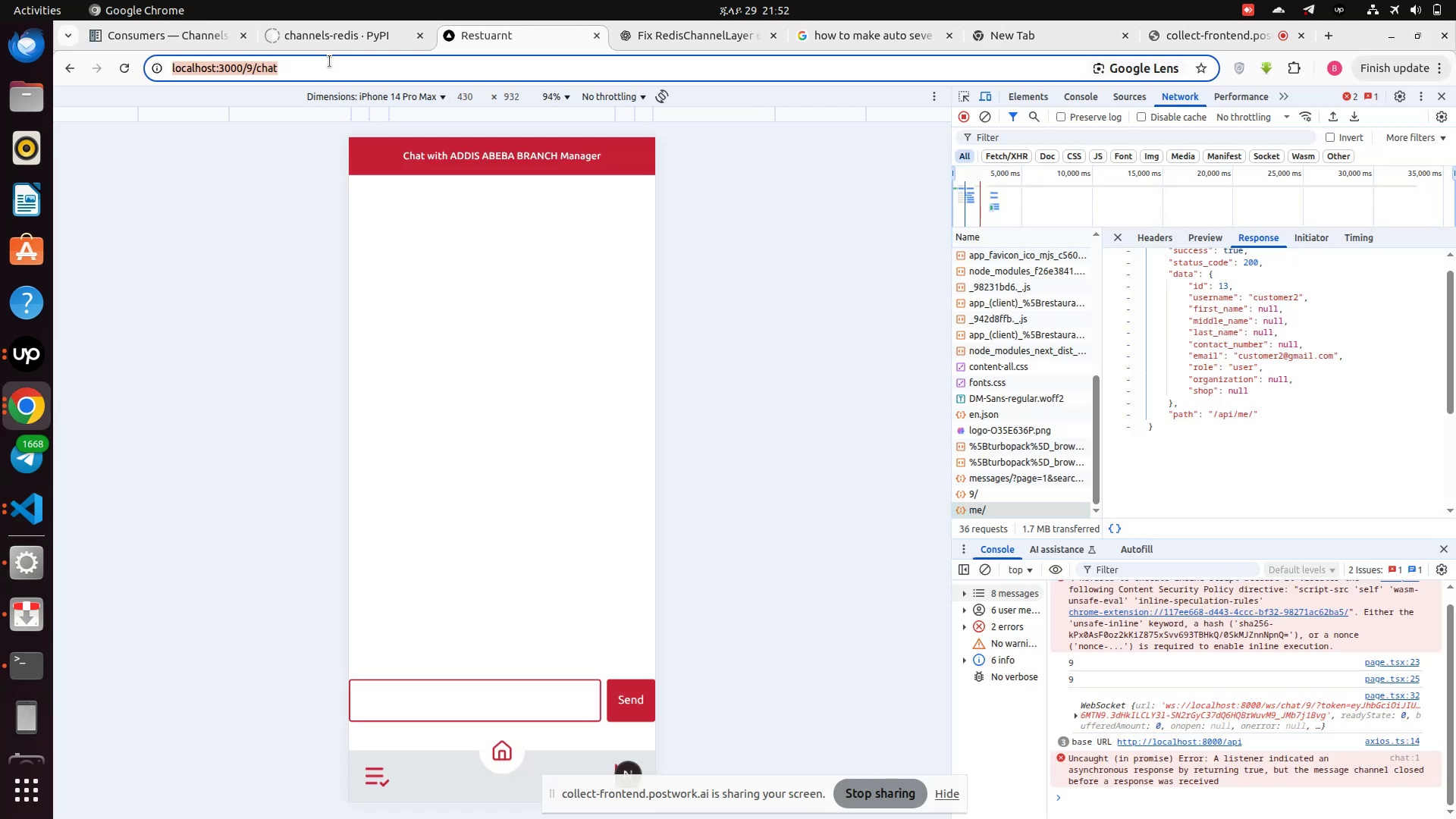 
key(Enter)
 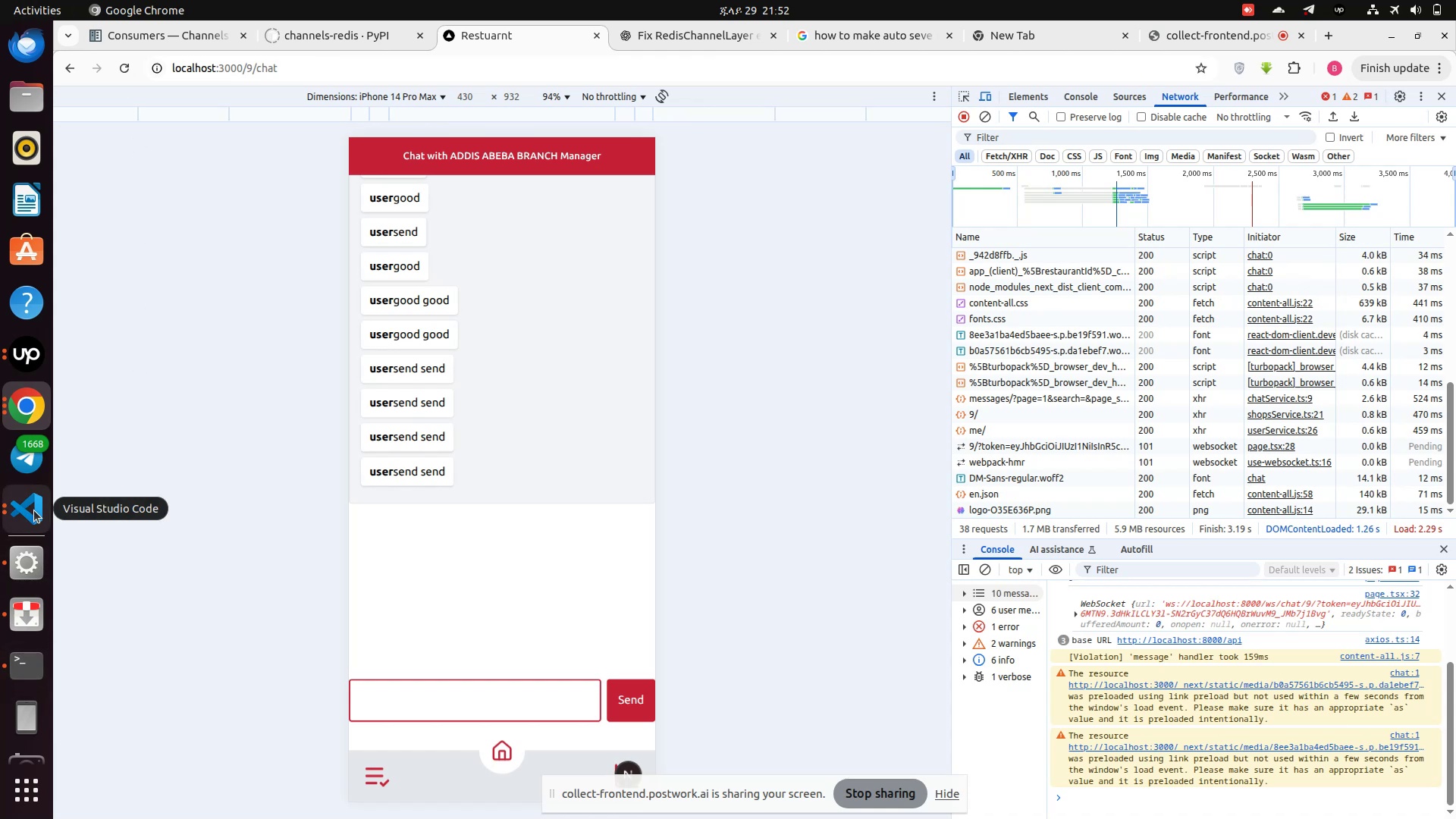 
wait(28.42)
 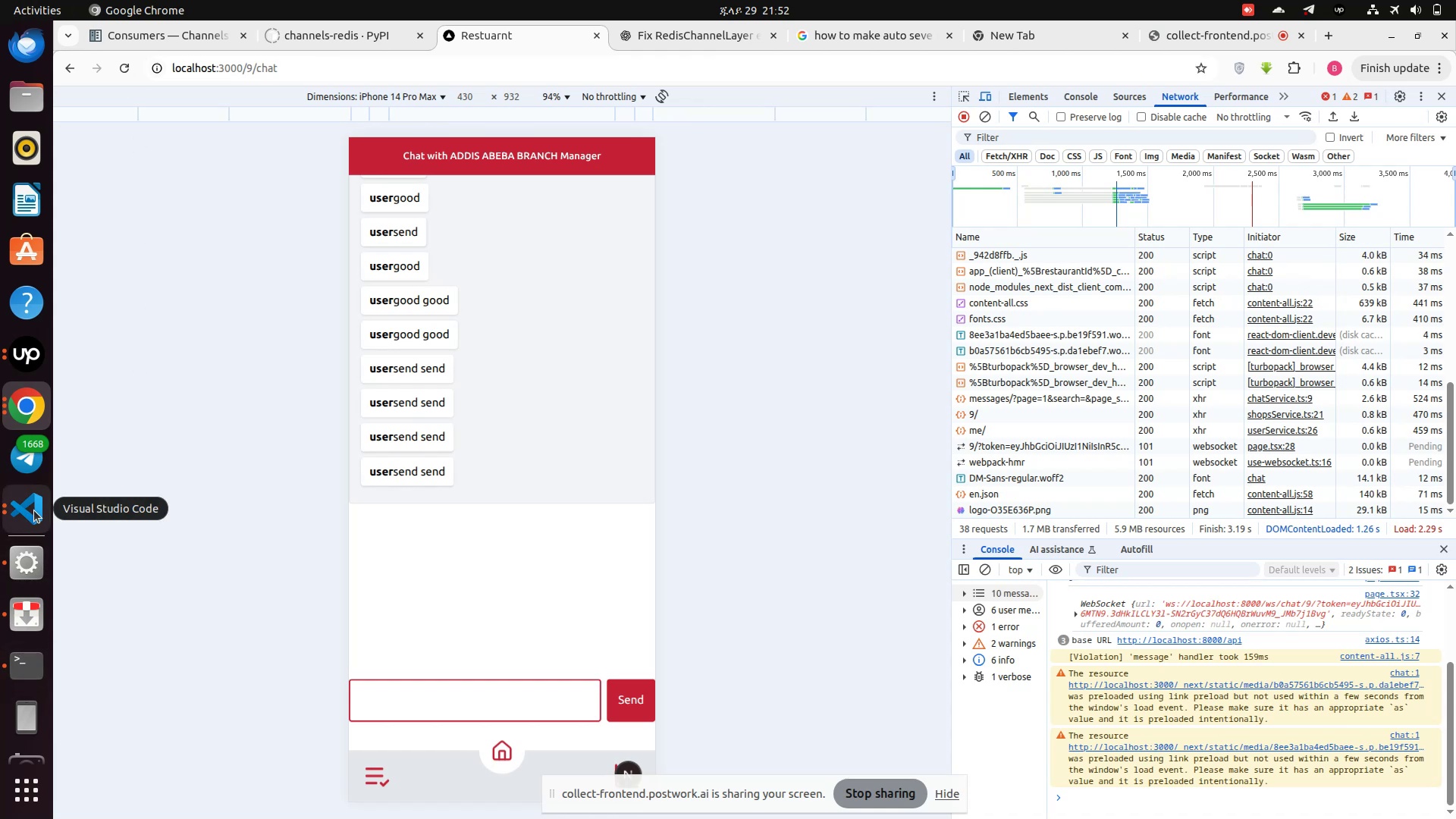 
left_click([33, 511])
 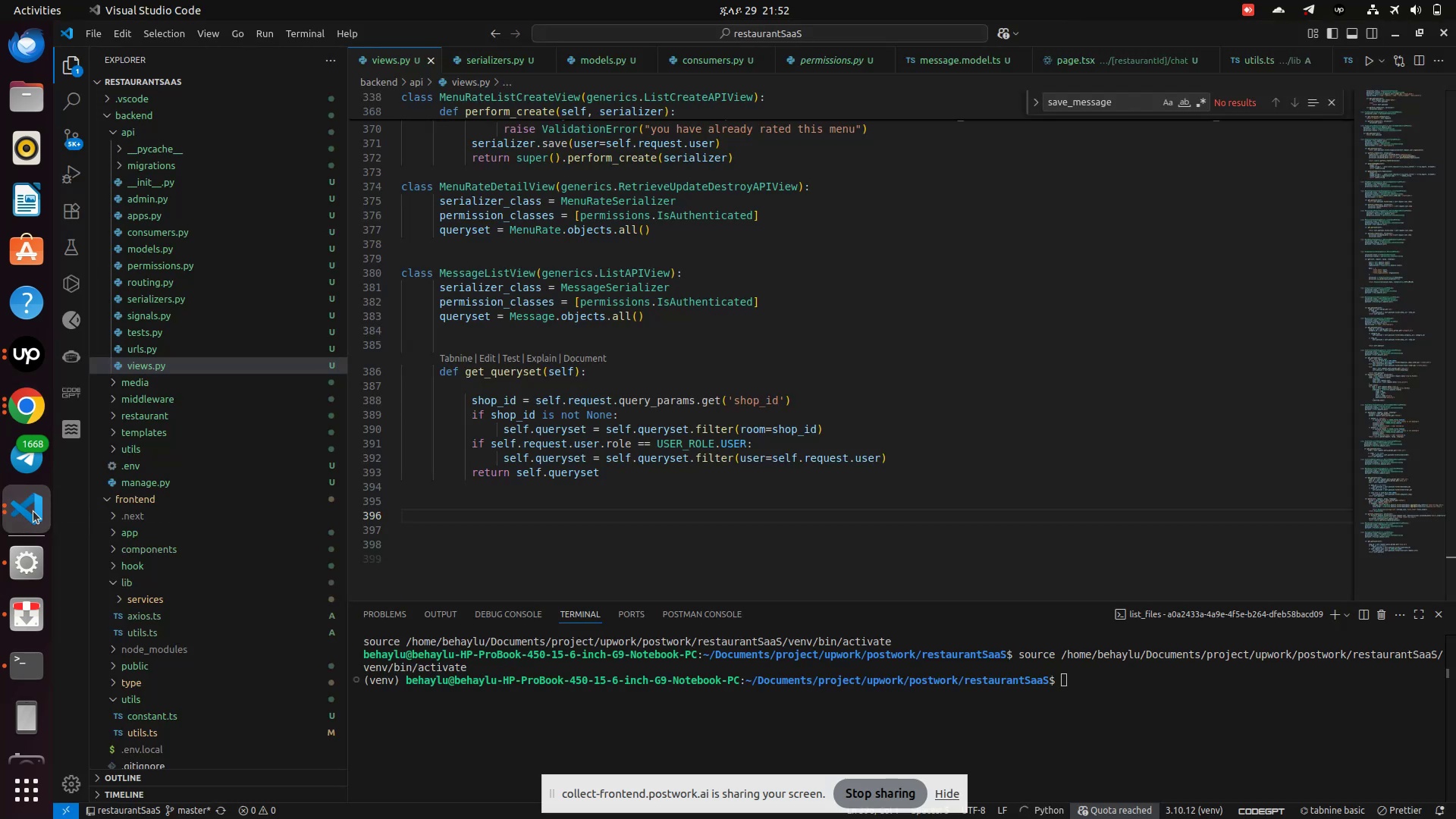 
scroll: coordinate [199, 723], scroll_direction: down, amount: 9.0
 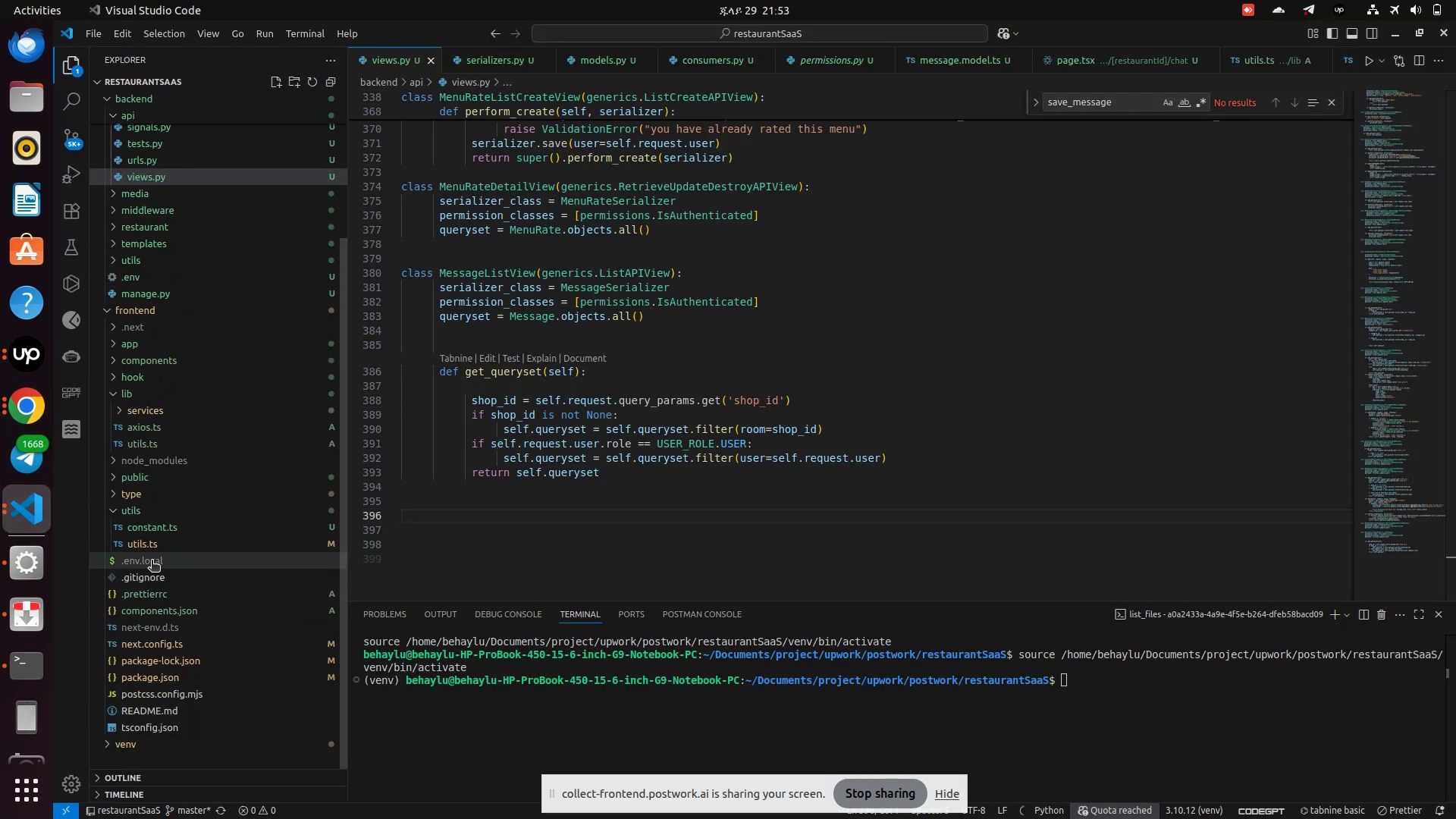 
scroll: coordinate [142, 536], scroll_direction: up, amount: 12.0
 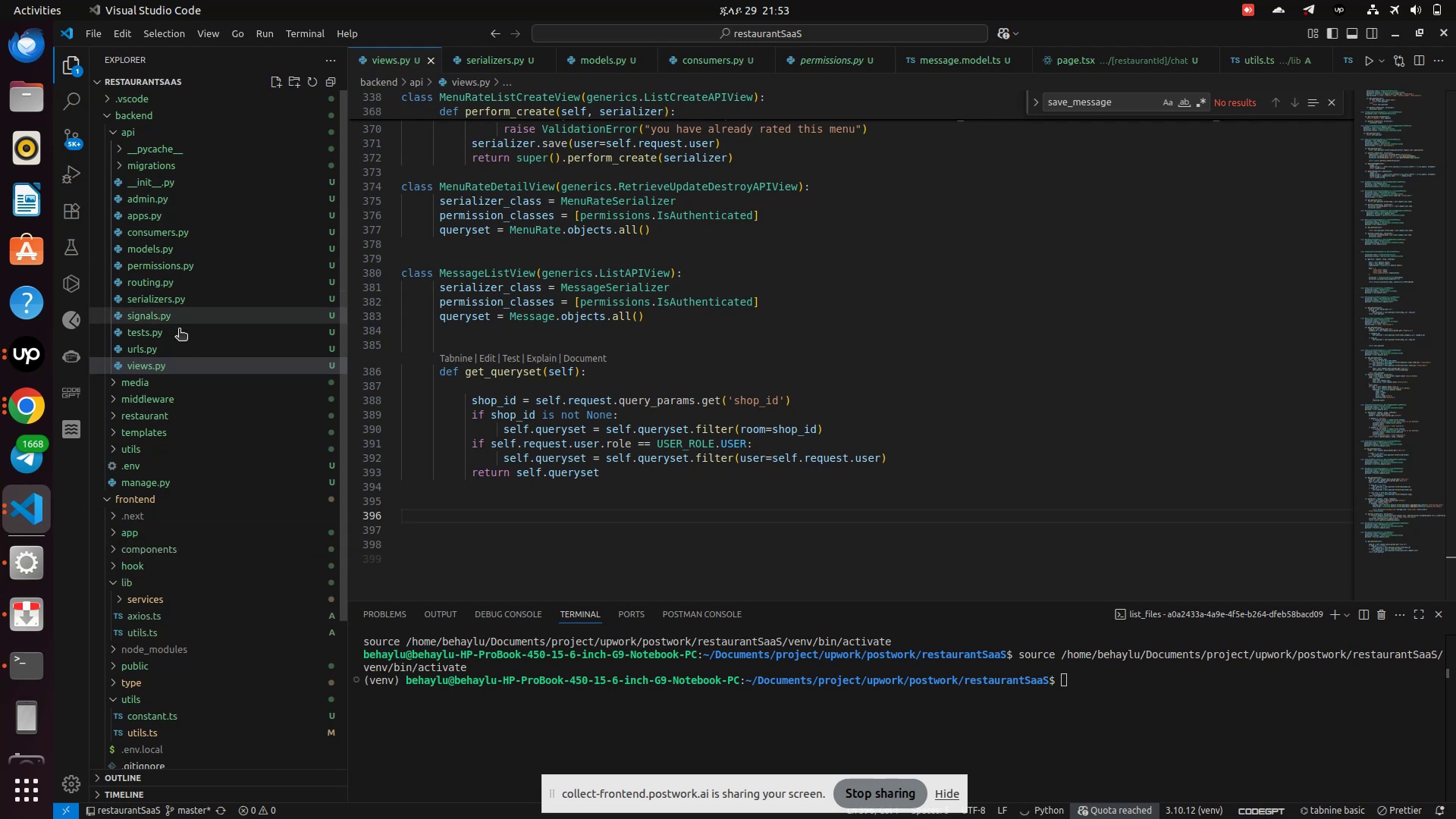 
scroll: coordinate [185, 447], scroll_direction: down, amount: 3.0
 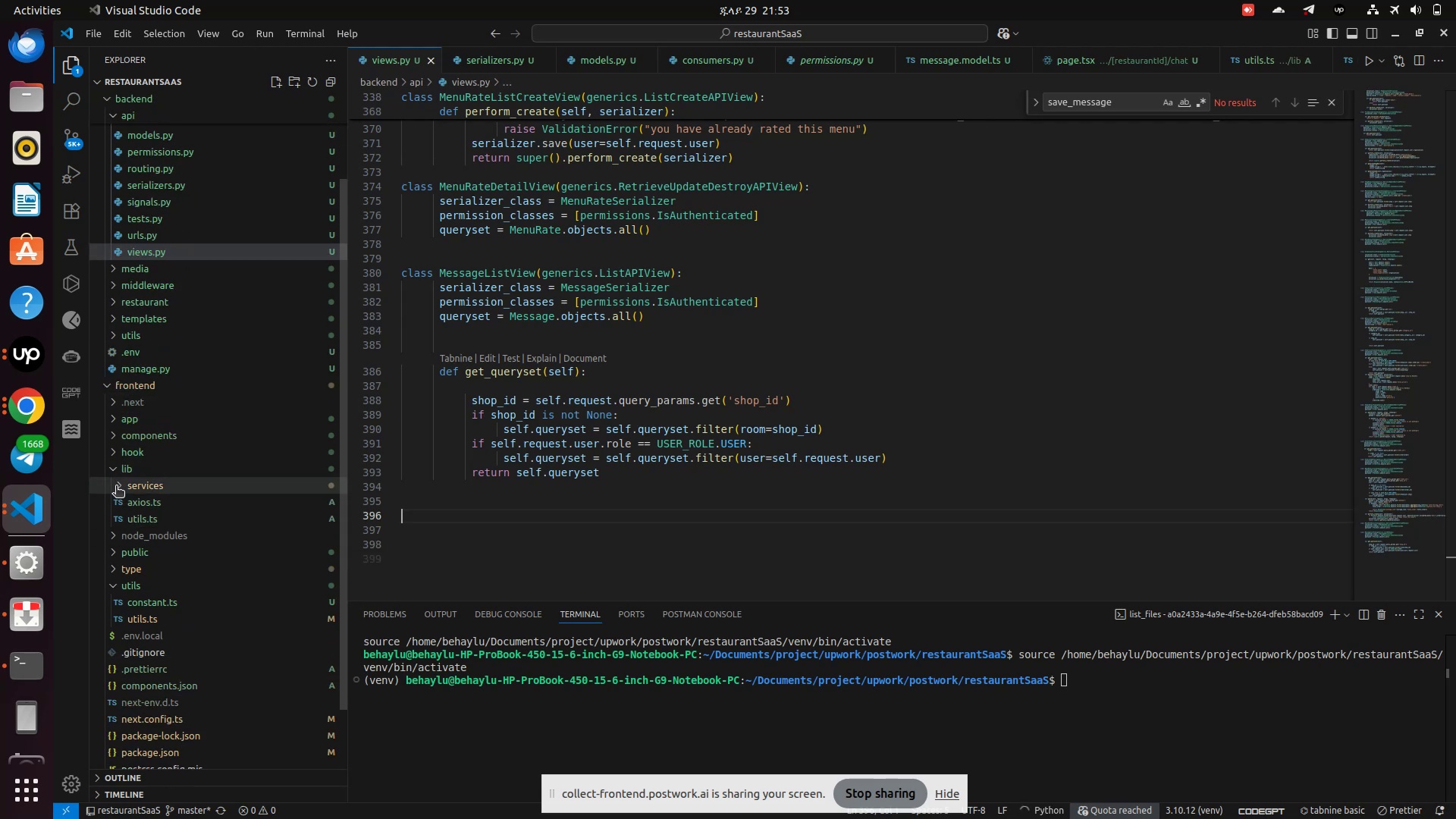 
left_click([116, 472])
 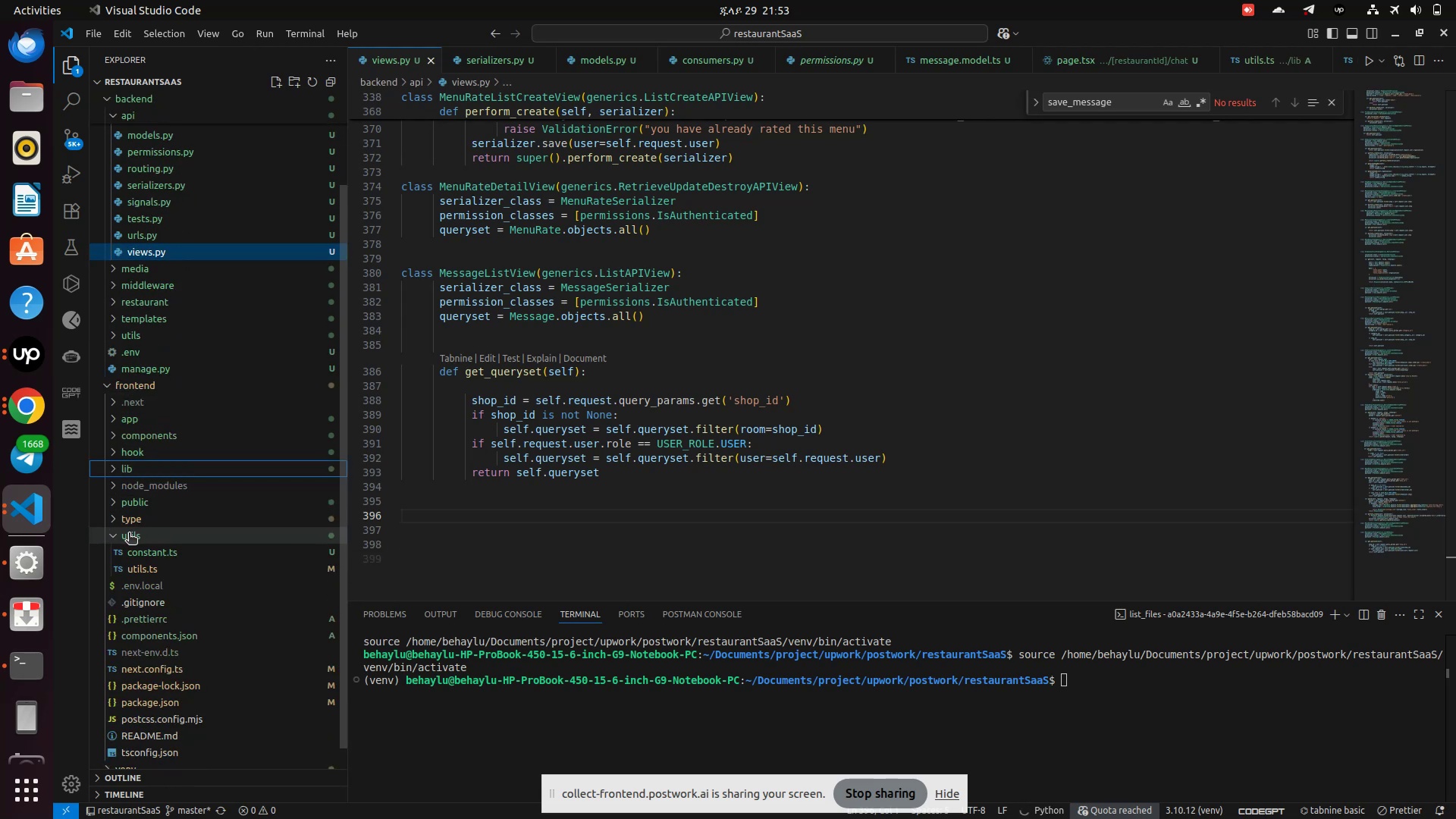 
left_click([127, 535])
 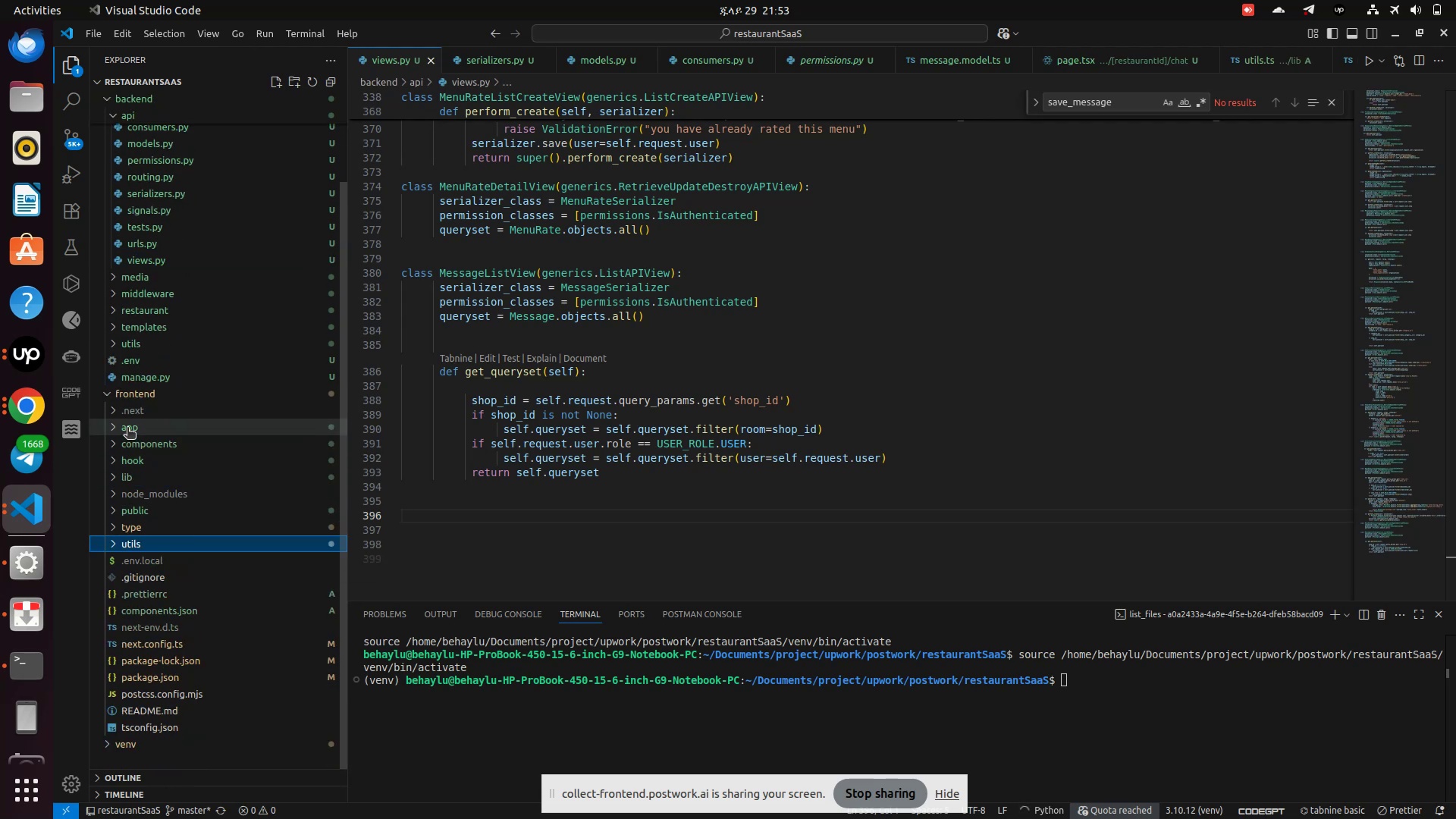 
left_click([127, 428])
 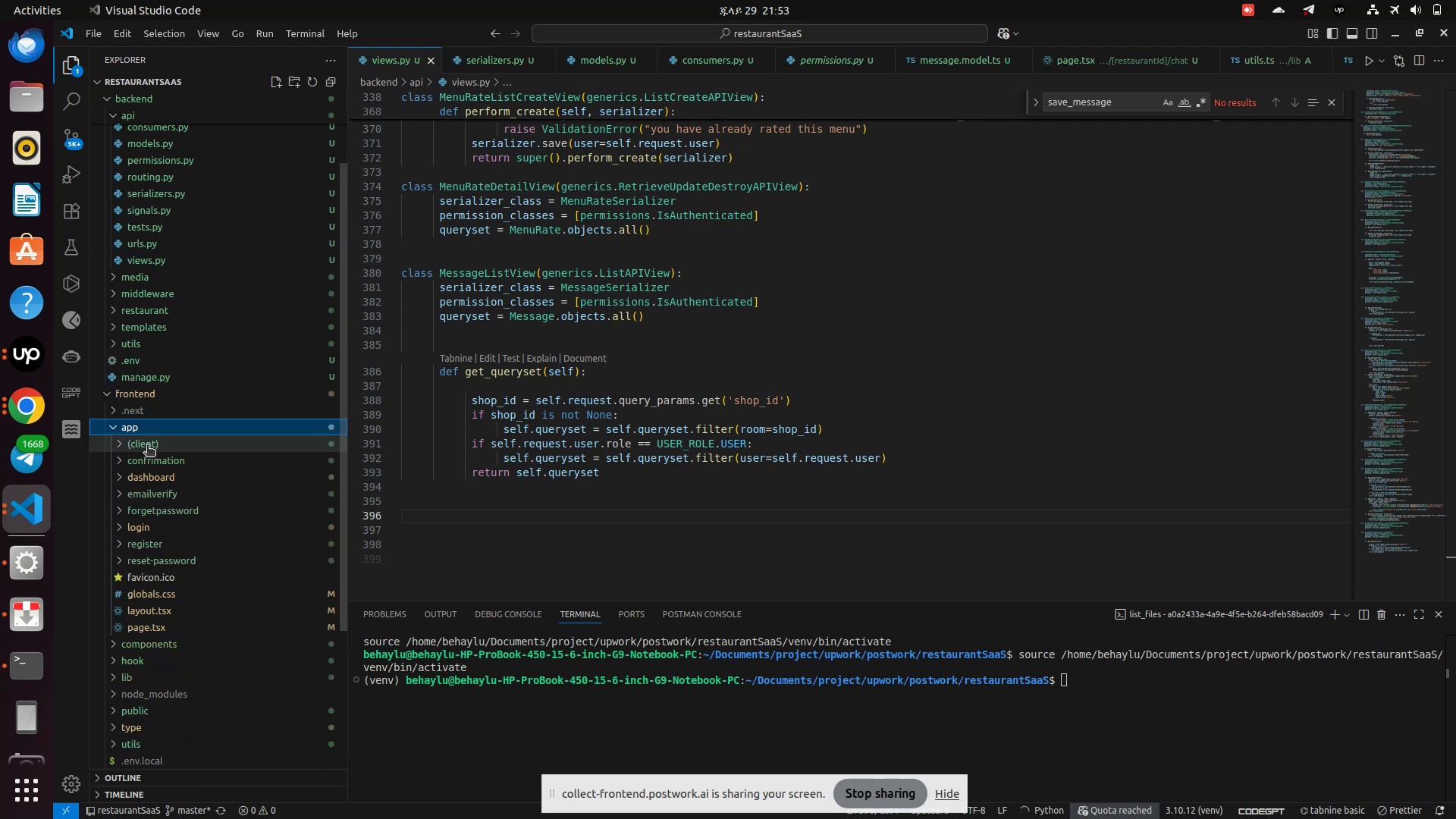 
left_click([147, 446])
 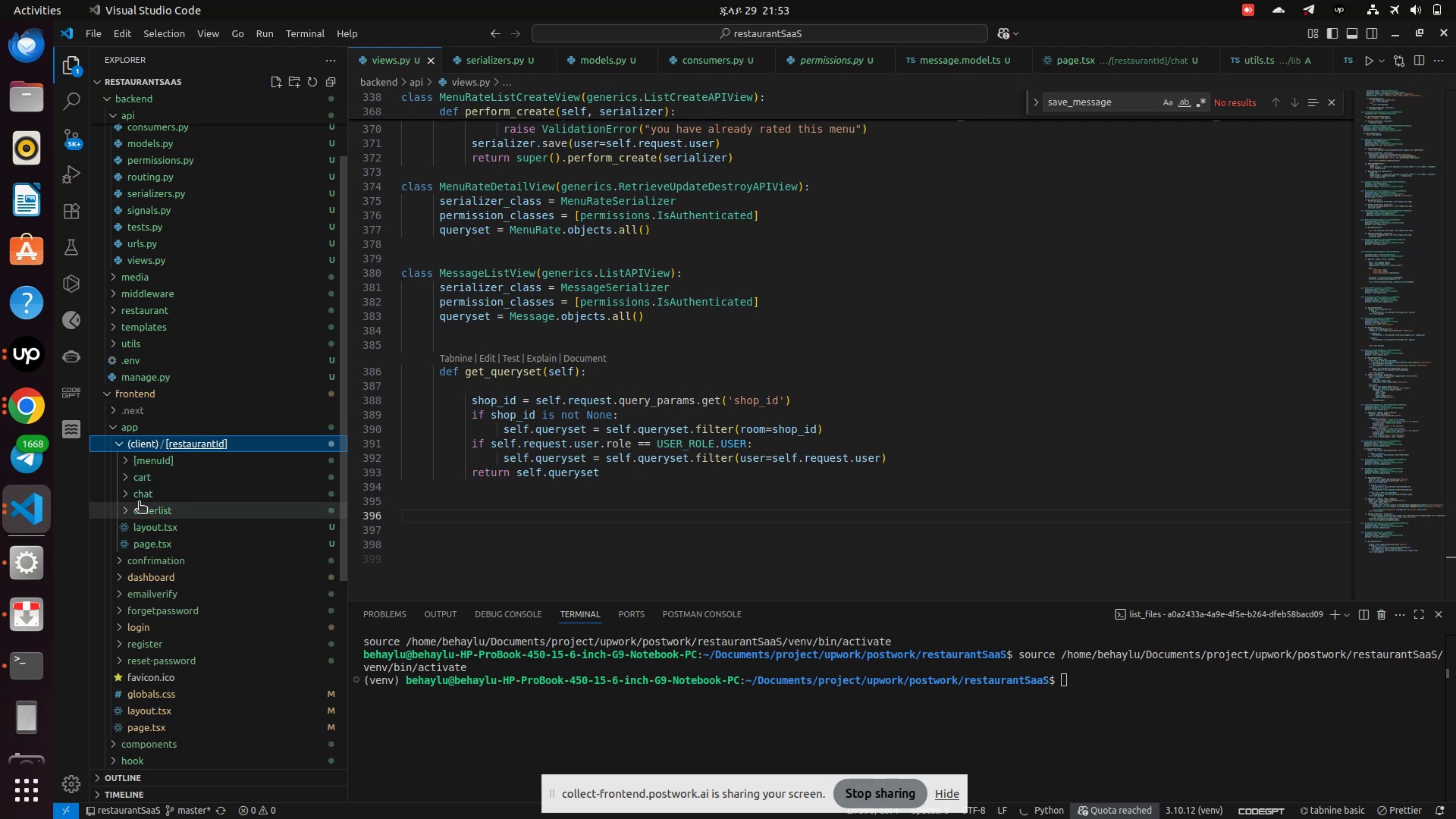 
left_click([143, 497])
 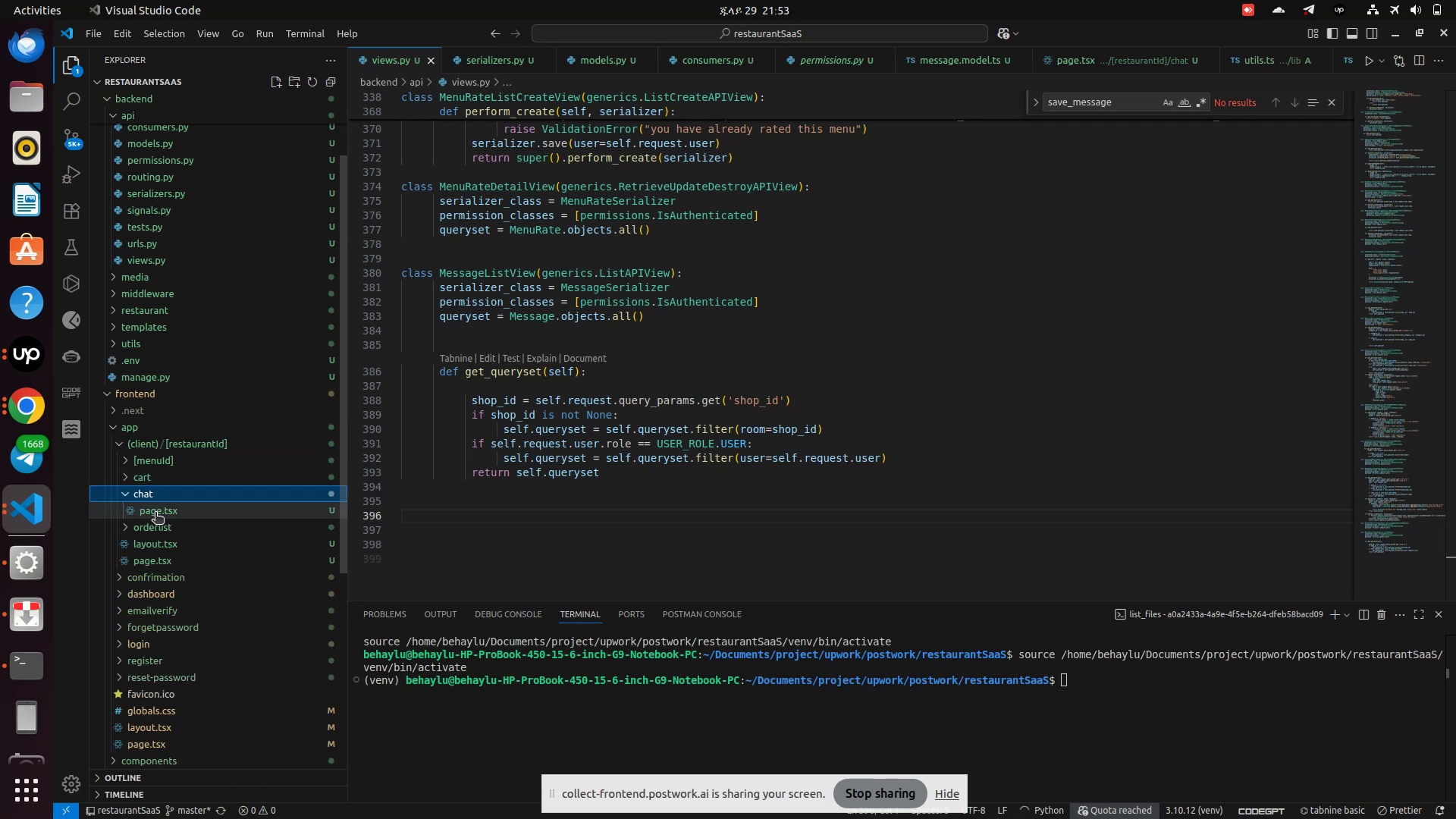 
left_click([155, 513])
 